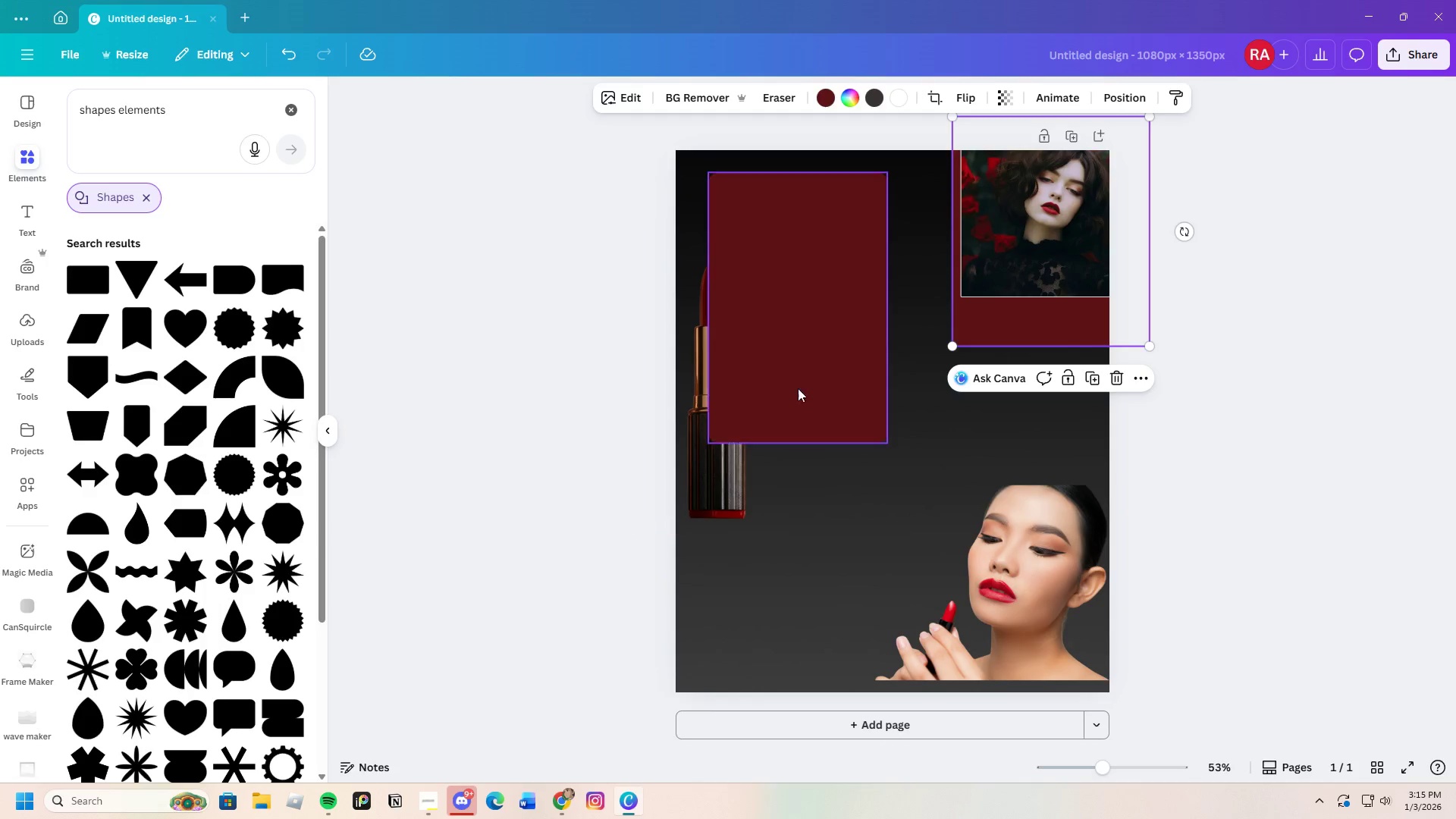 
right_click([827, 356])
 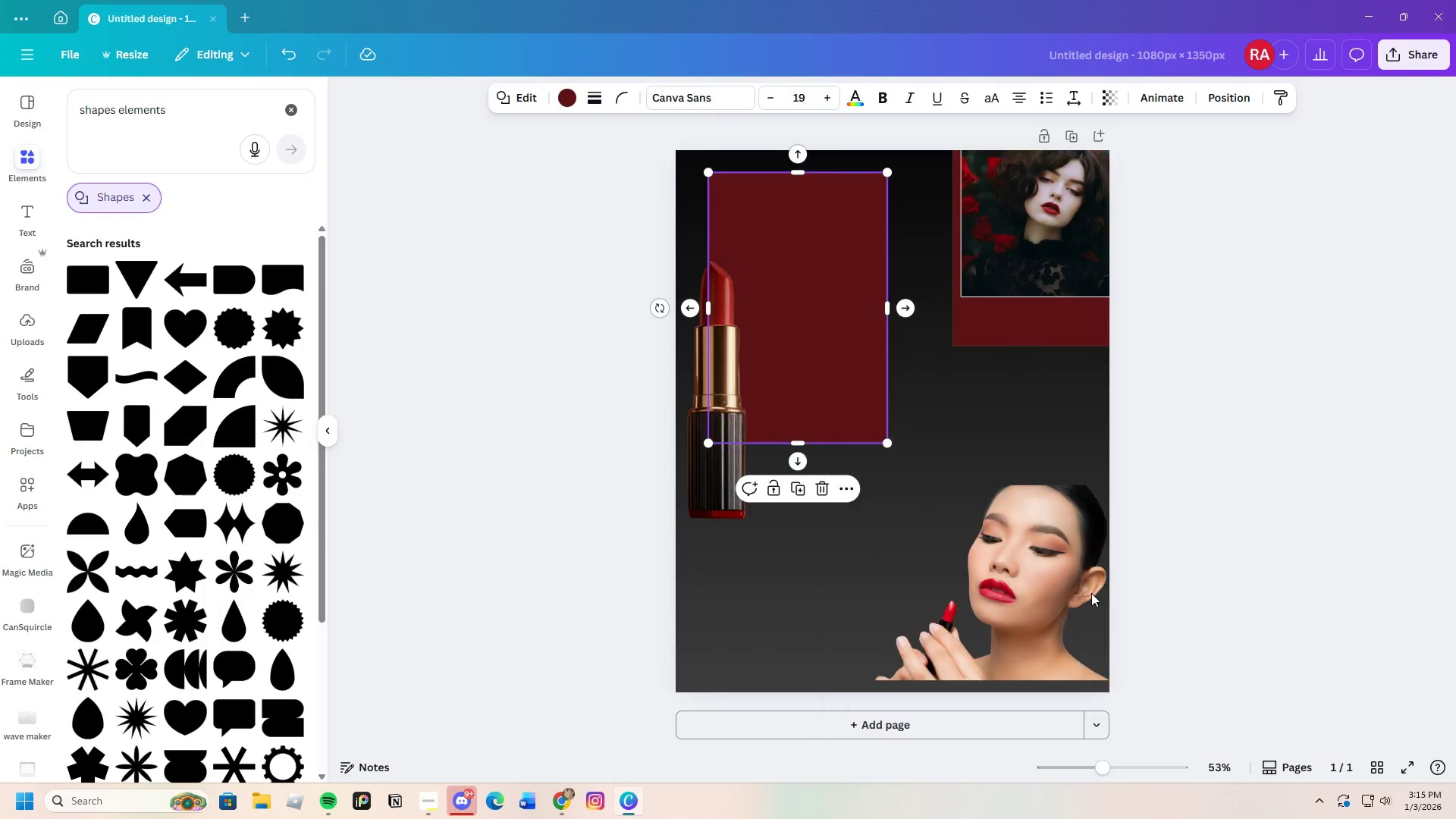 
left_click_drag(start_coordinate=[709, 482], to_coordinate=[836, 485])
 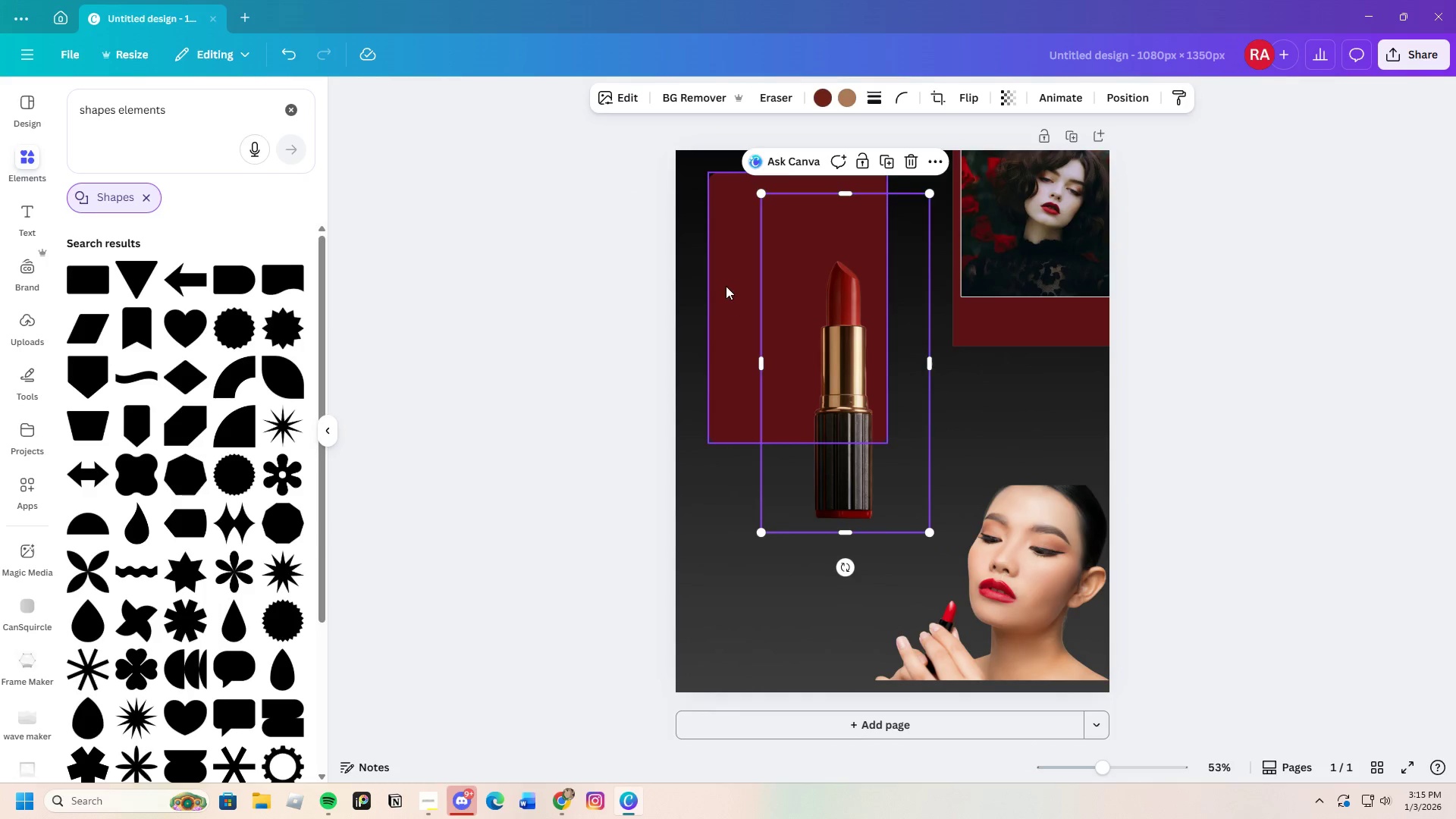 
left_click_drag(start_coordinate=[726, 286], to_coordinate=[720, 290])
 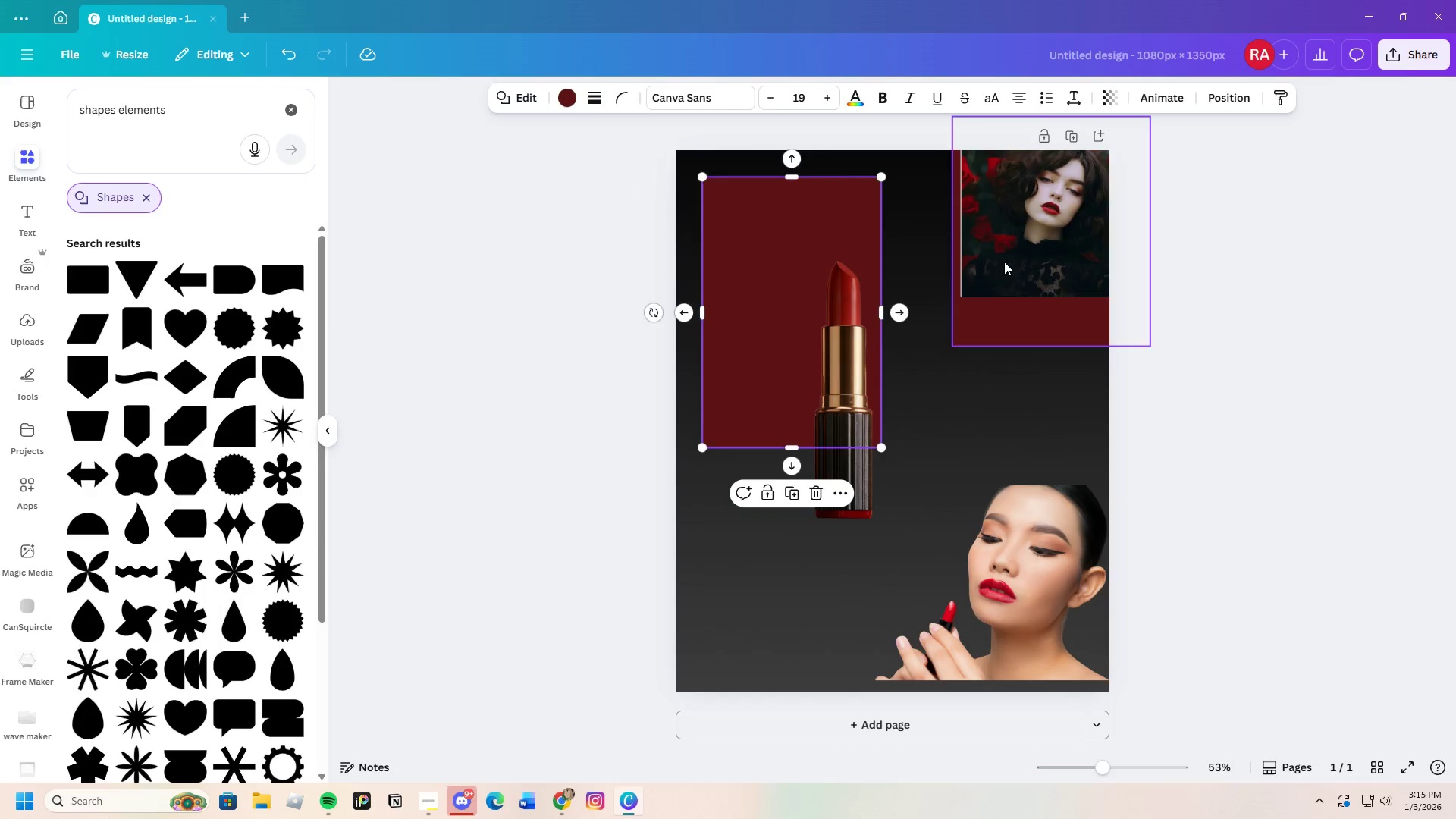 
left_click_drag(start_coordinate=[1005, 263], to_coordinate=[952, 304])
 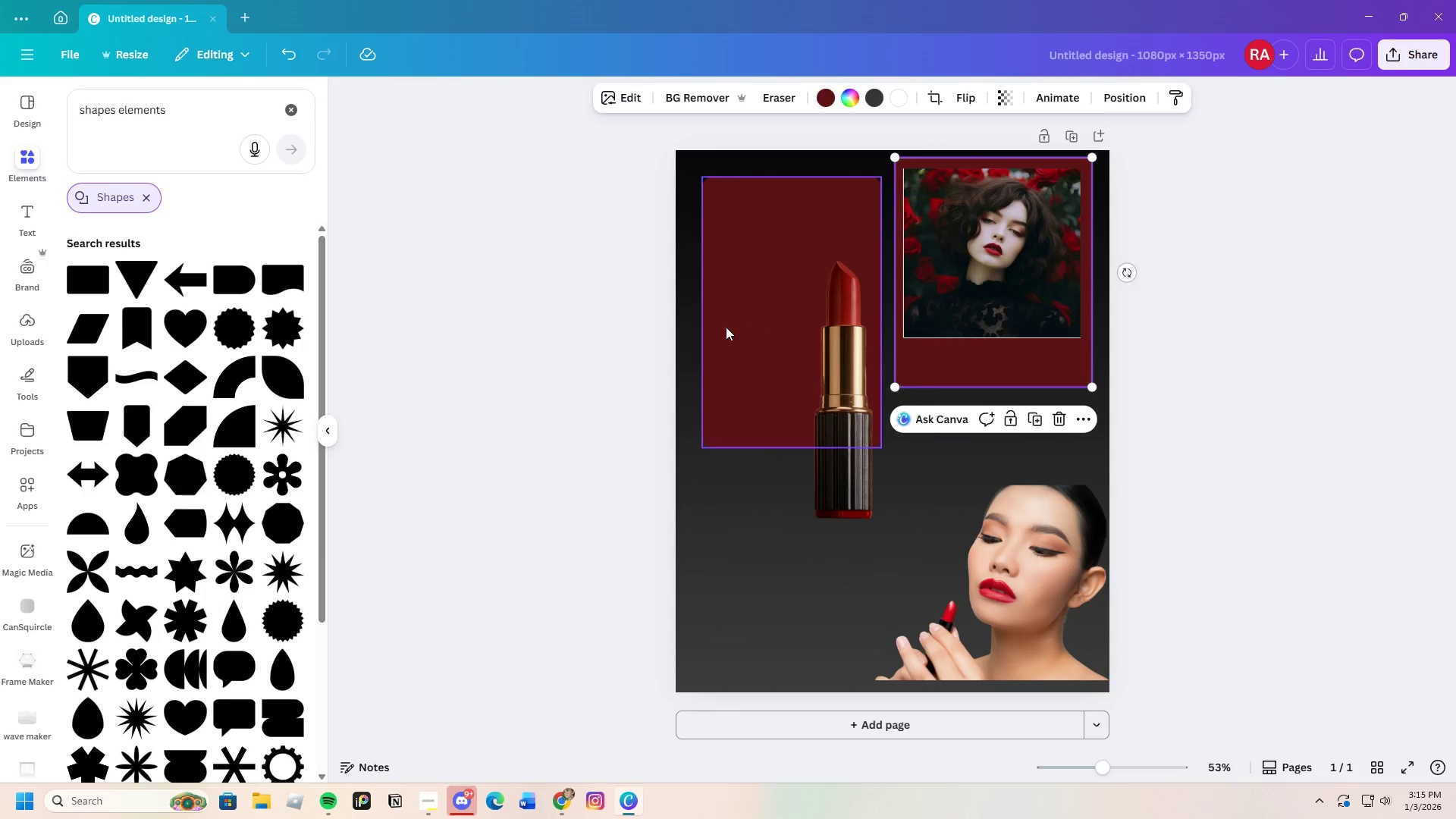 
left_click_drag(start_coordinate=[725, 328], to_coordinate=[724, 372])
 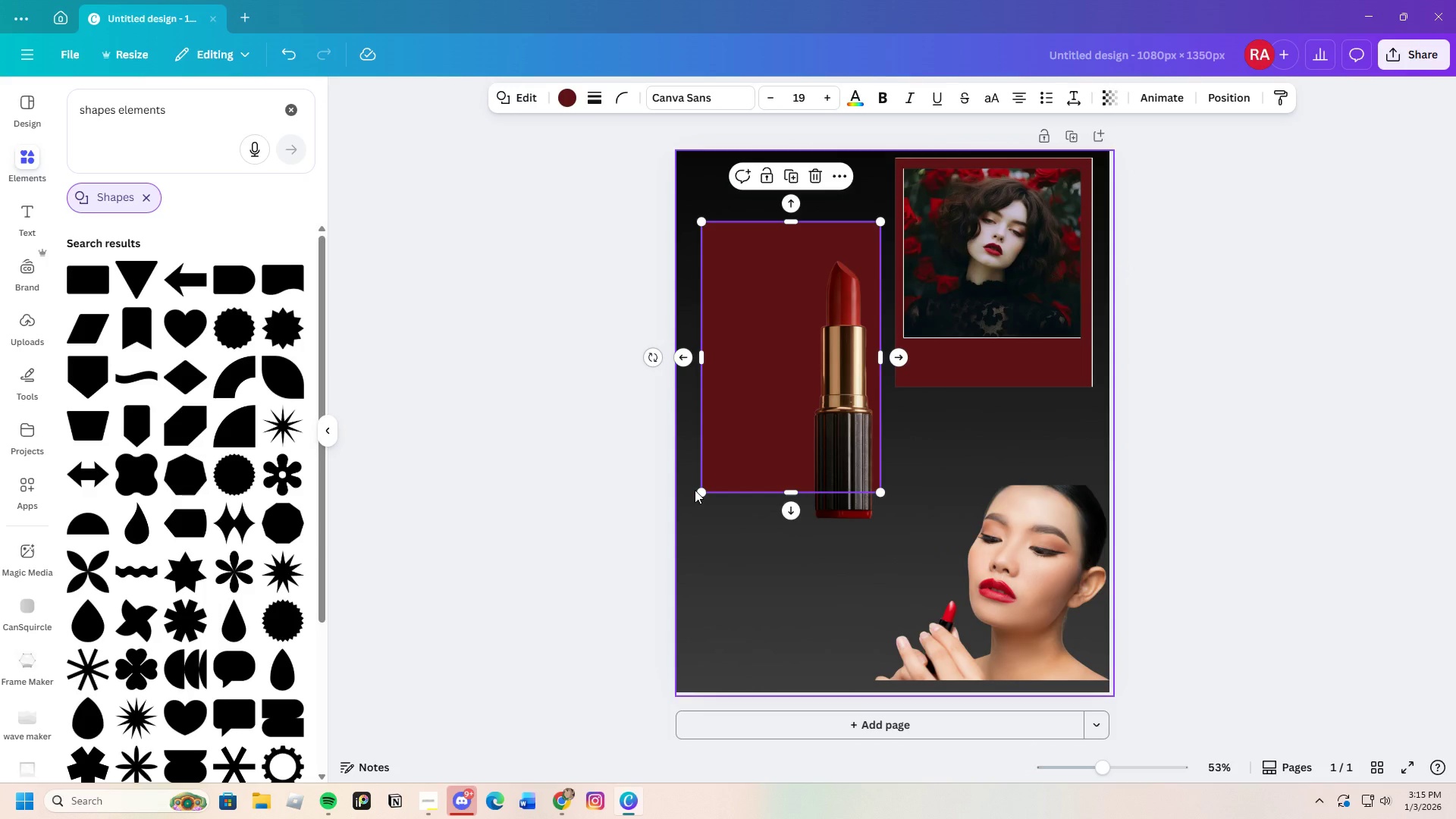 
left_click_drag(start_coordinate=[695, 490], to_coordinate=[700, 493])
 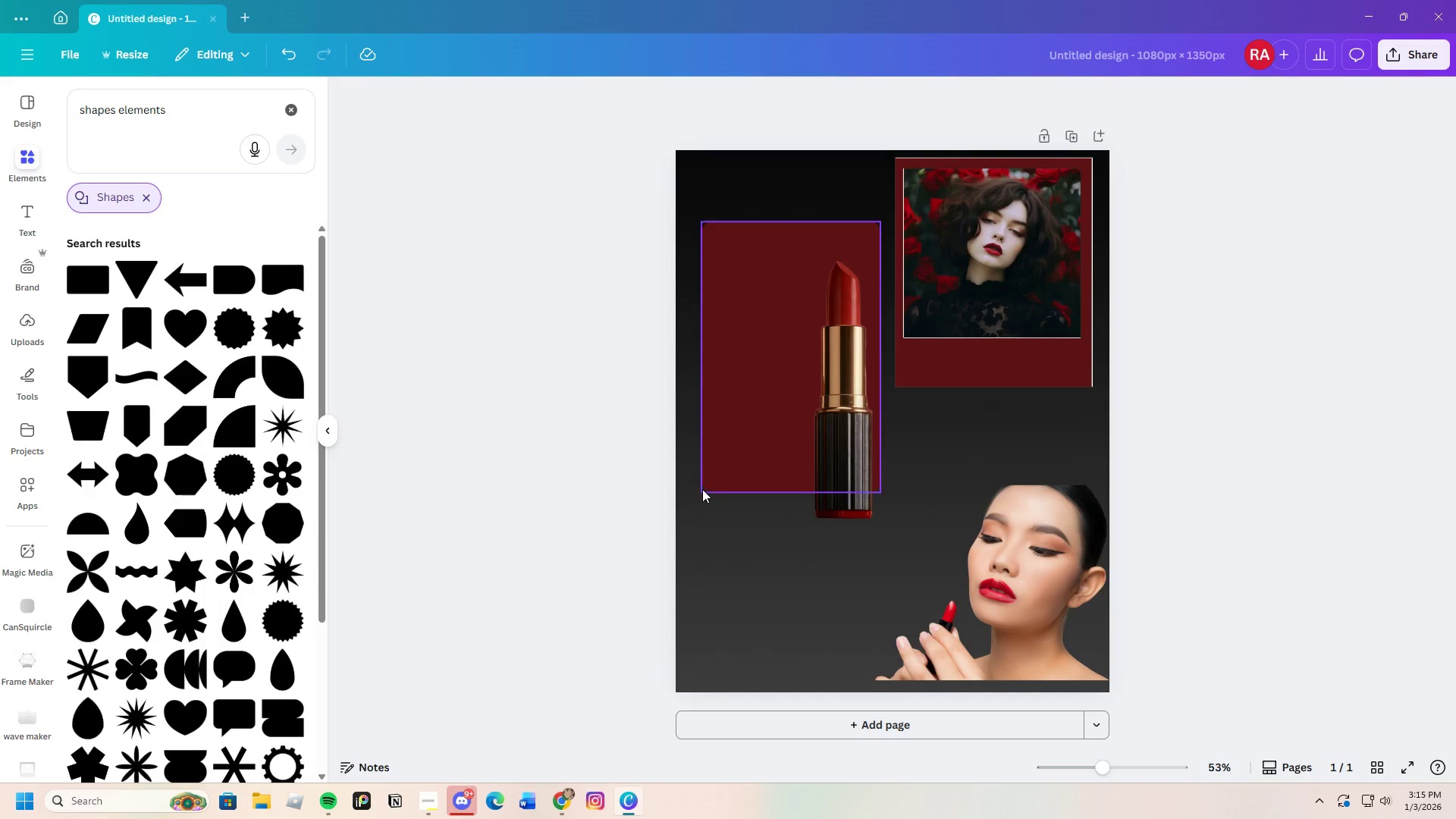 
left_click([704, 487])
 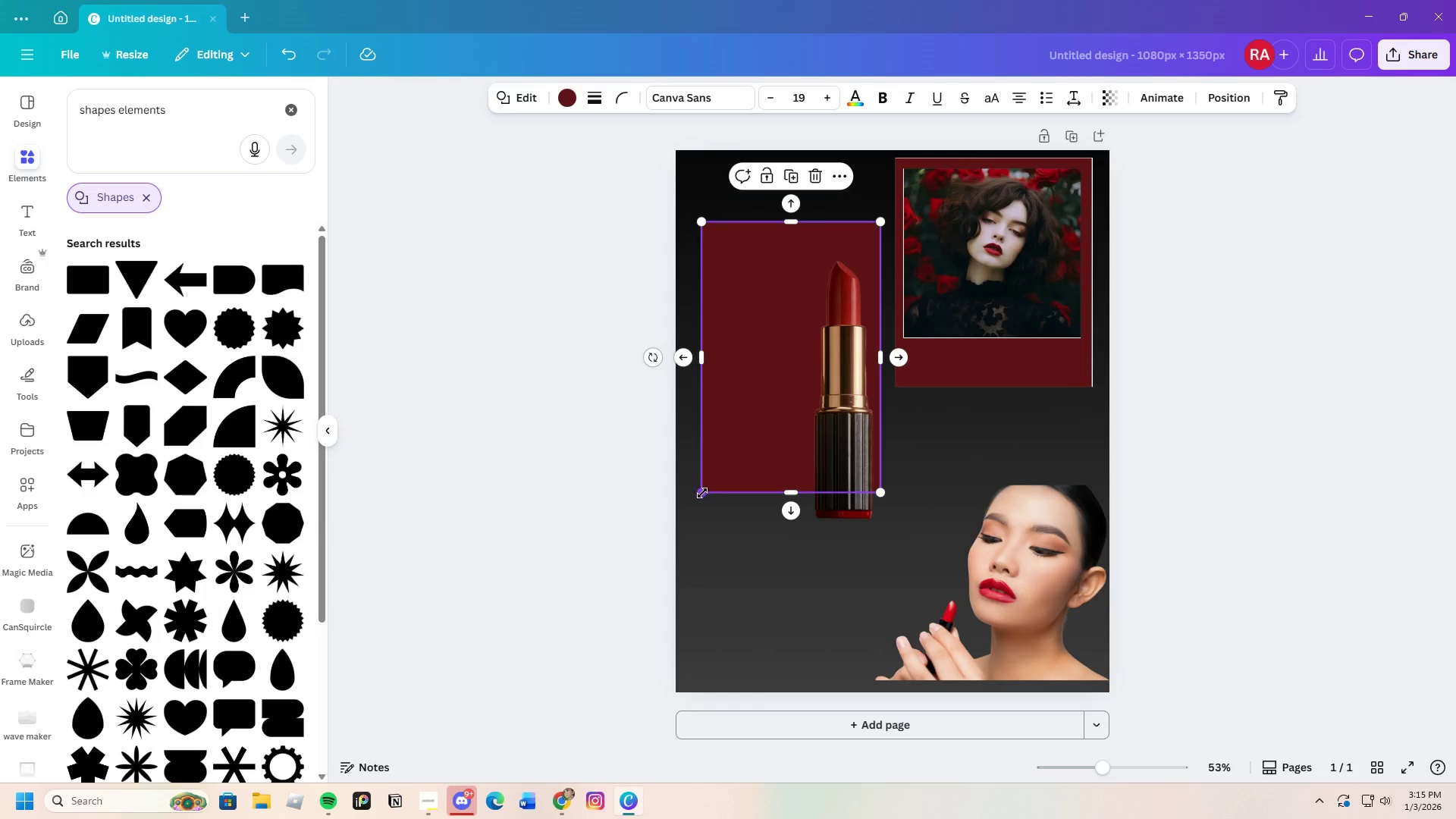 
left_click_drag(start_coordinate=[702, 492], to_coordinate=[676, 529])
 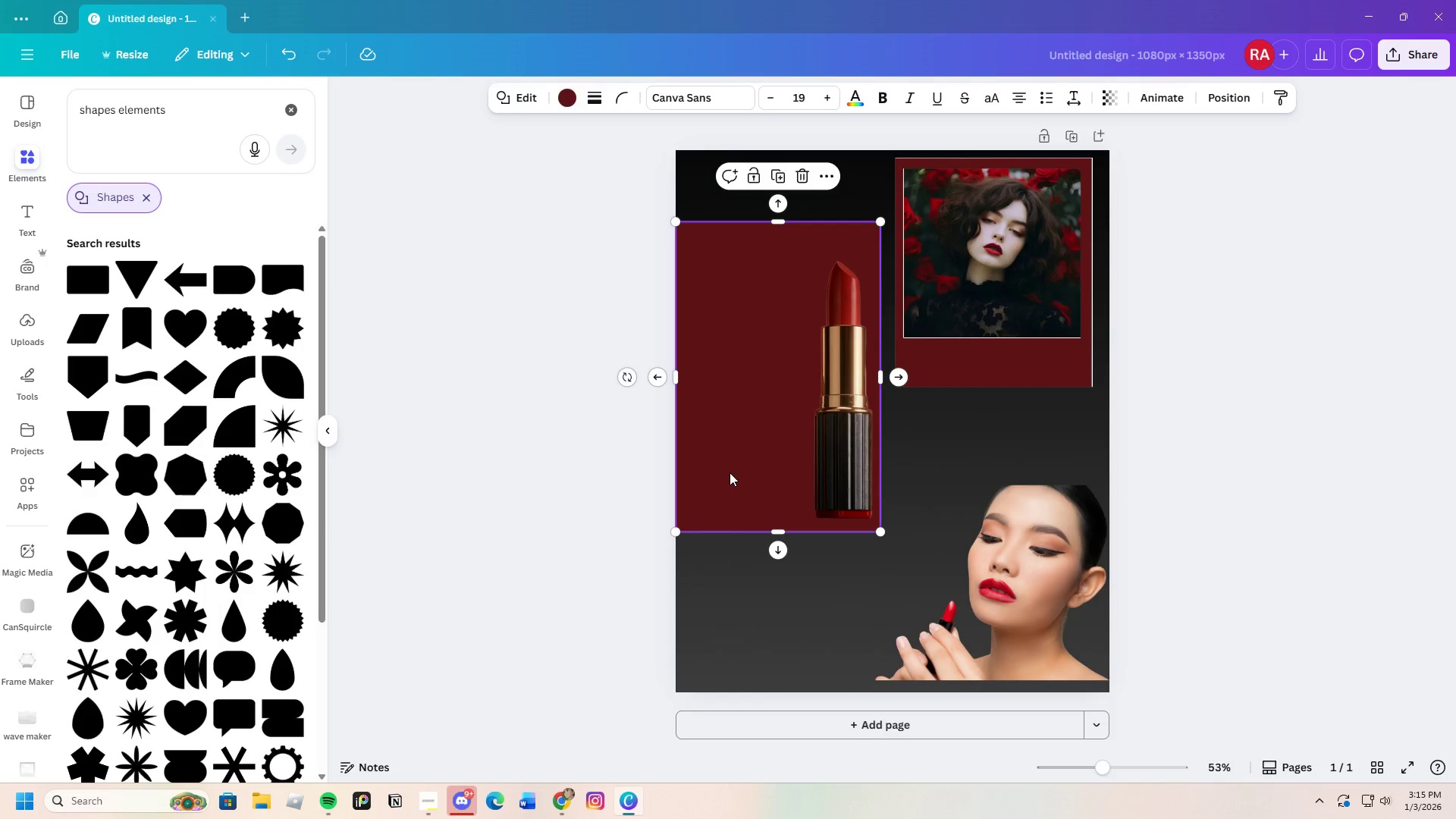 
left_click_drag(start_coordinate=[730, 472], to_coordinate=[737, 470])
 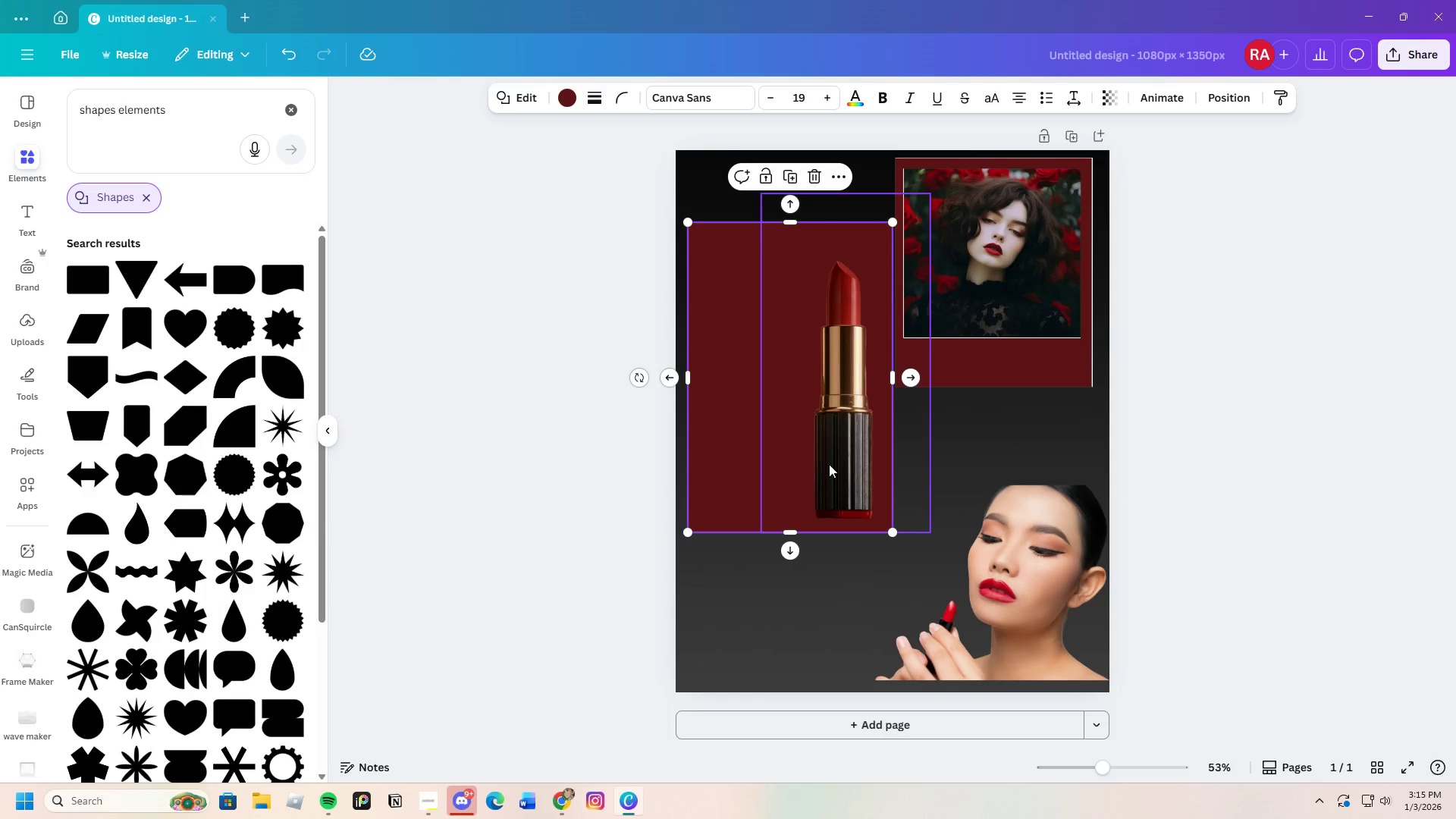 
left_click_drag(start_coordinate=[834, 465], to_coordinate=[831, 471])
 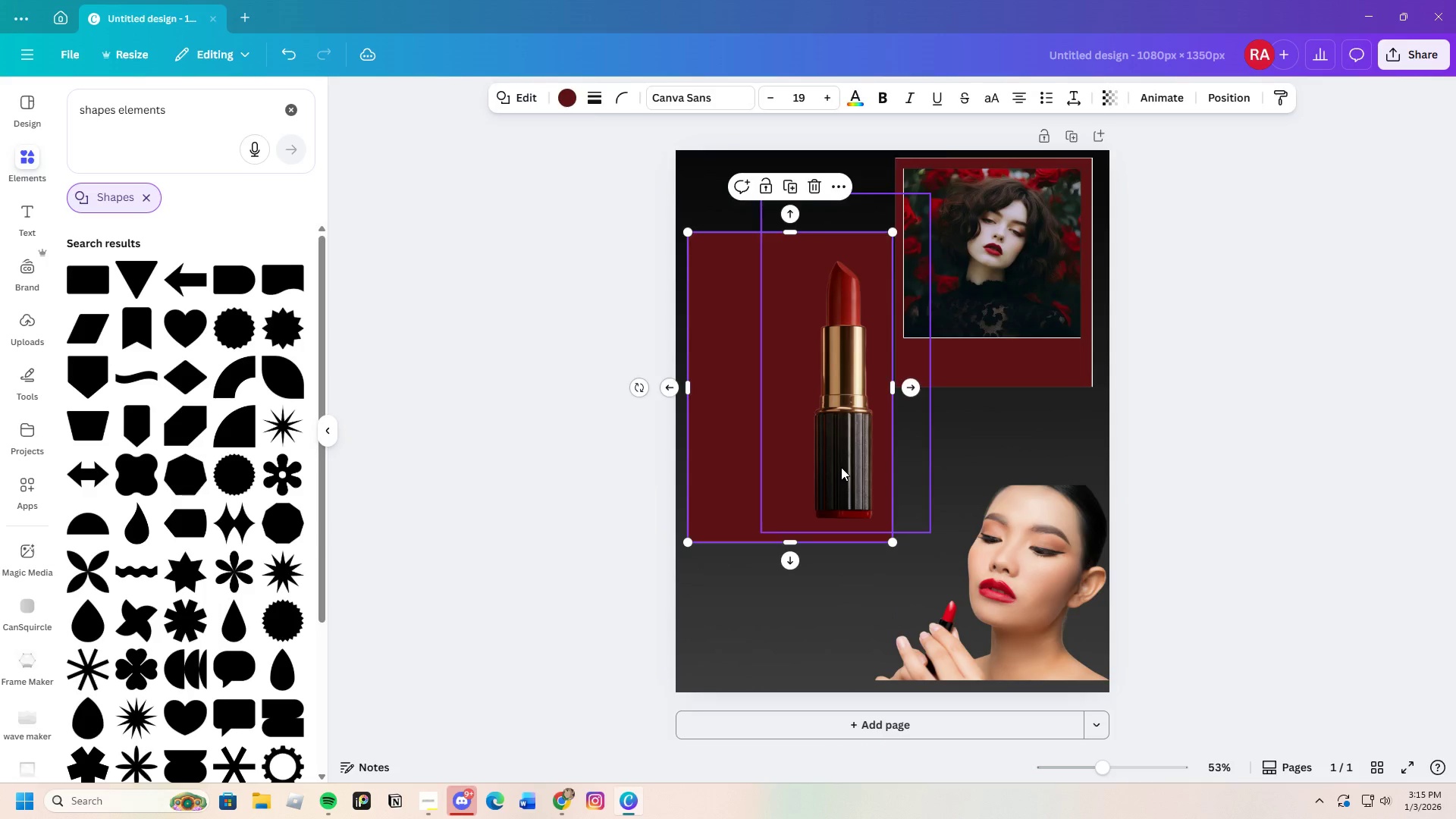 
left_click([841, 467])
 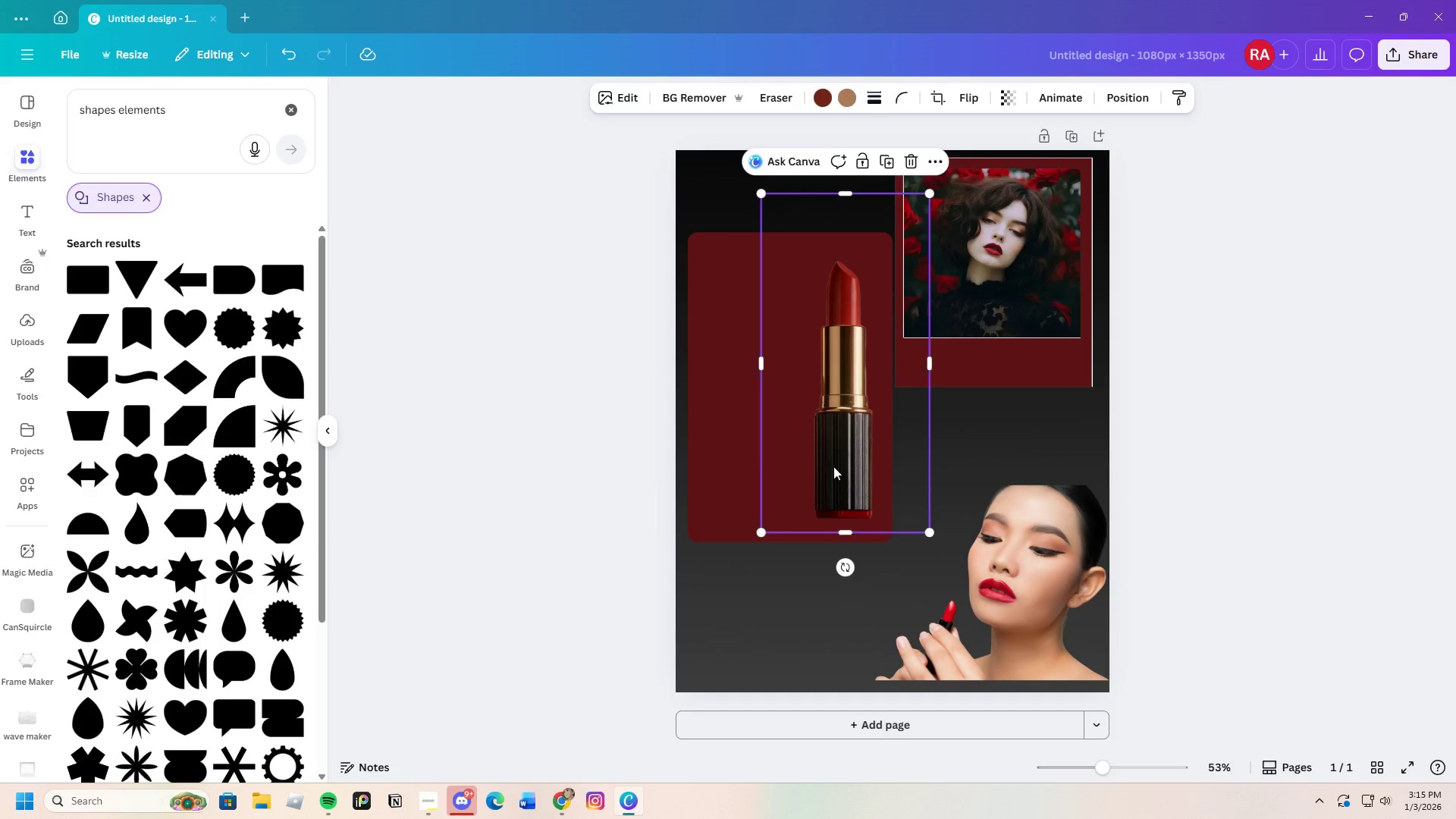 
left_click_drag(start_coordinate=[839, 466], to_coordinate=[772, 521])
 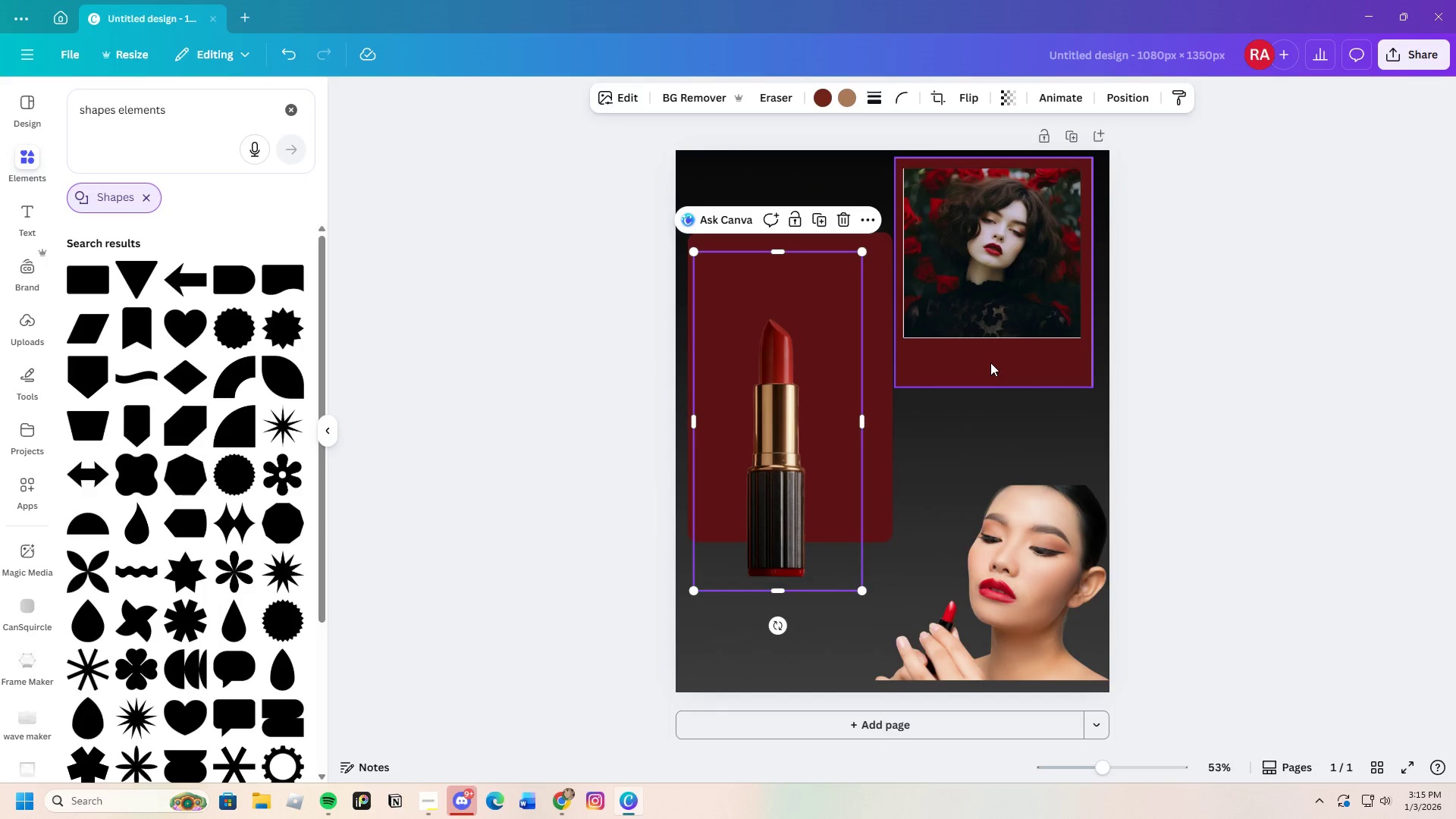 
left_click_drag(start_coordinate=[989, 362], to_coordinate=[998, 365])
 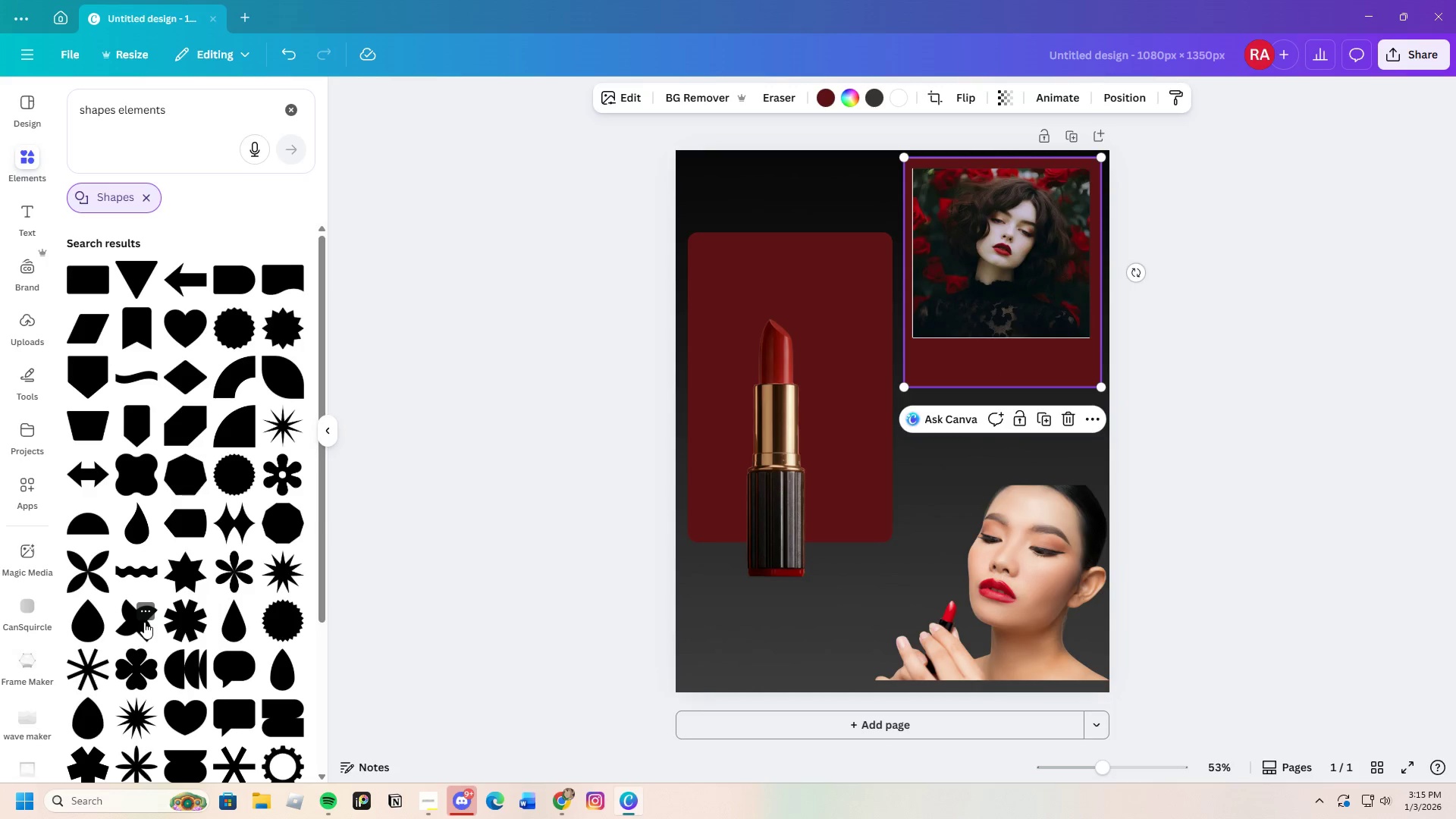 
scroll: coordinate [144, 619], scroll_direction: down, amount: 4.0
 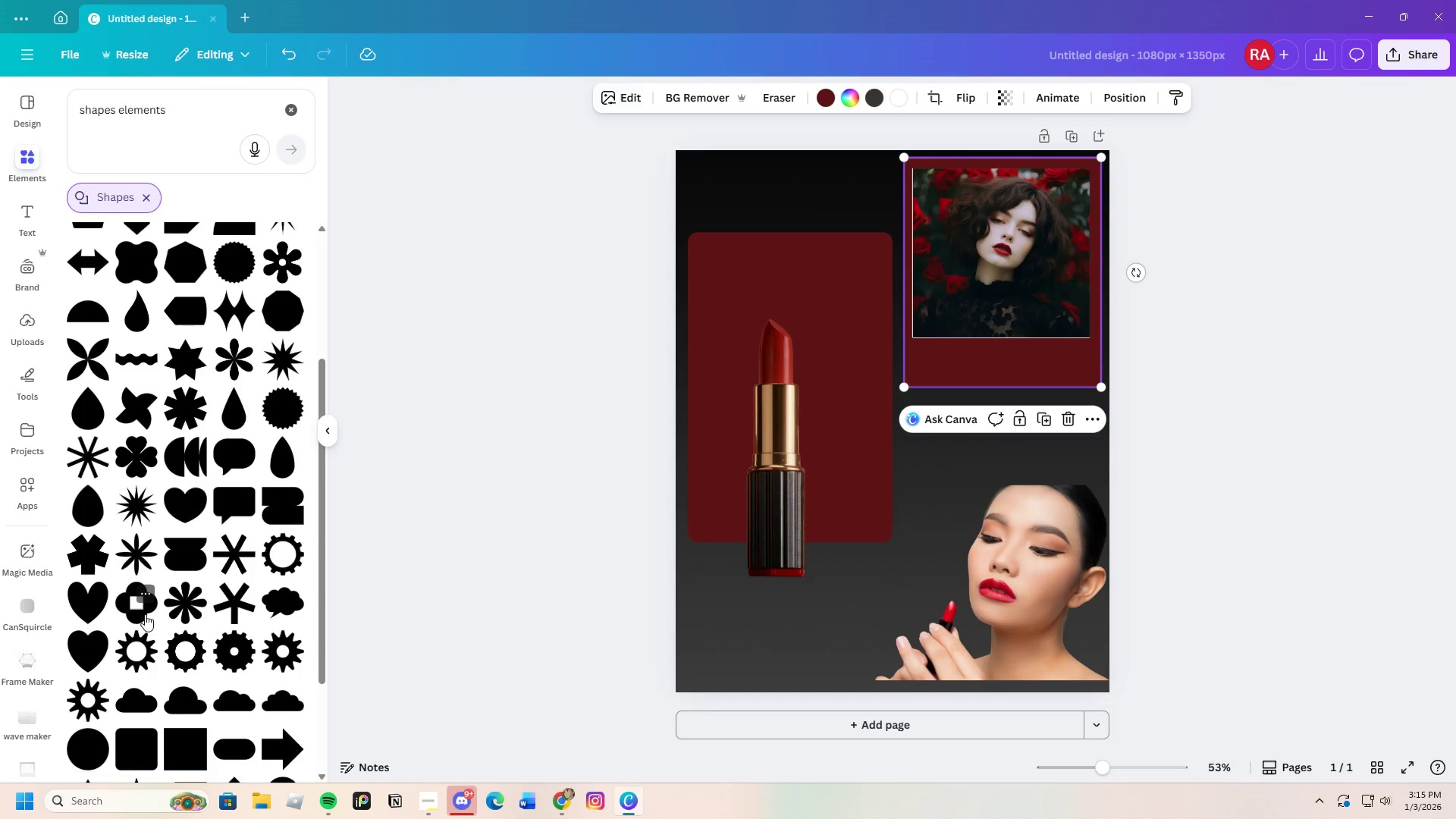 
scroll: coordinate [153, 631], scroll_direction: up, amount: 3.0
 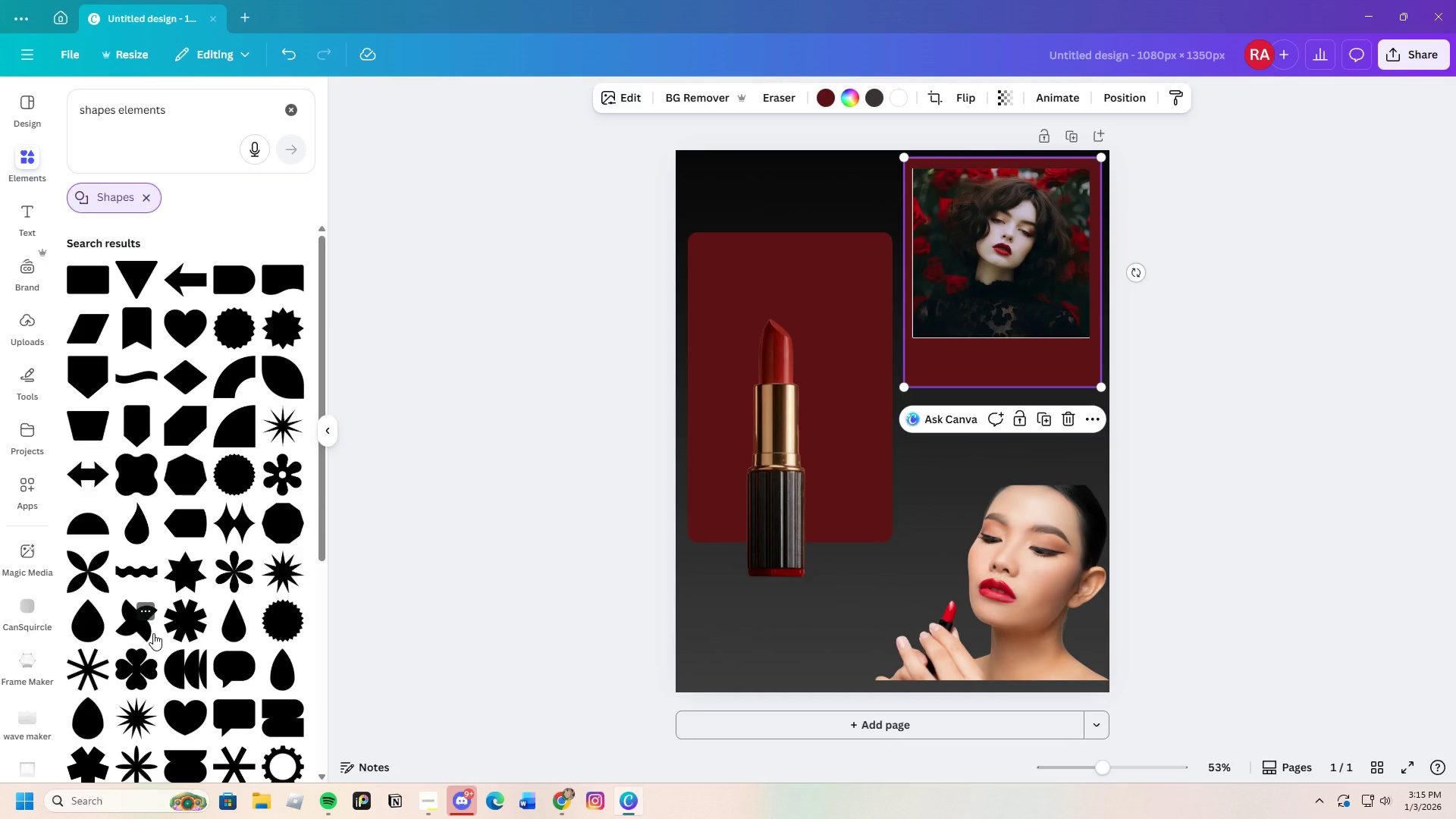 
scroll: coordinate [154, 636], scroll_direction: none, amount: 0.0
 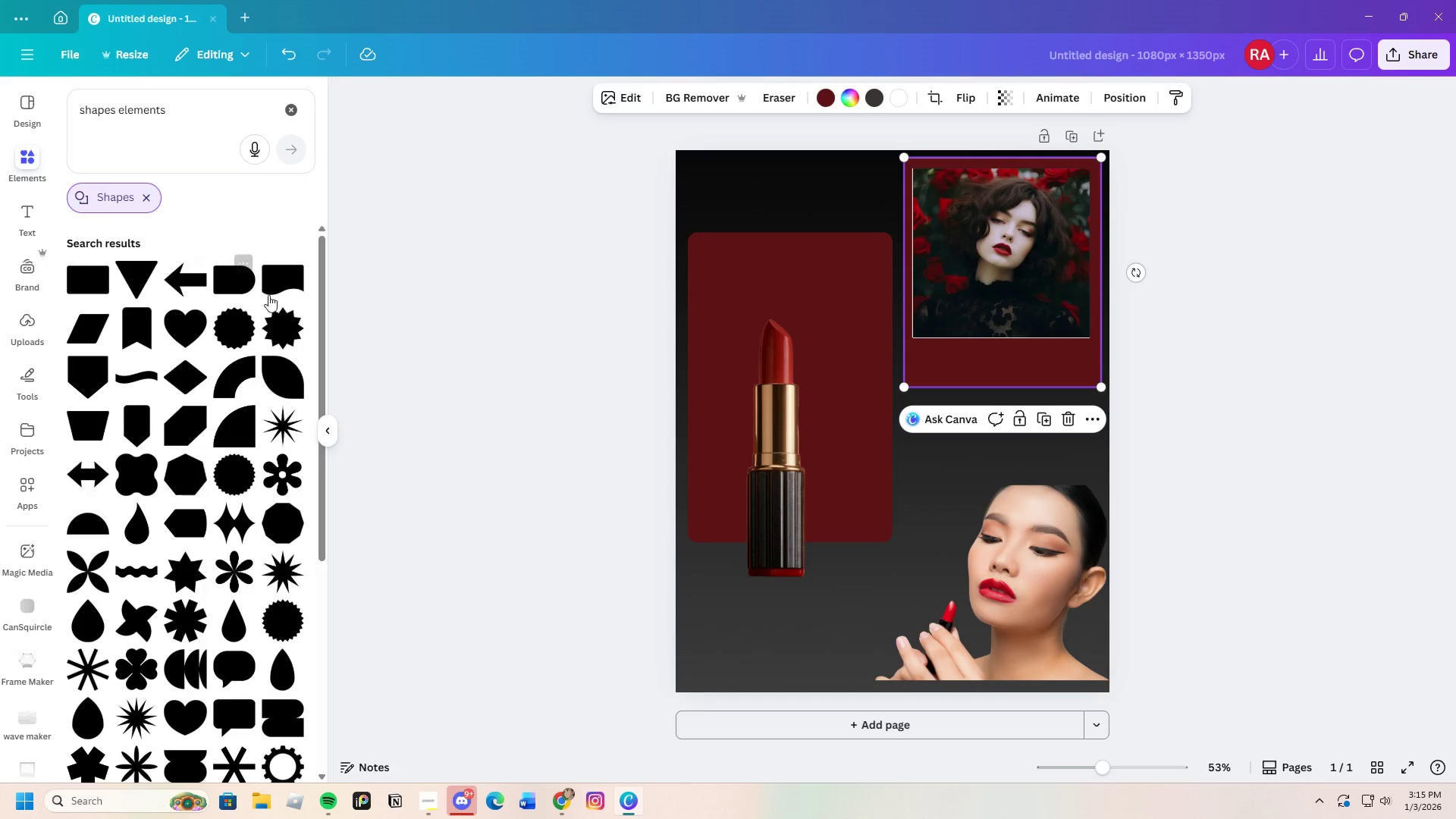 
left_click([282, 288])
 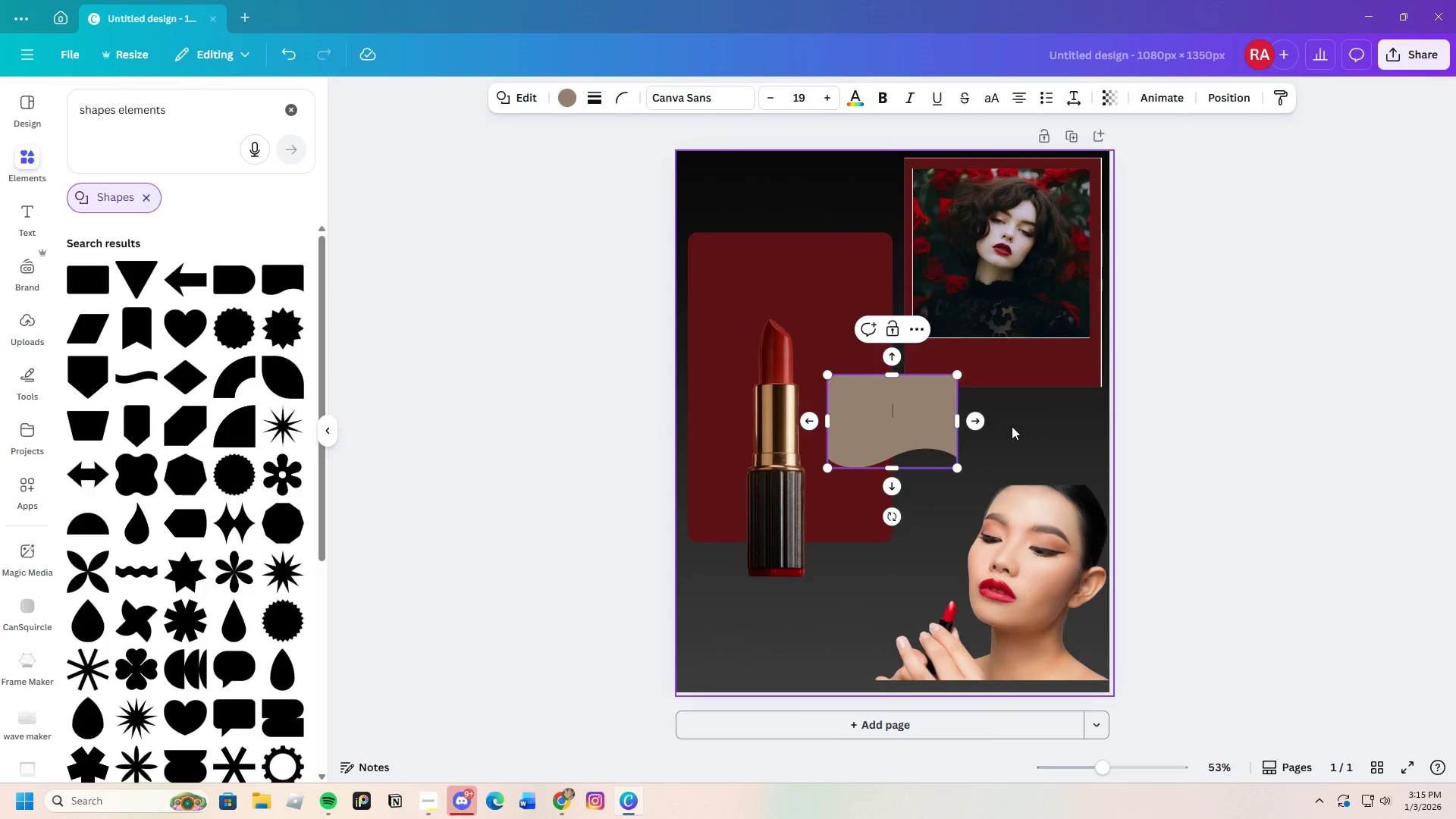 
double_click([891, 438])
 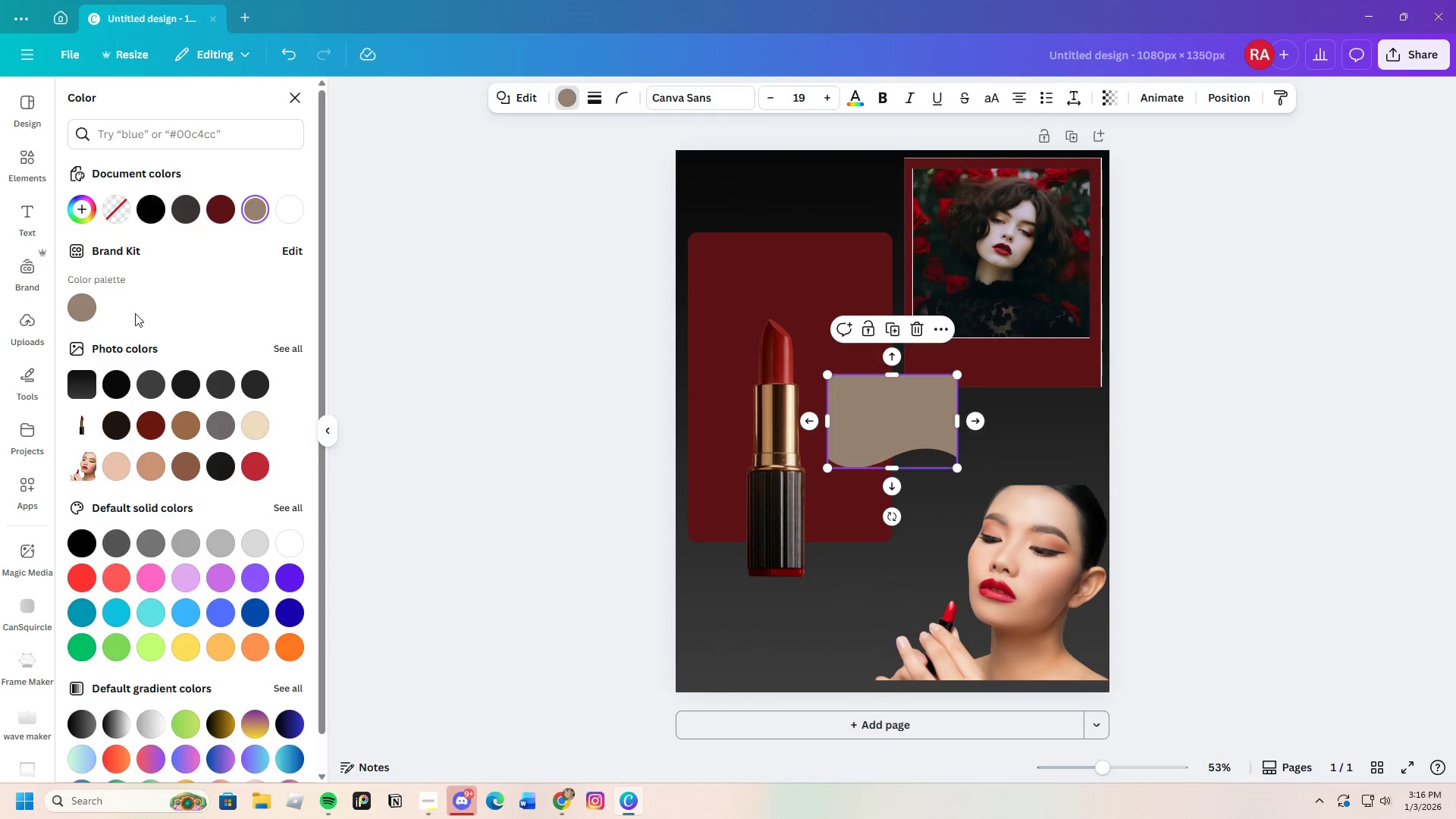 
left_click([221, 212])
 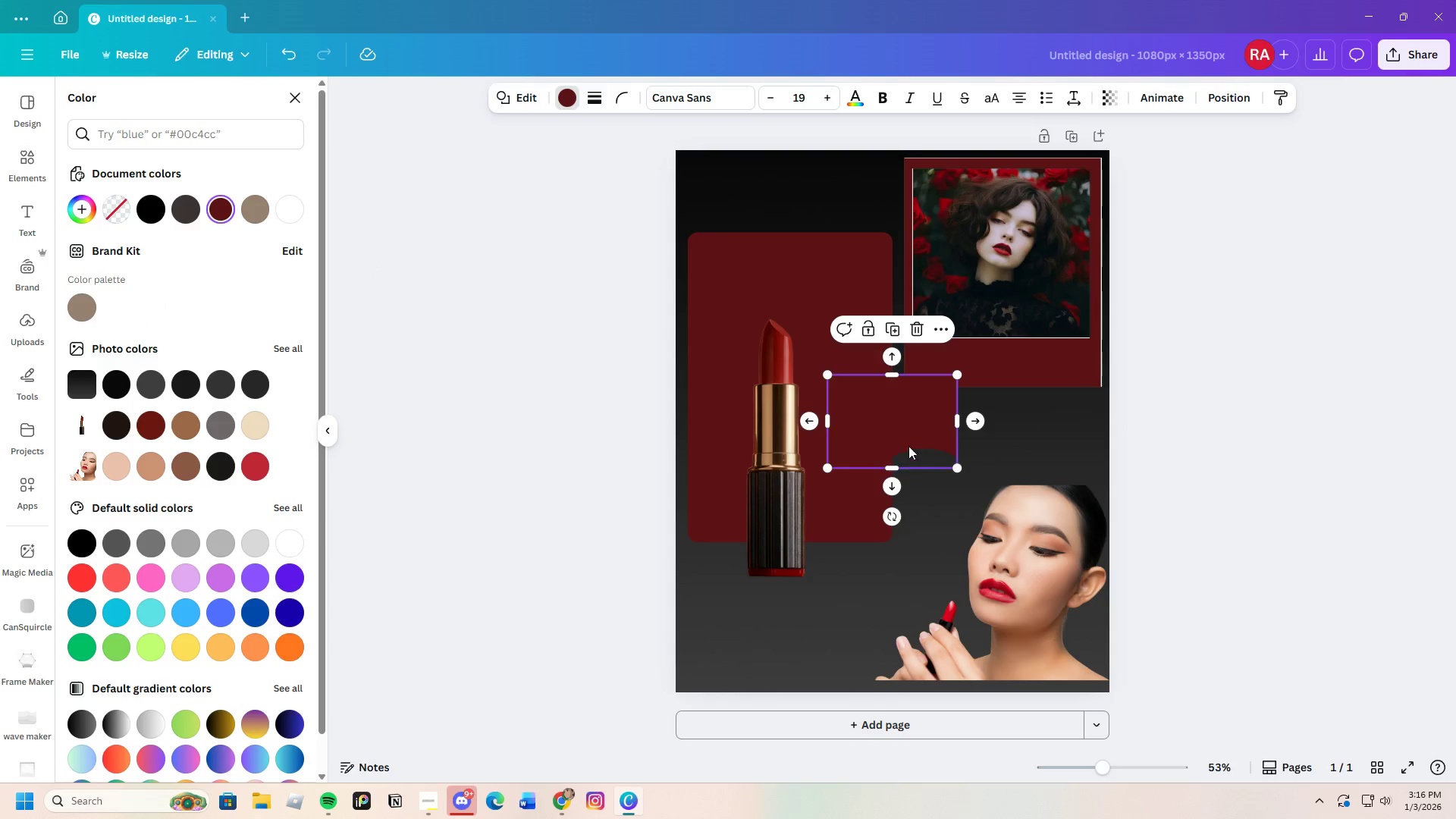 
left_click_drag(start_coordinate=[903, 426], to_coordinate=[916, 535])
 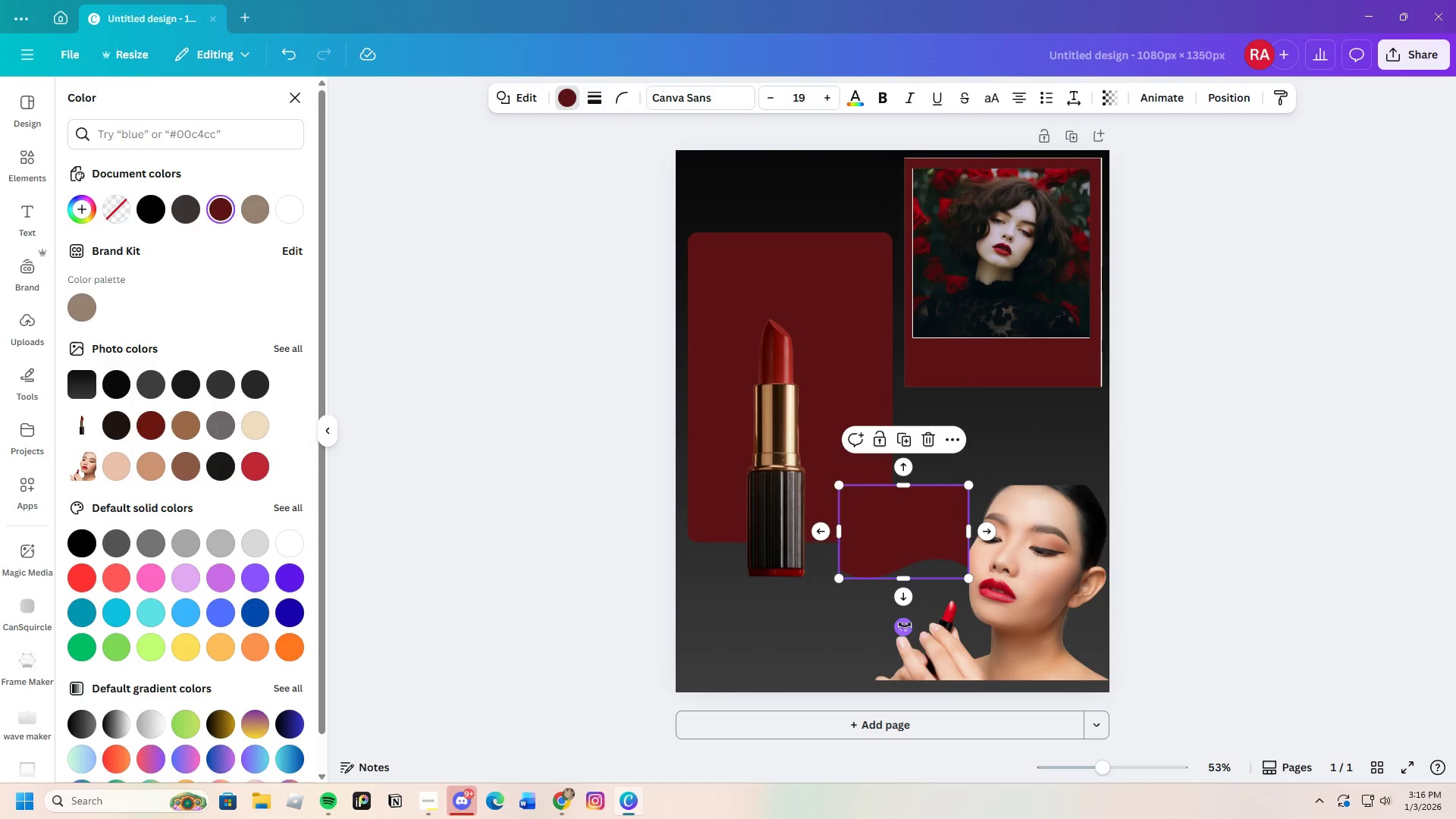 
left_click_drag(start_coordinate=[905, 626], to_coordinate=[848, 479])
 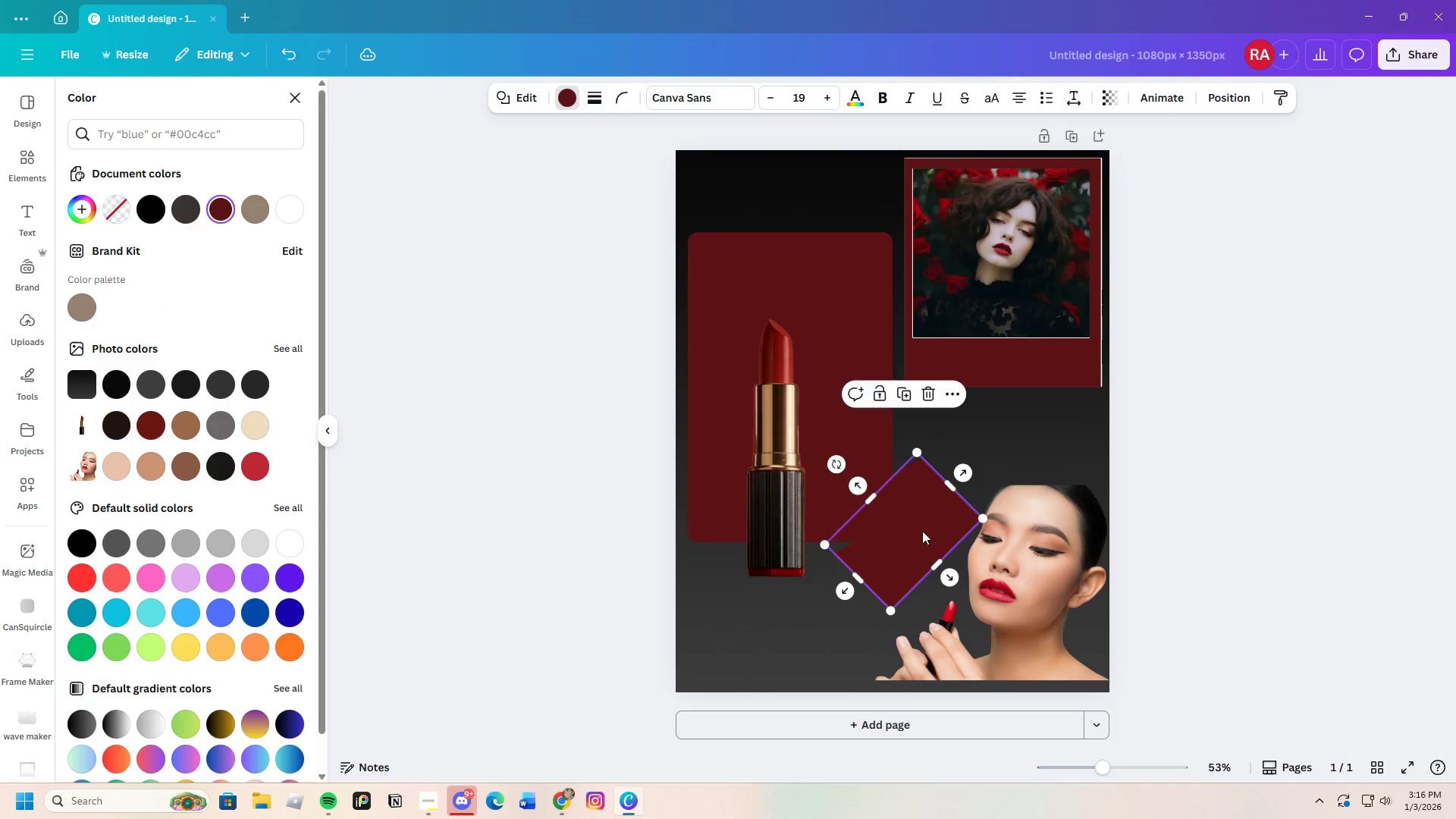 
left_click_drag(start_coordinate=[921, 531], to_coordinate=[871, 608])
 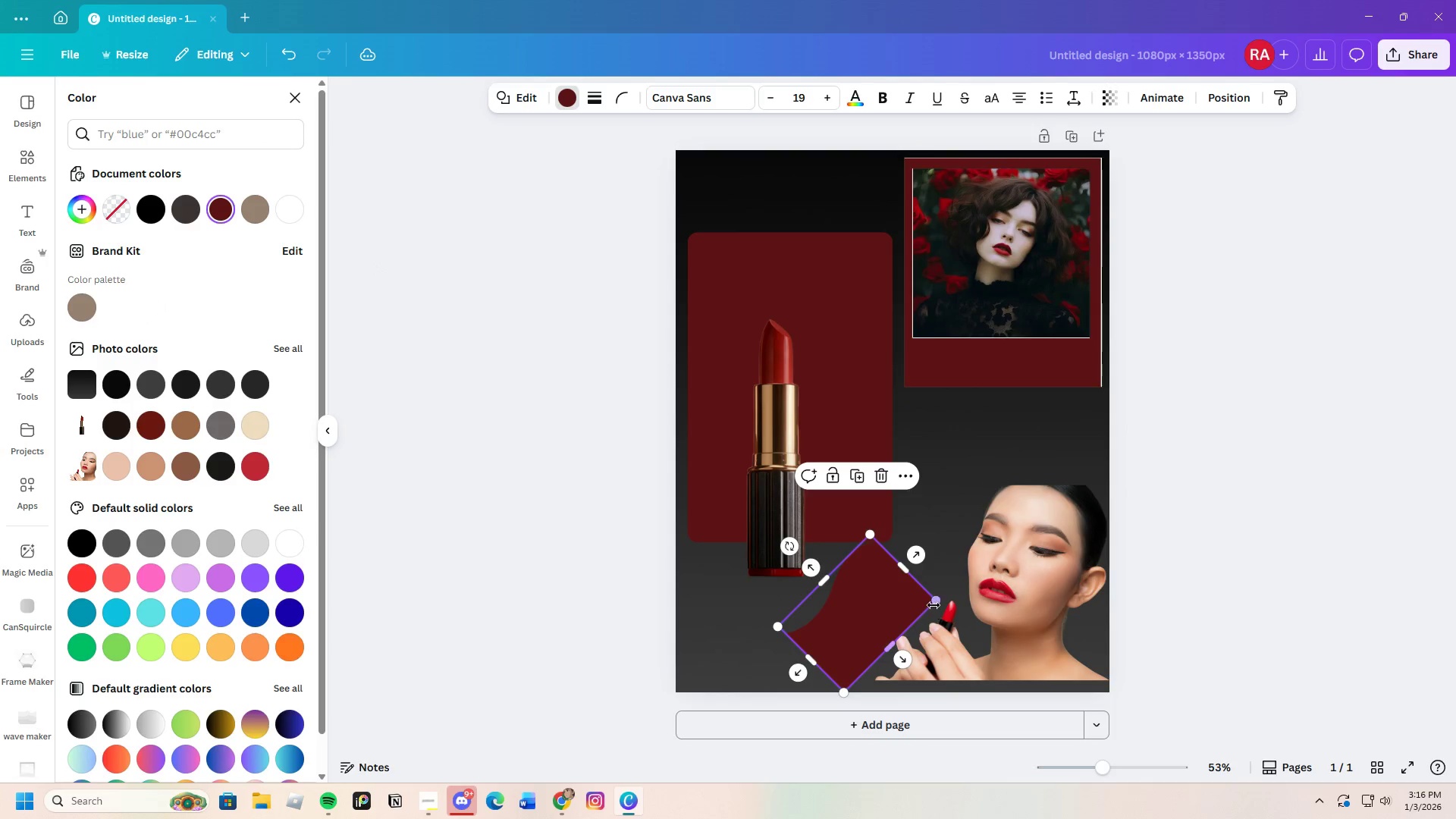 
left_click_drag(start_coordinate=[934, 604], to_coordinate=[1203, 557])
 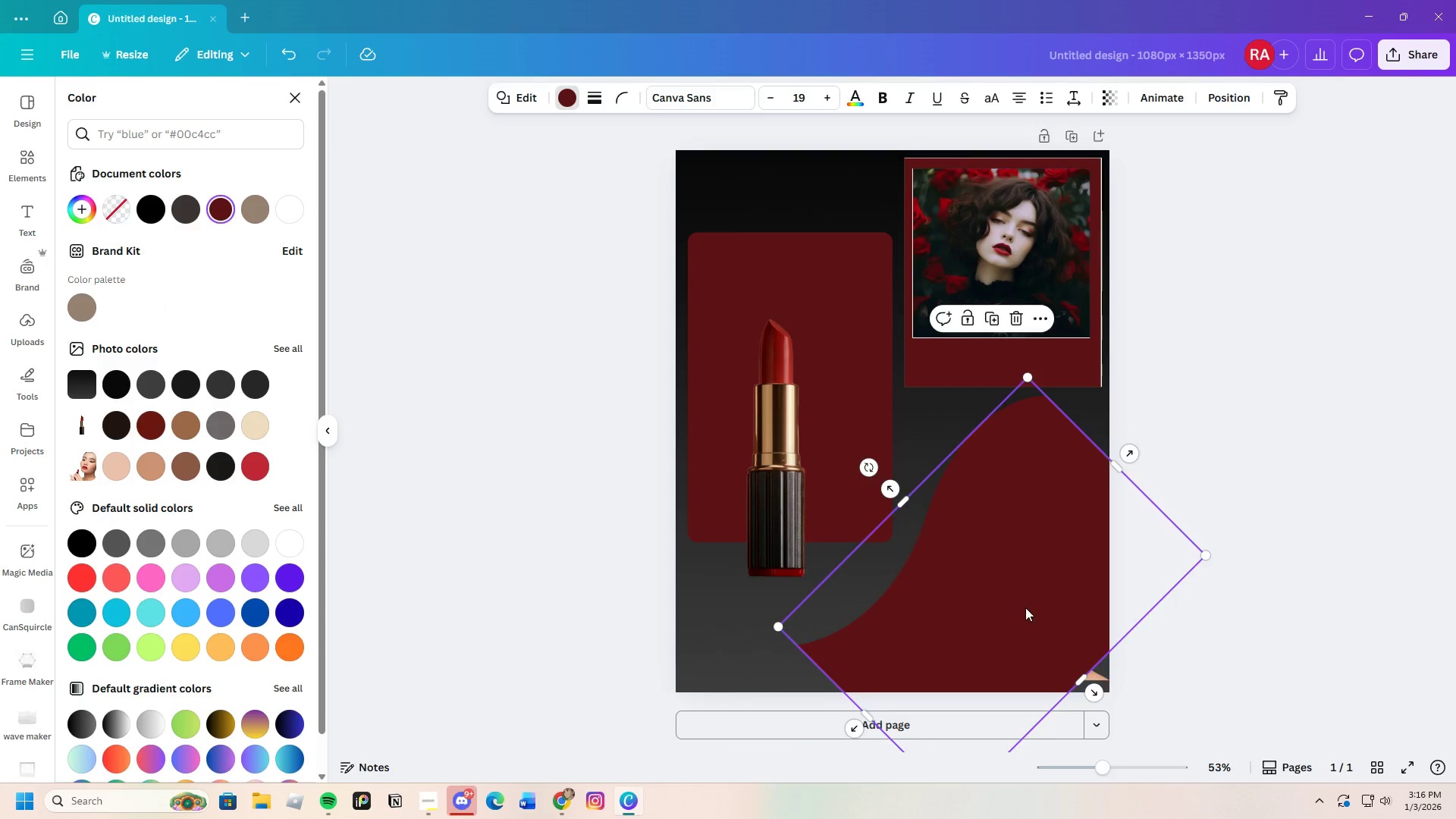 
left_click_drag(start_coordinate=[1025, 607], to_coordinate=[1012, 583])
 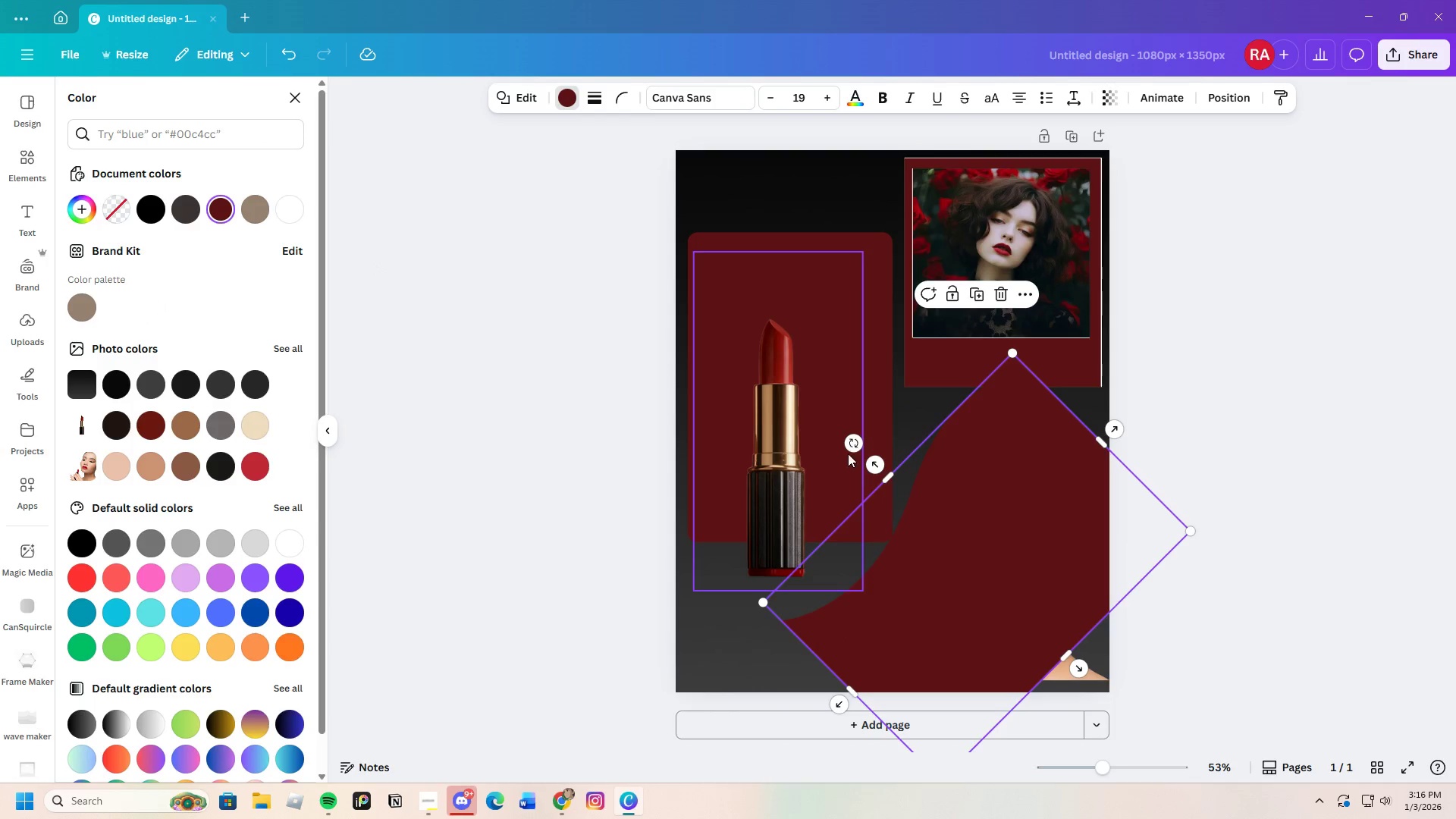 
left_click_drag(start_coordinate=[850, 448], to_coordinate=[1075, 628])
 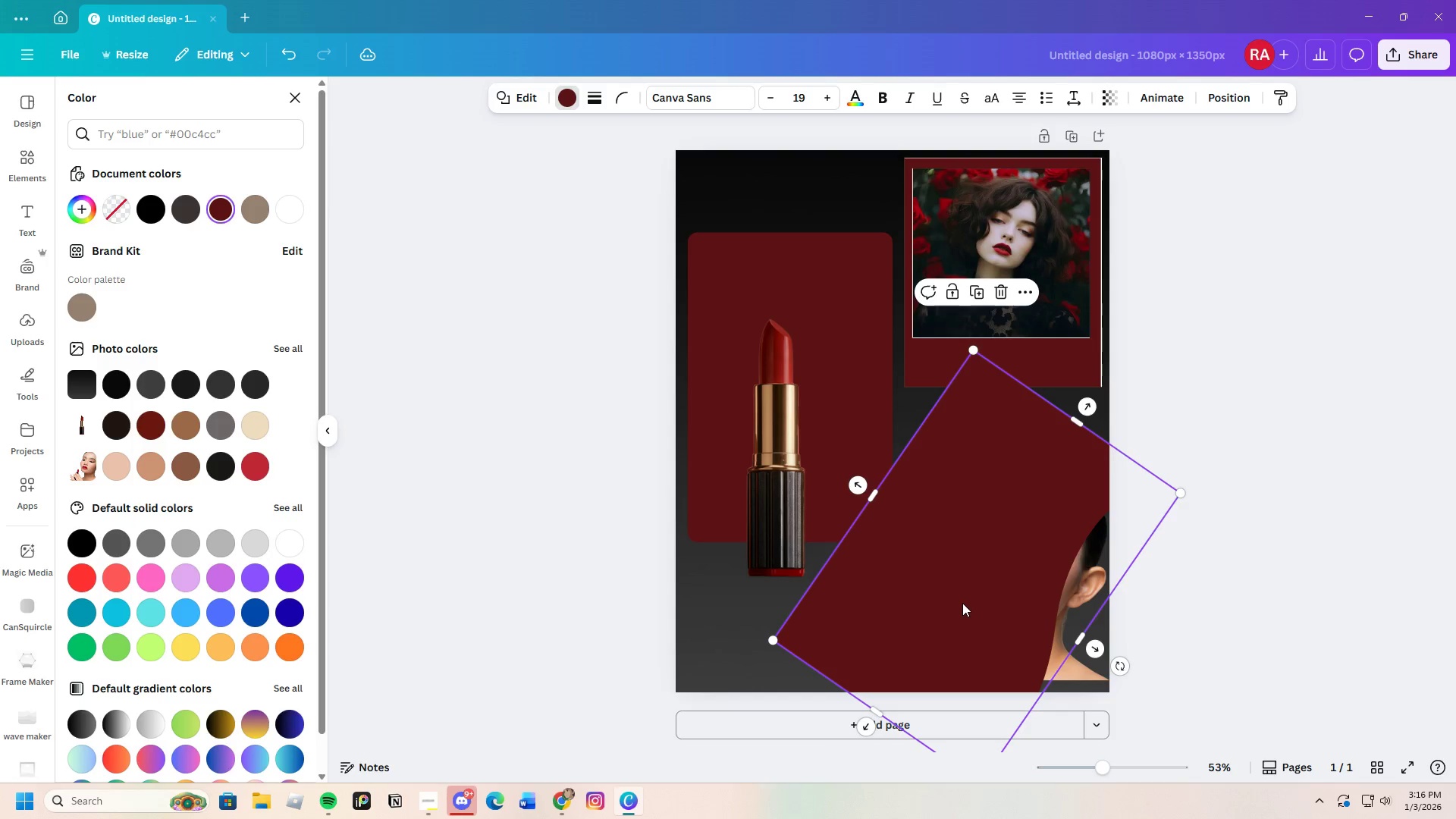 
left_click_drag(start_coordinate=[962, 603], to_coordinate=[952, 601])
 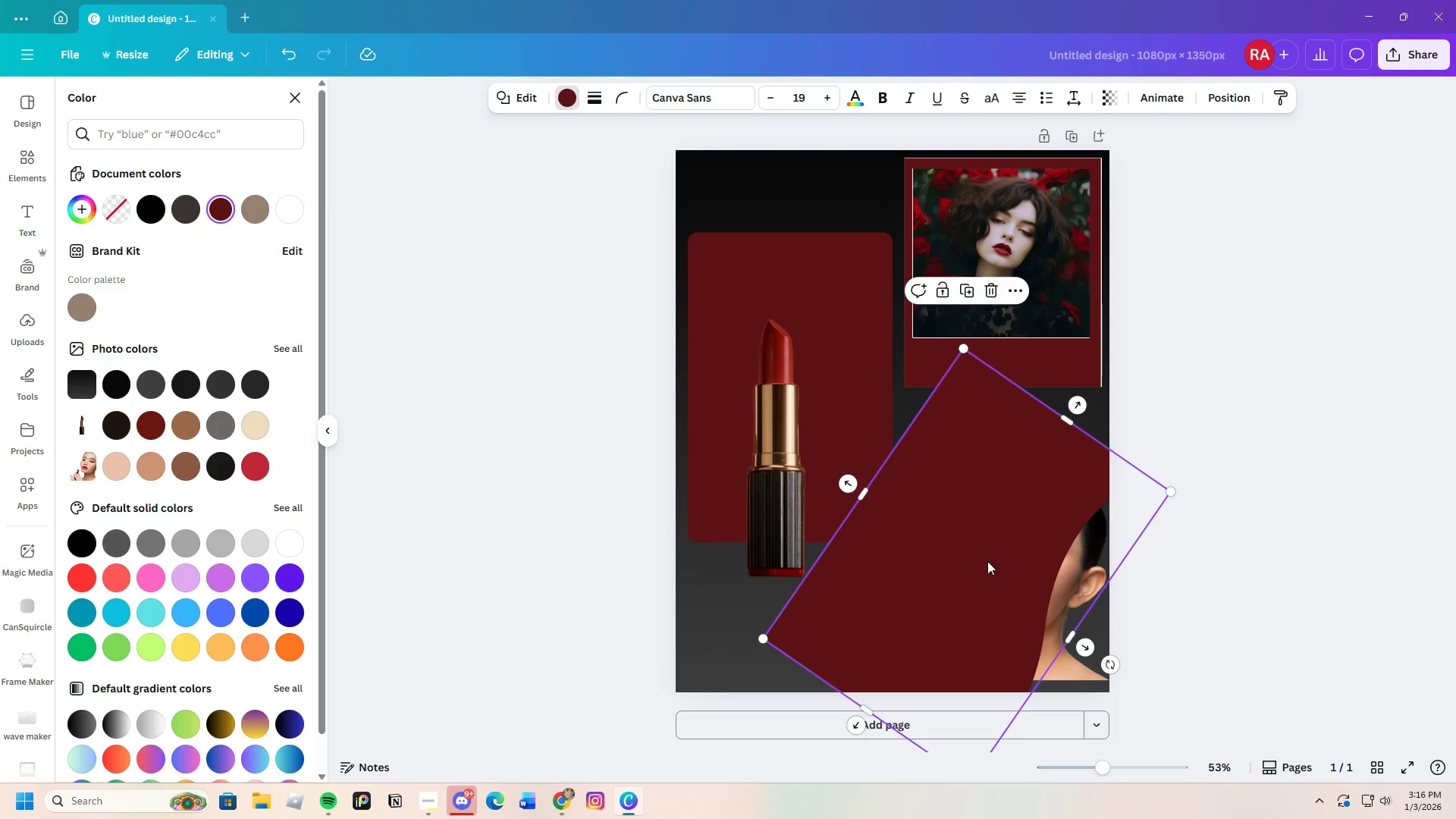 
left_click_drag(start_coordinate=[989, 560], to_coordinate=[1003, 513])
 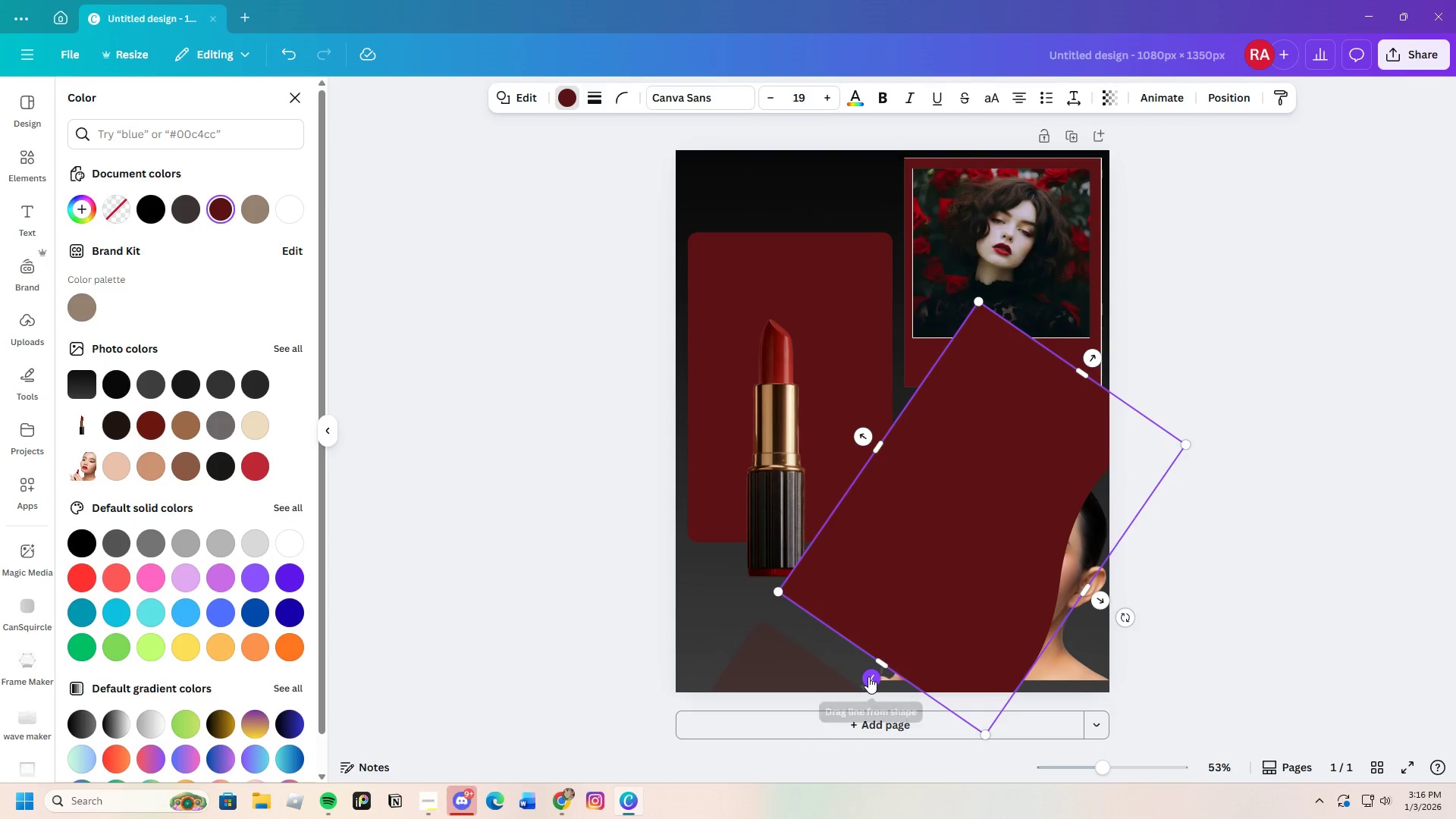 
left_click_drag(start_coordinate=[864, 676], to_coordinate=[736, 684])
 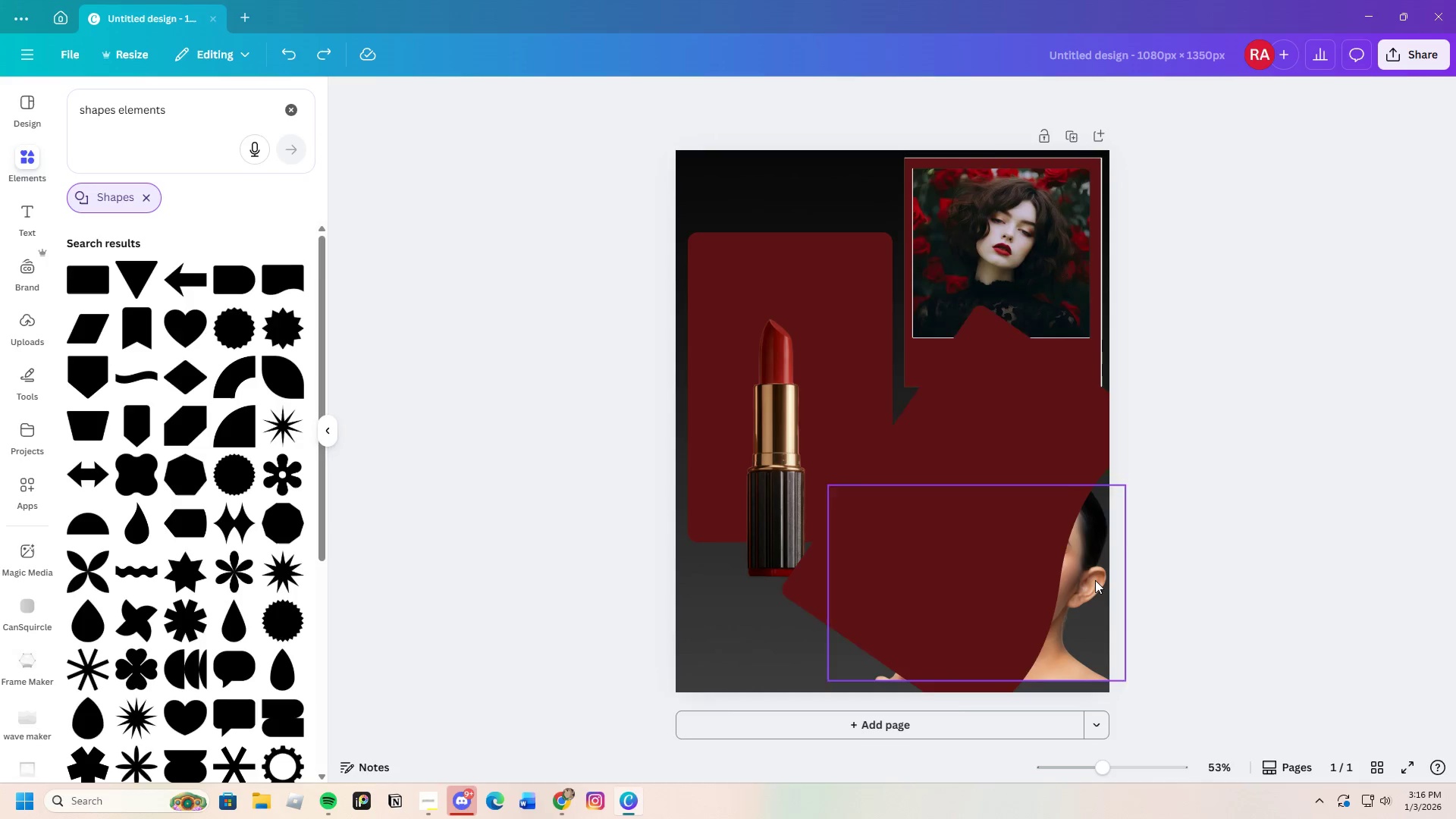 
left_click_drag(start_coordinate=[1005, 484], to_coordinate=[1013, 522])
 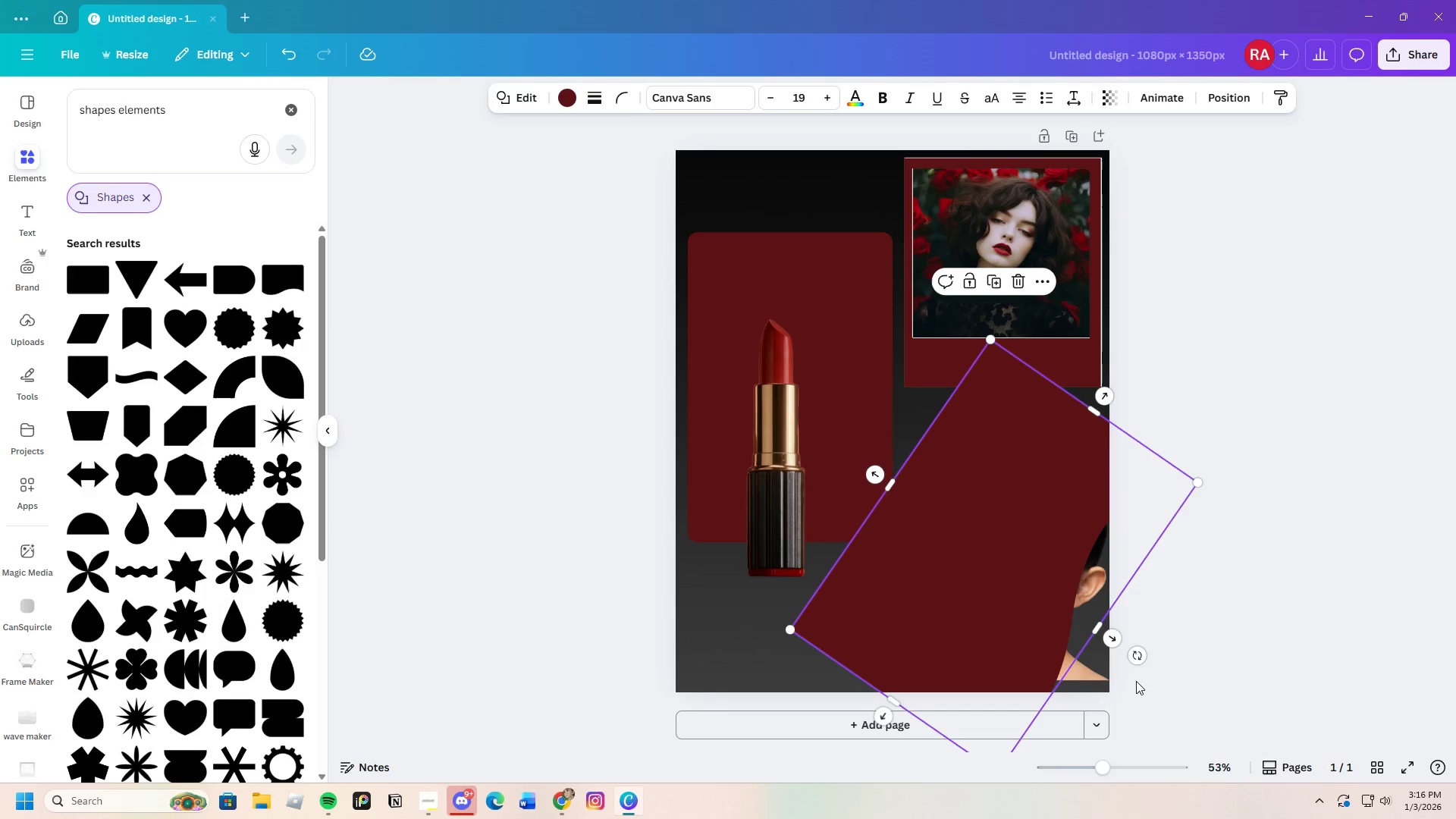 
left_click_drag(start_coordinate=[1141, 662], to_coordinate=[1032, 720])
 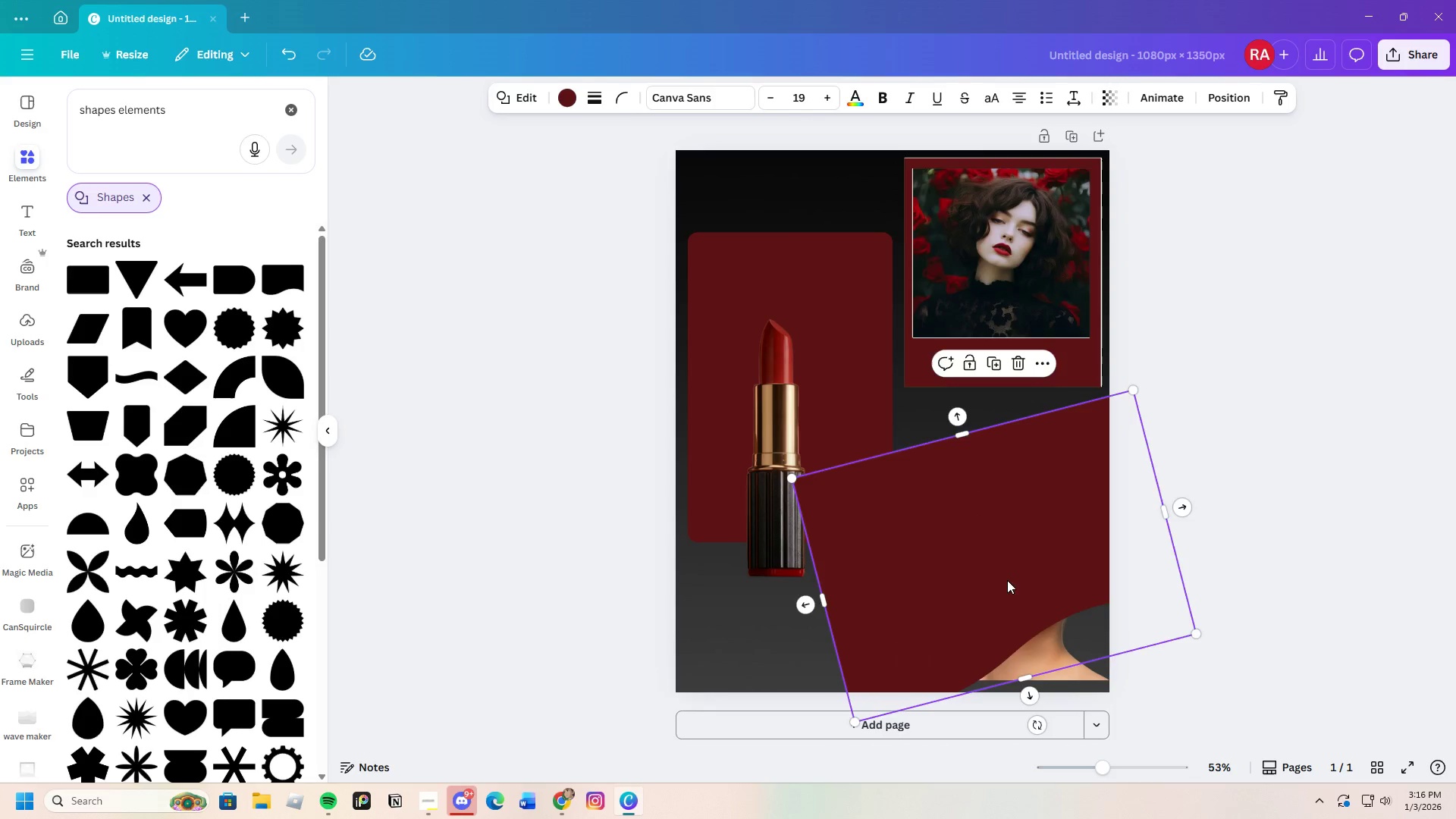 
left_click_drag(start_coordinate=[1007, 580], to_coordinate=[996, 538])
 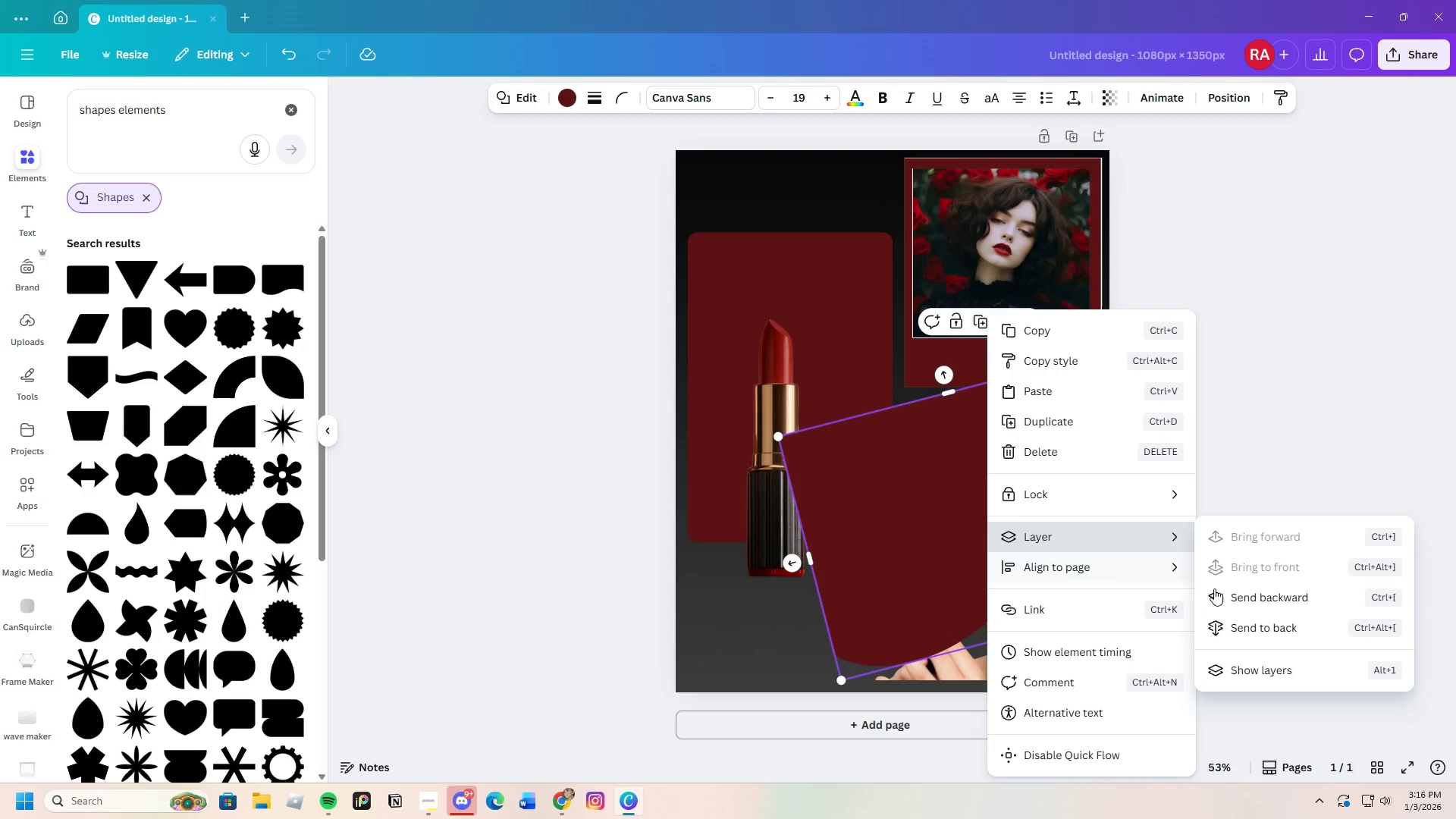 
left_click([1238, 595])
 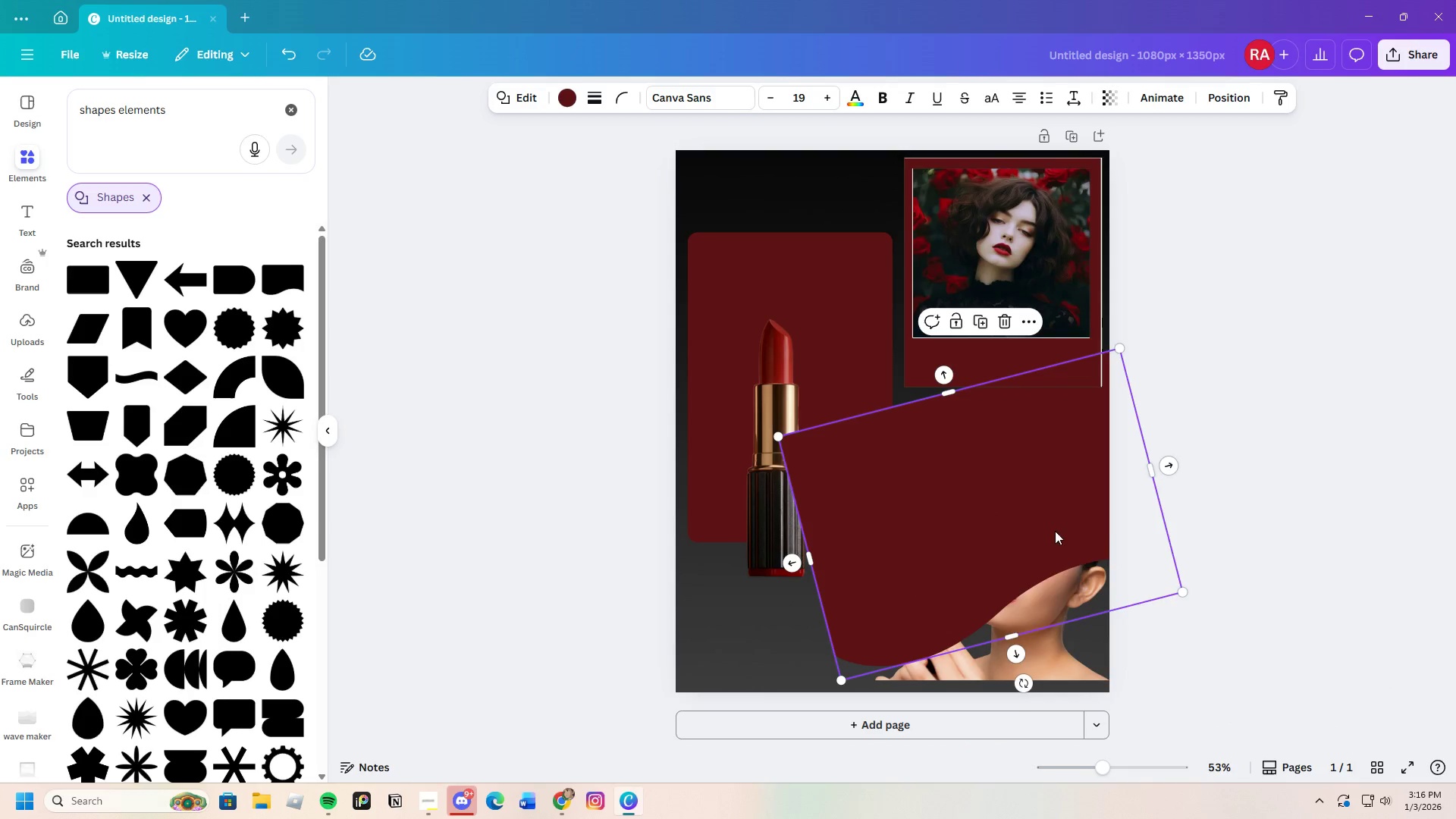 
right_click([1010, 499])
 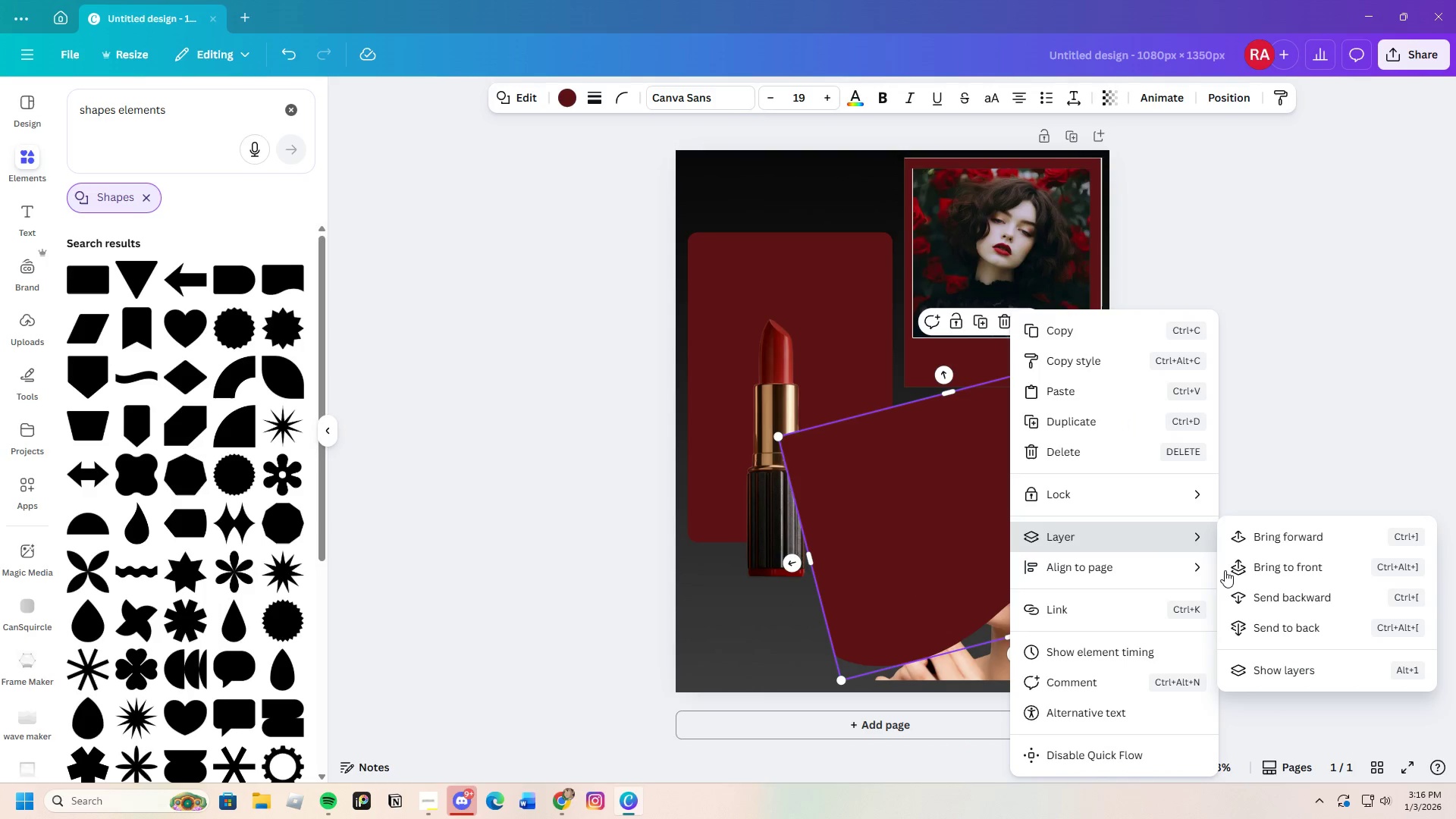 
left_click([1272, 601])
 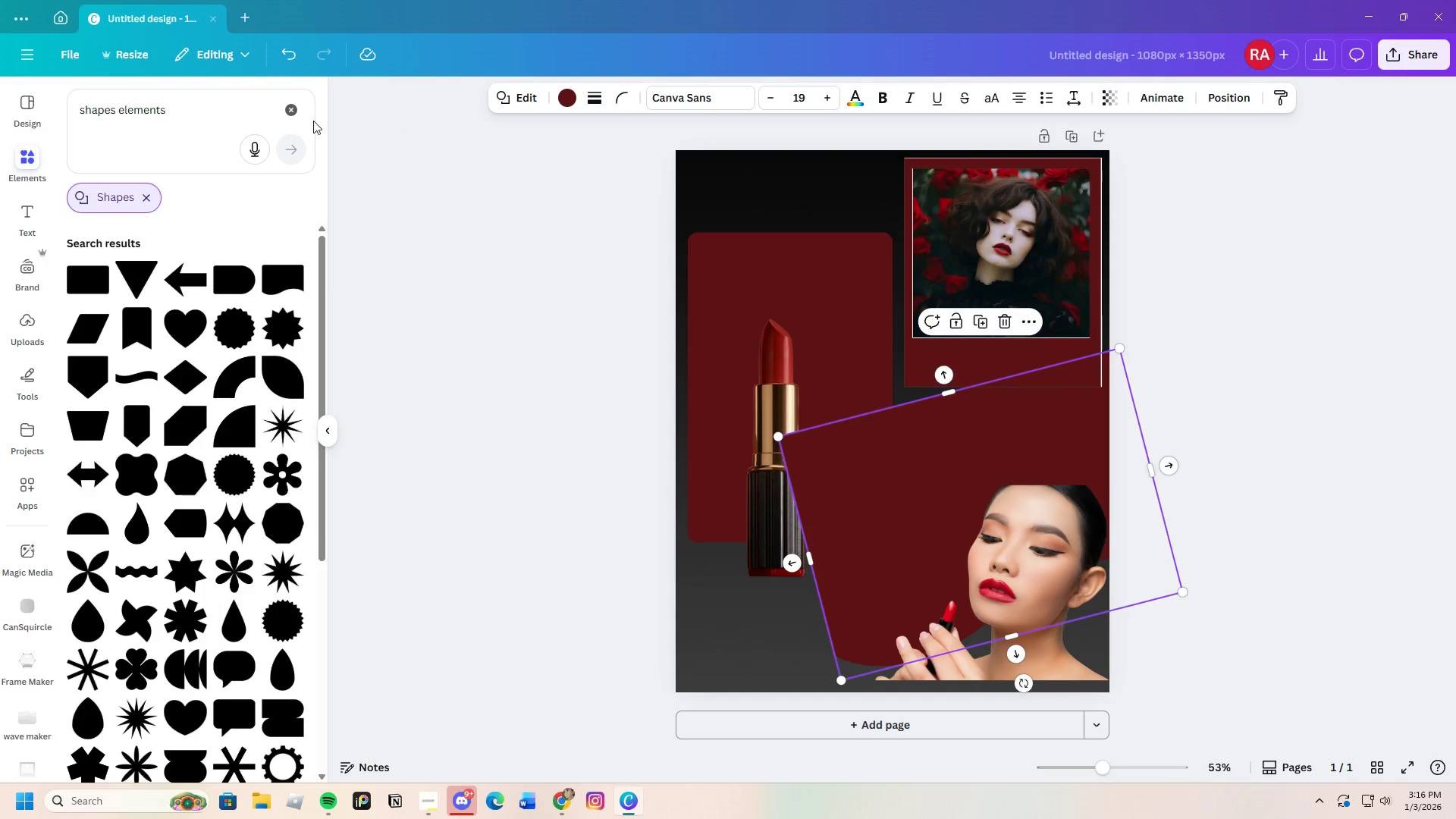 
left_click([281, 55])
 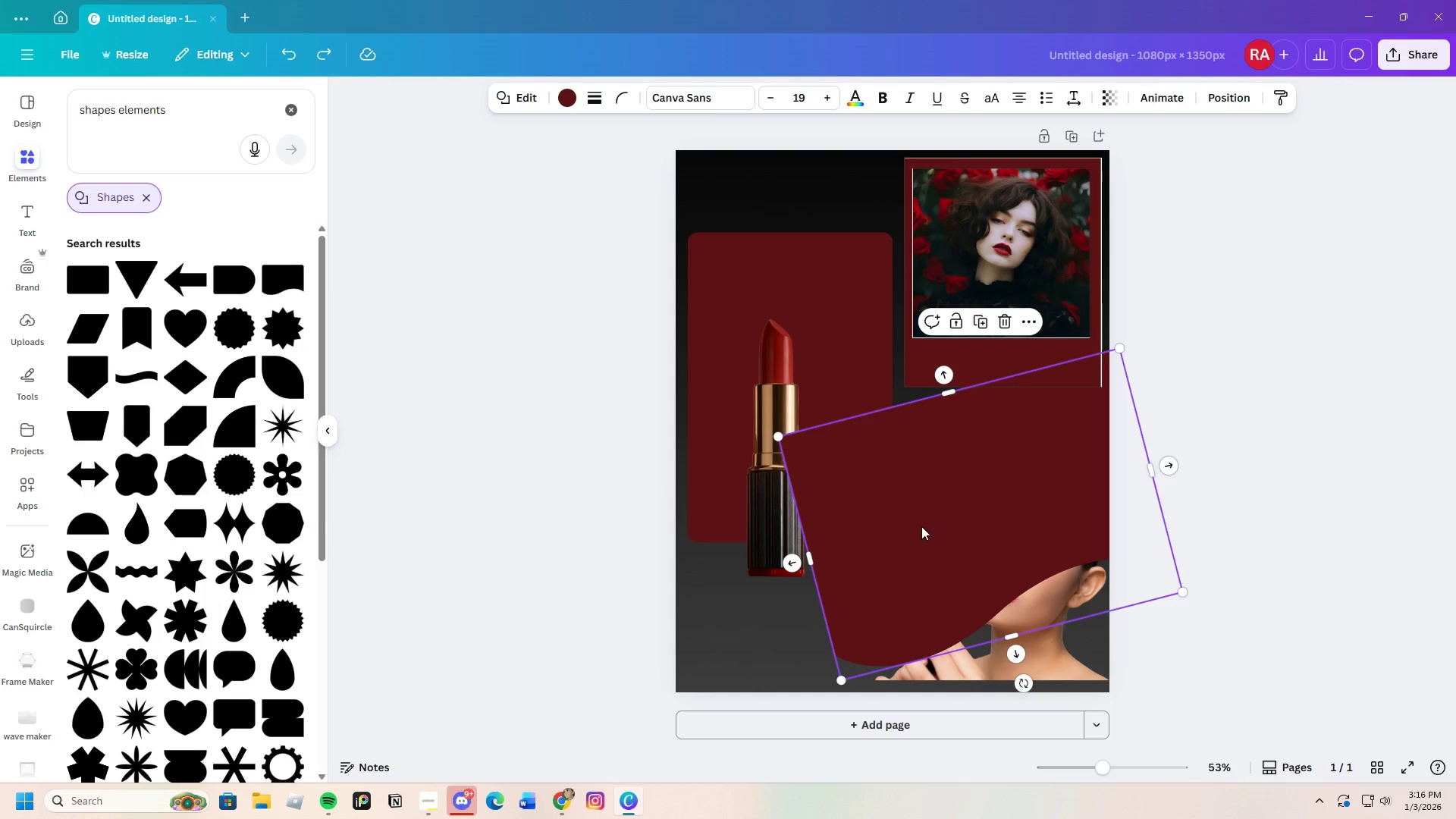 
left_click_drag(start_coordinate=[922, 520], to_coordinate=[912, 500])
 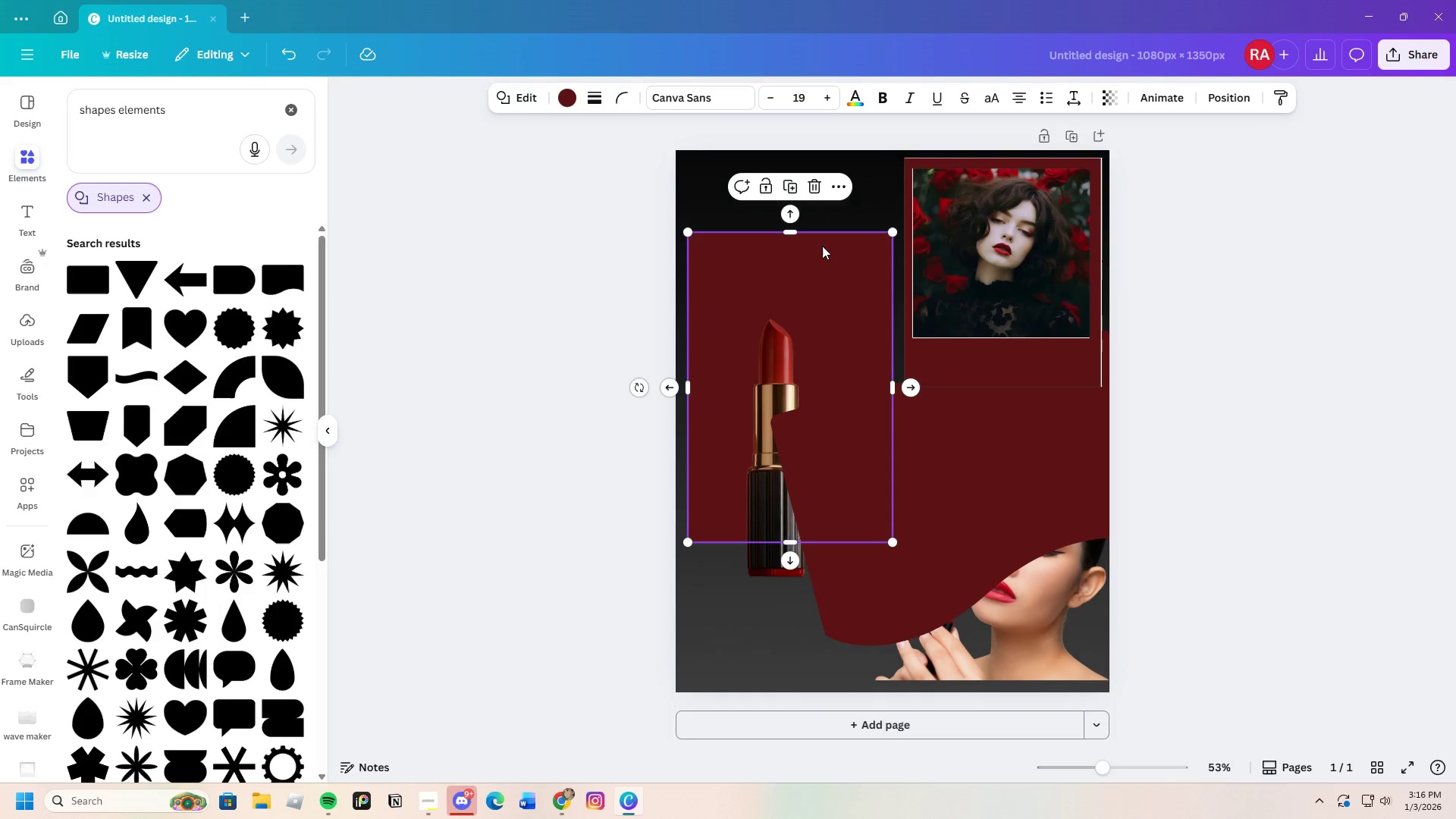 
right_click([822, 246])
 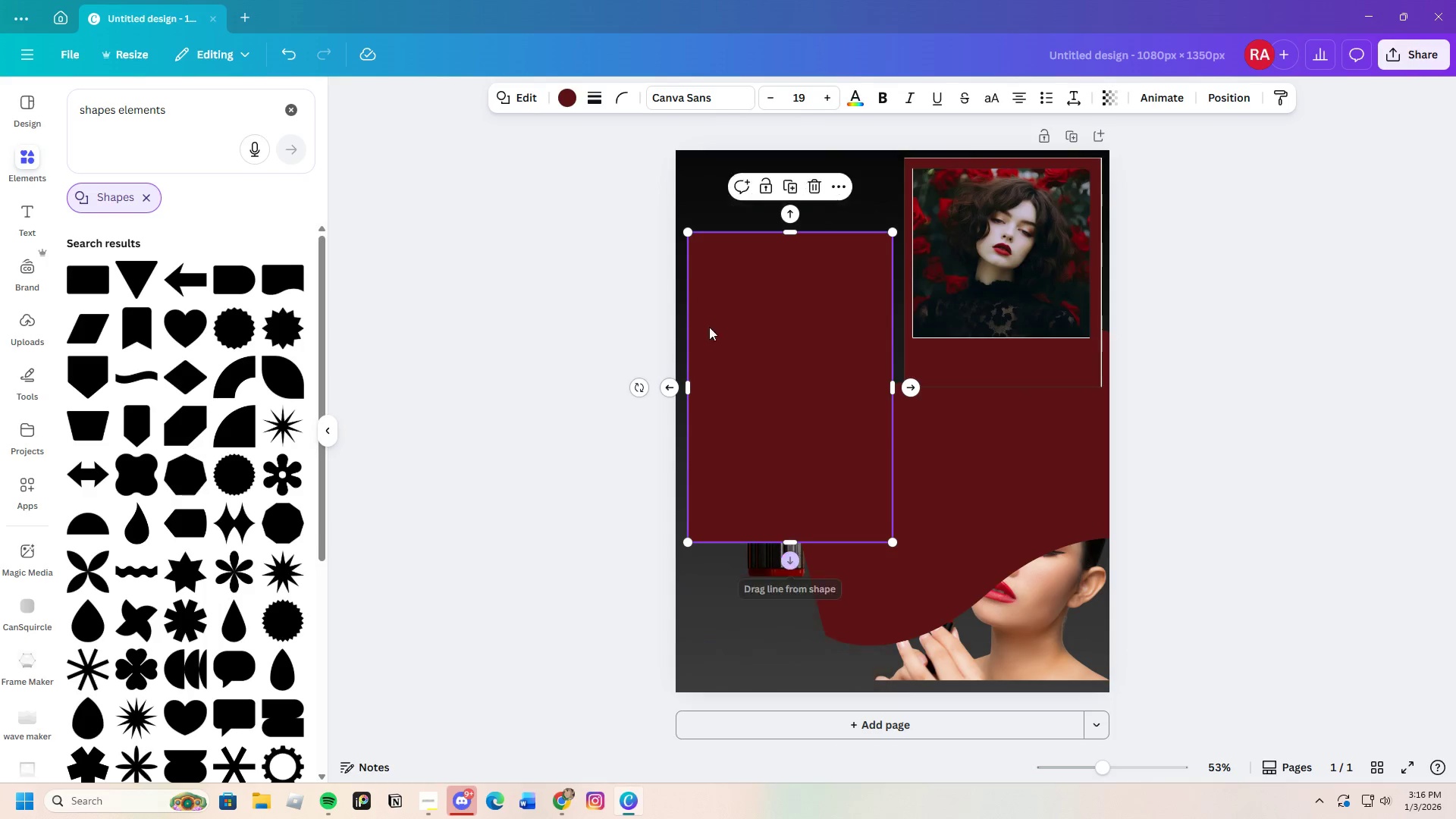 
wait(5.11)
 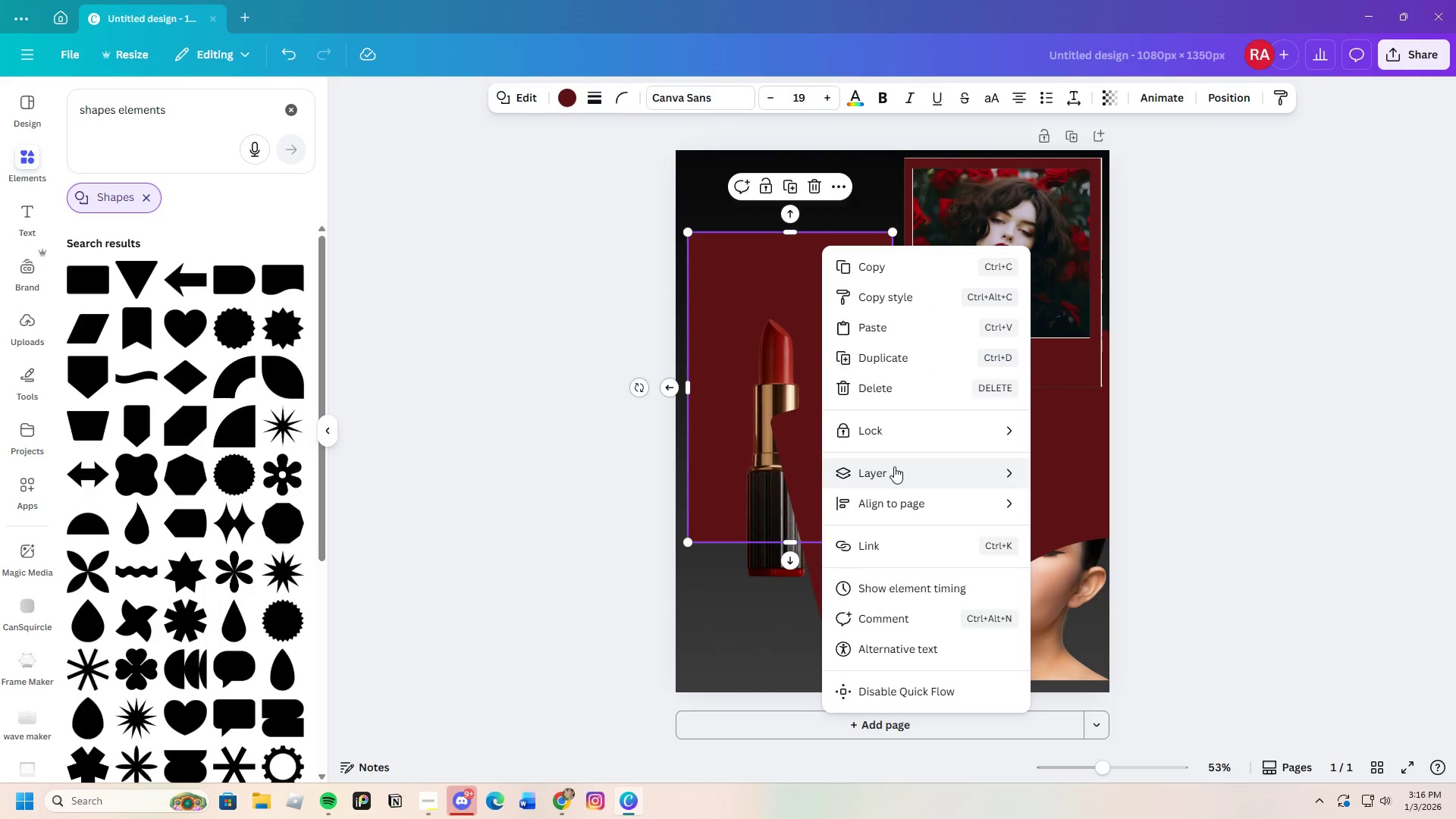 
left_click([290, 46])
 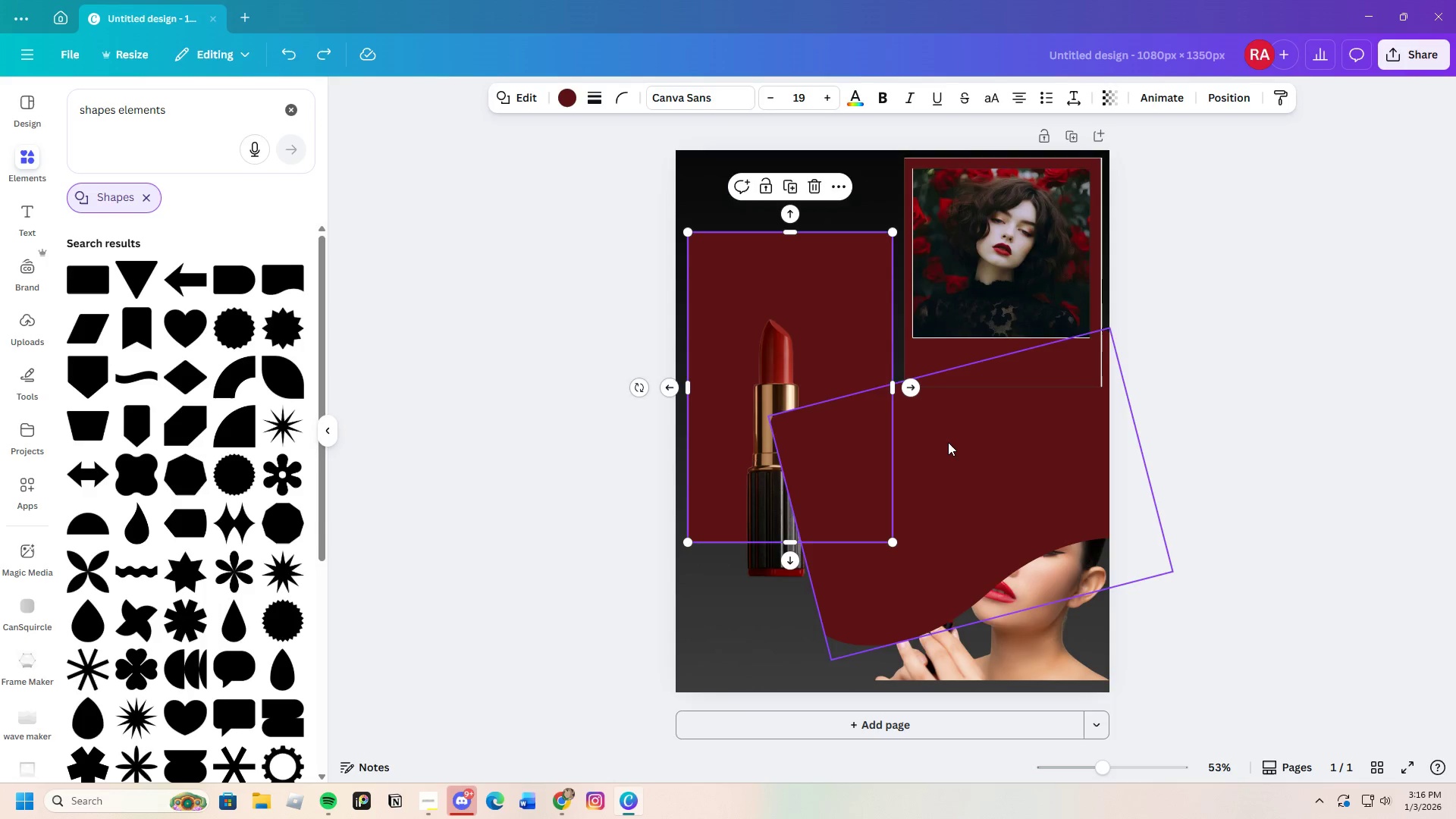 
left_click_drag(start_coordinate=[952, 444], to_coordinate=[974, 413])
 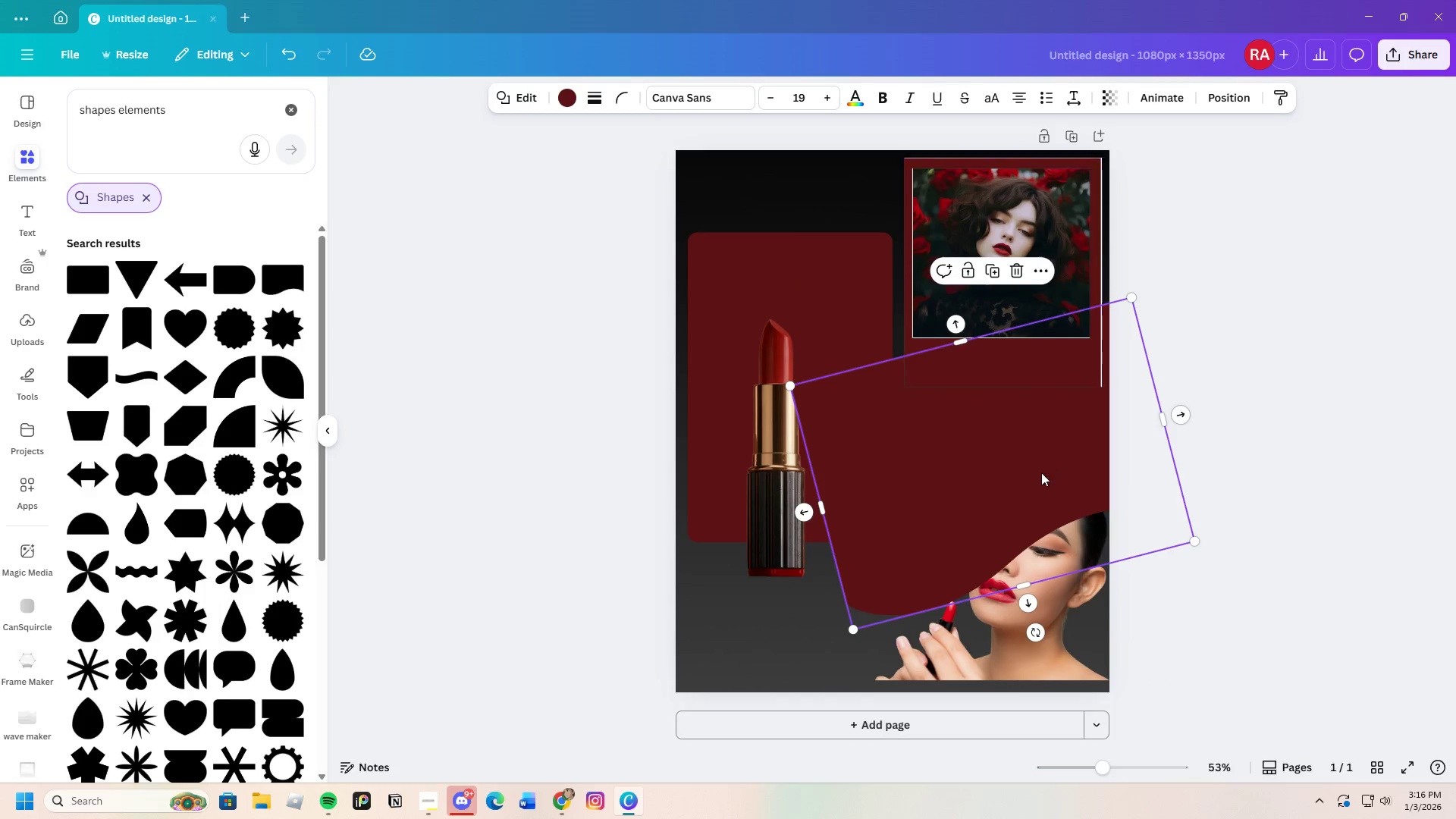 
left_click_drag(start_coordinate=[1025, 468], to_coordinate=[965, 513])
 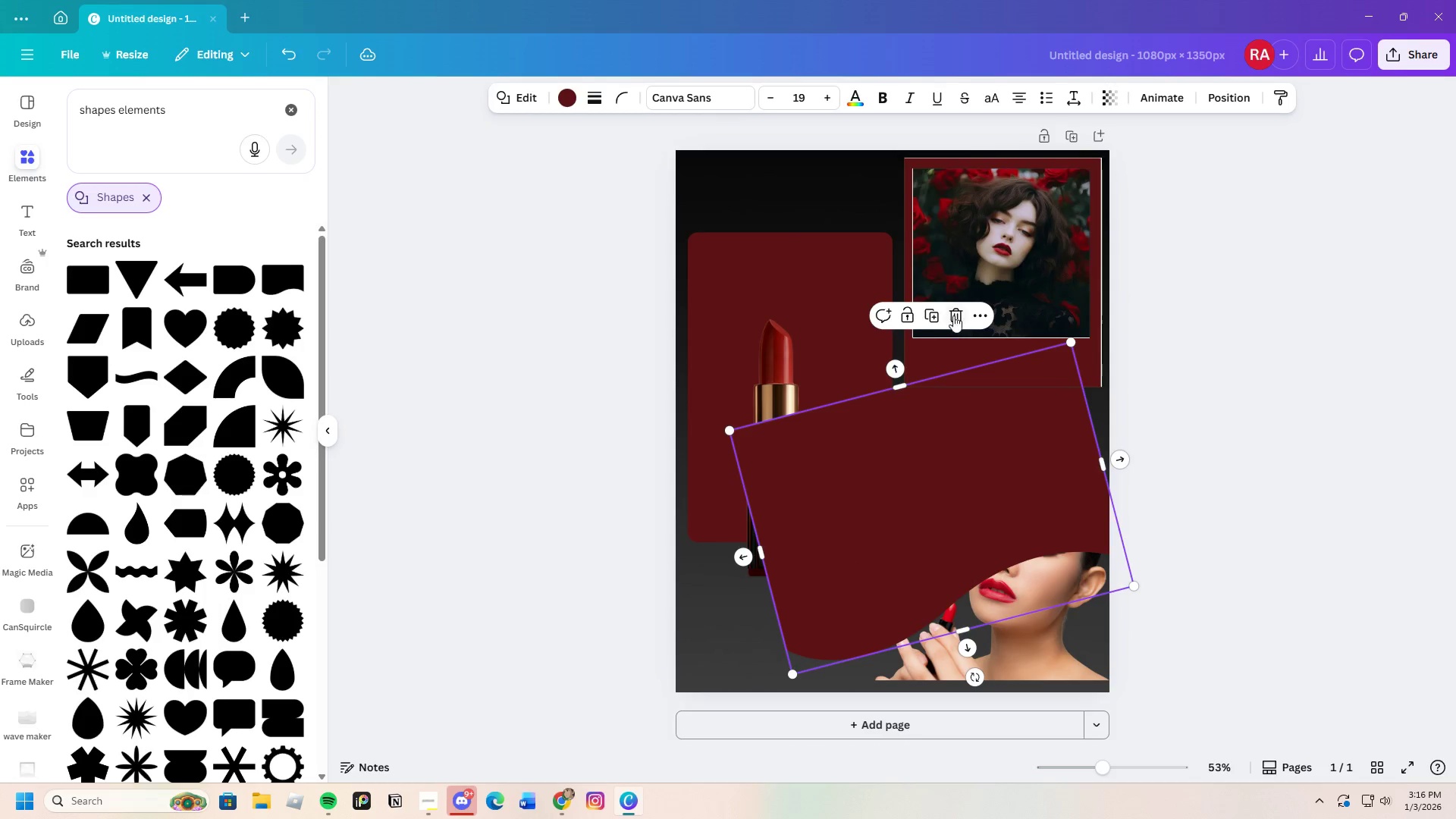 
left_click([953, 314])
 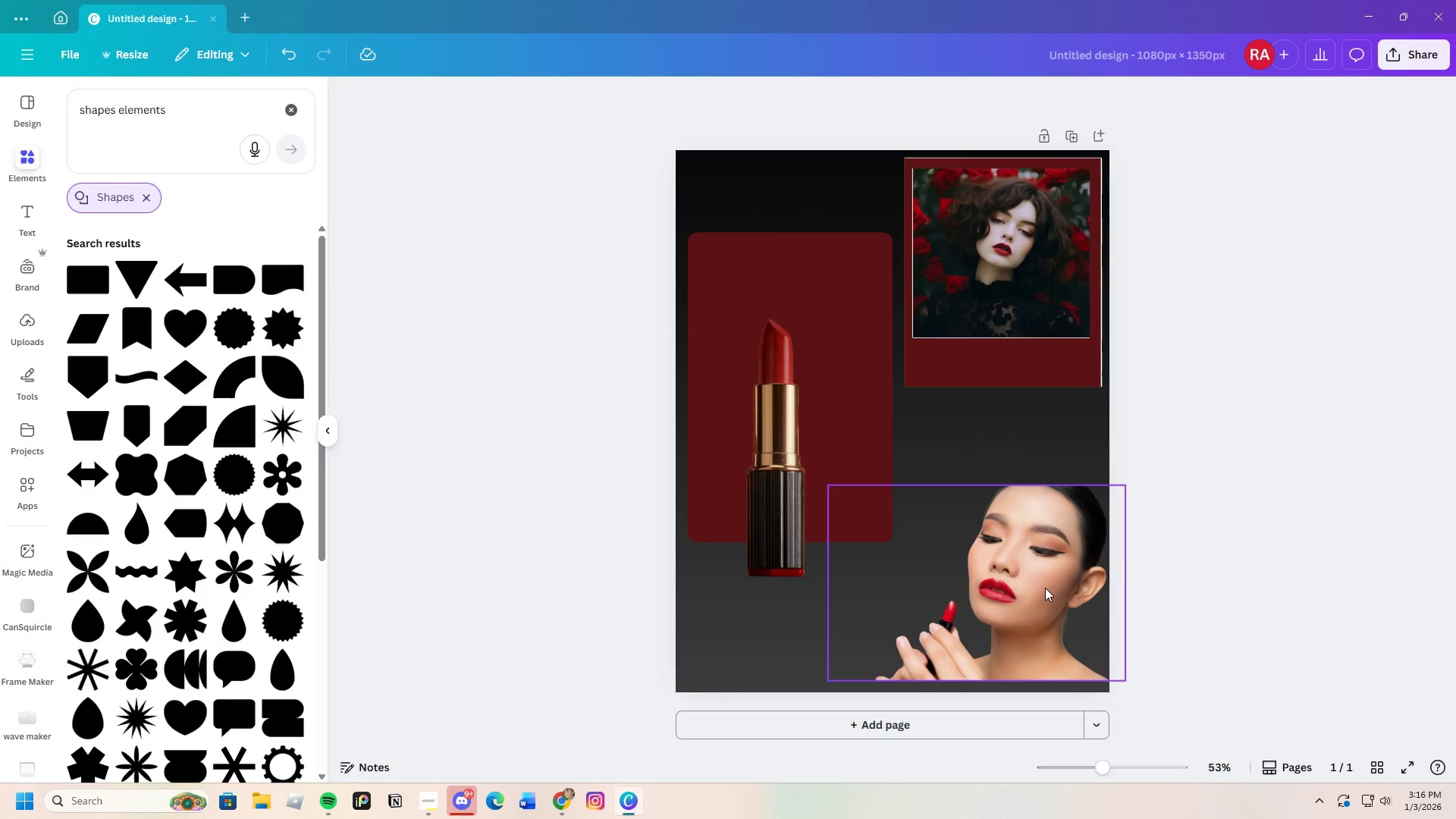 
left_click_drag(start_coordinate=[1045, 582], to_coordinate=[982, 580])
 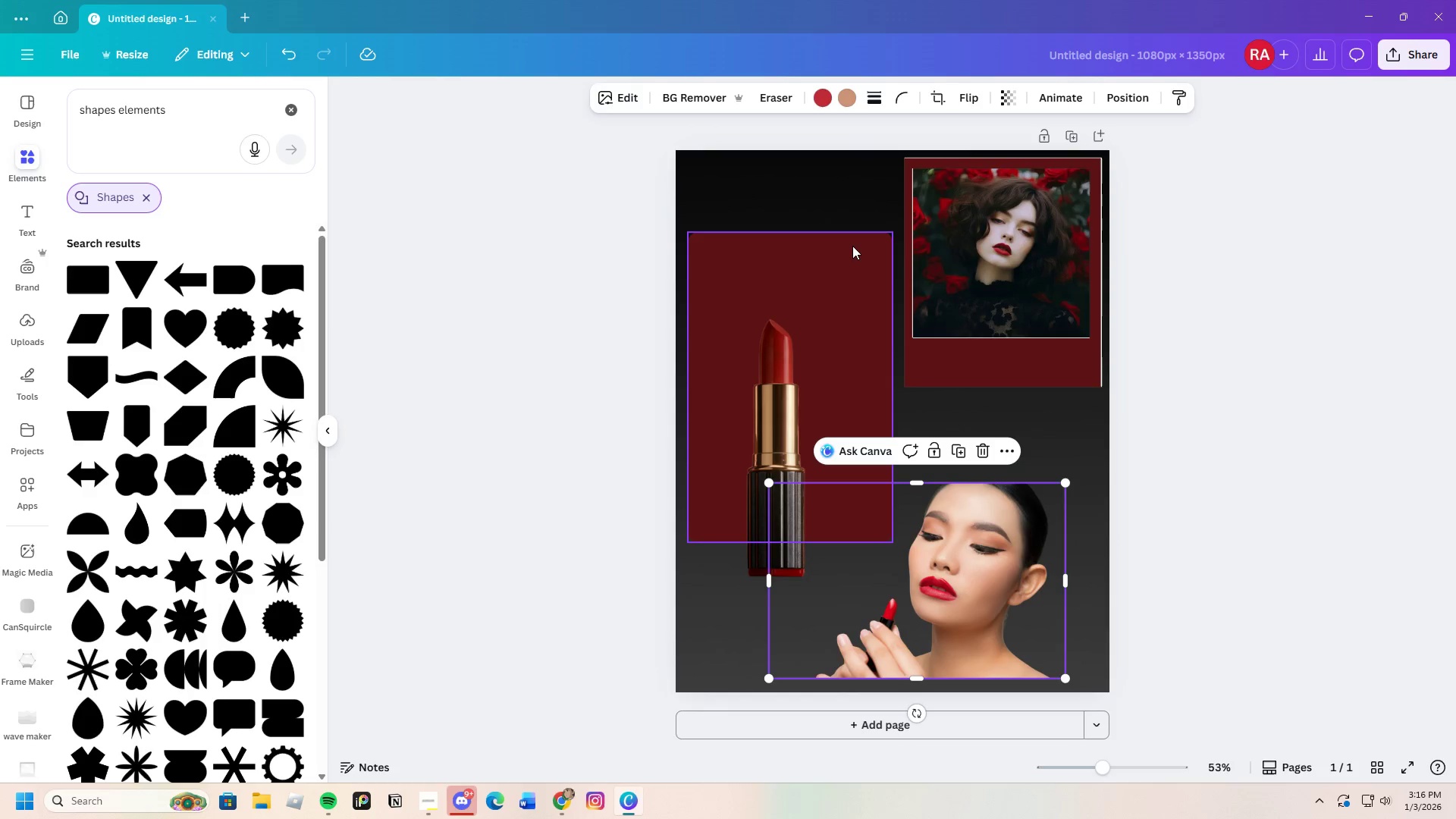 
left_click_drag(start_coordinate=[854, 246], to_coordinate=[849, 218])
 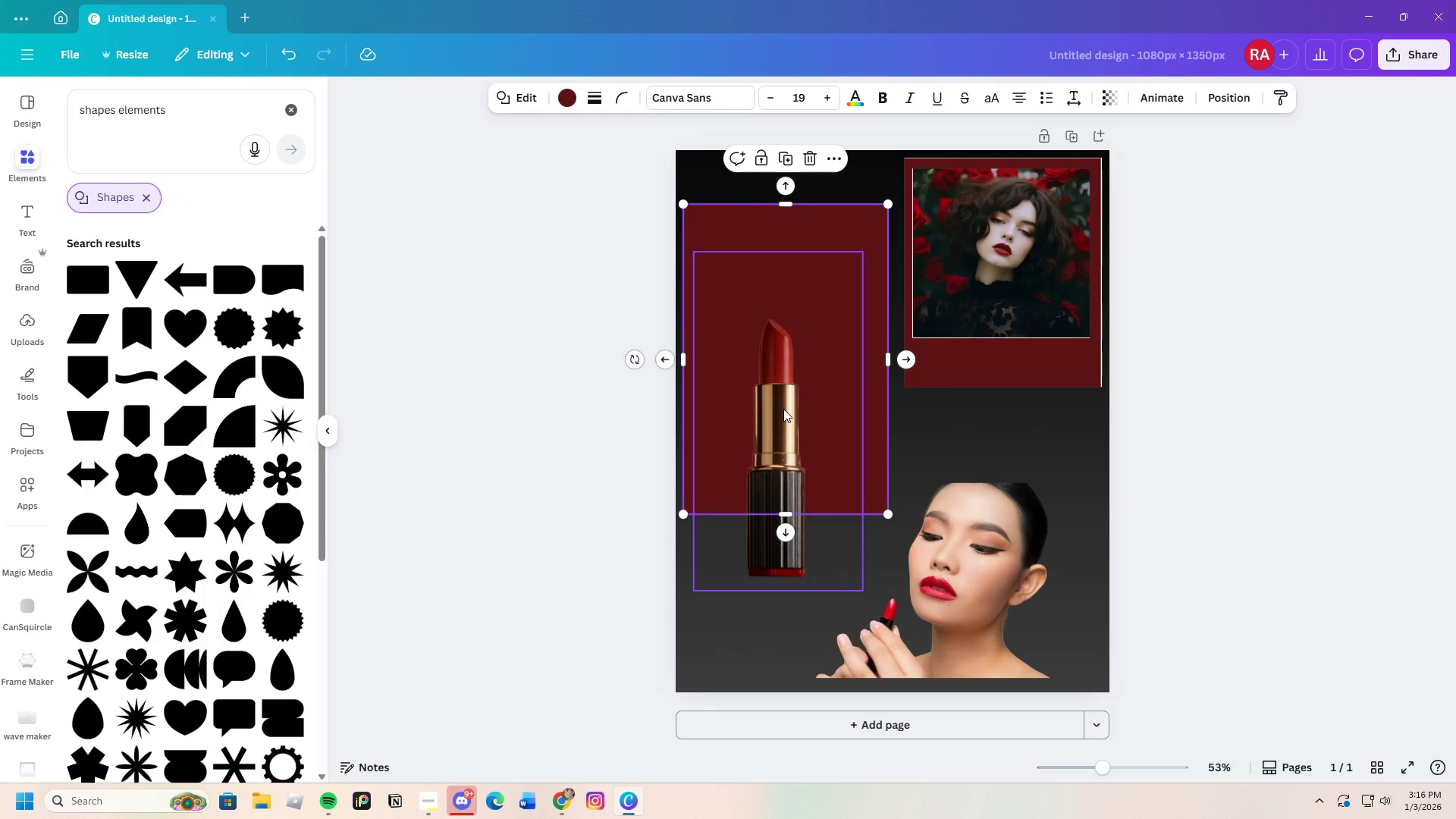 
left_click_drag(start_coordinate=[783, 409], to_coordinate=[787, 409])
 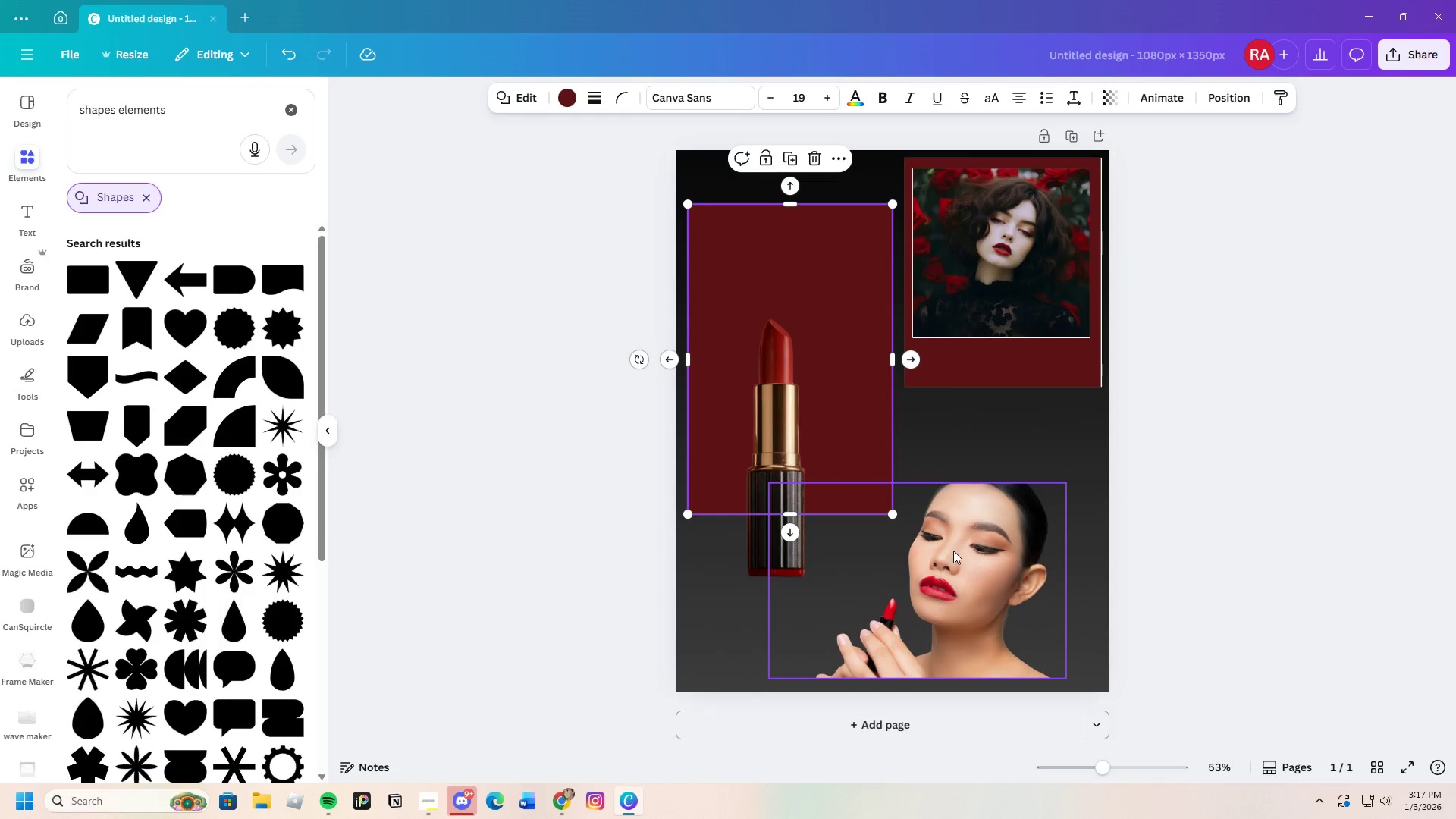 
left_click_drag(start_coordinate=[954, 551], to_coordinate=[990, 547])
 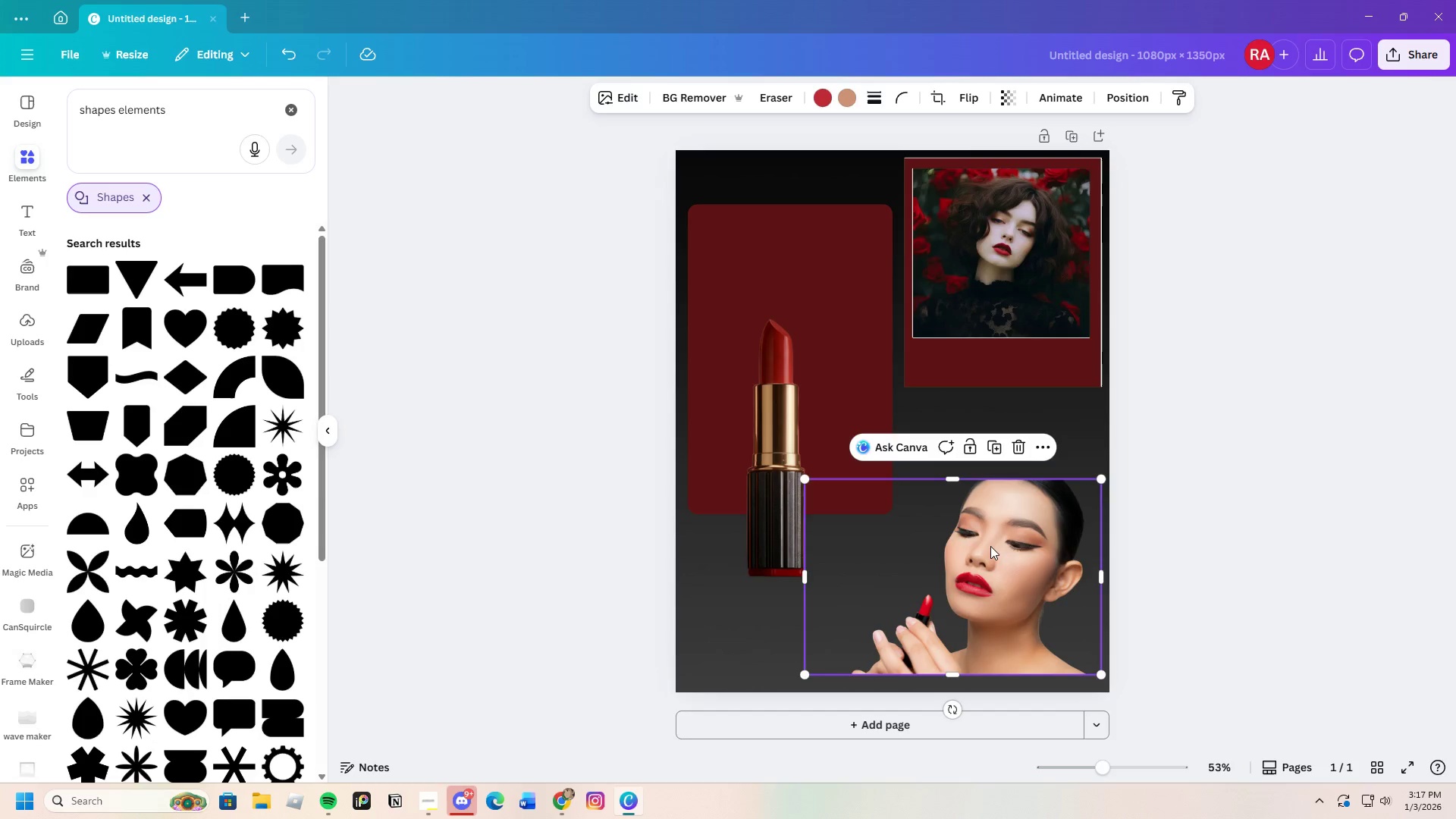 
left_click_drag(start_coordinate=[990, 546], to_coordinate=[985, 544])
 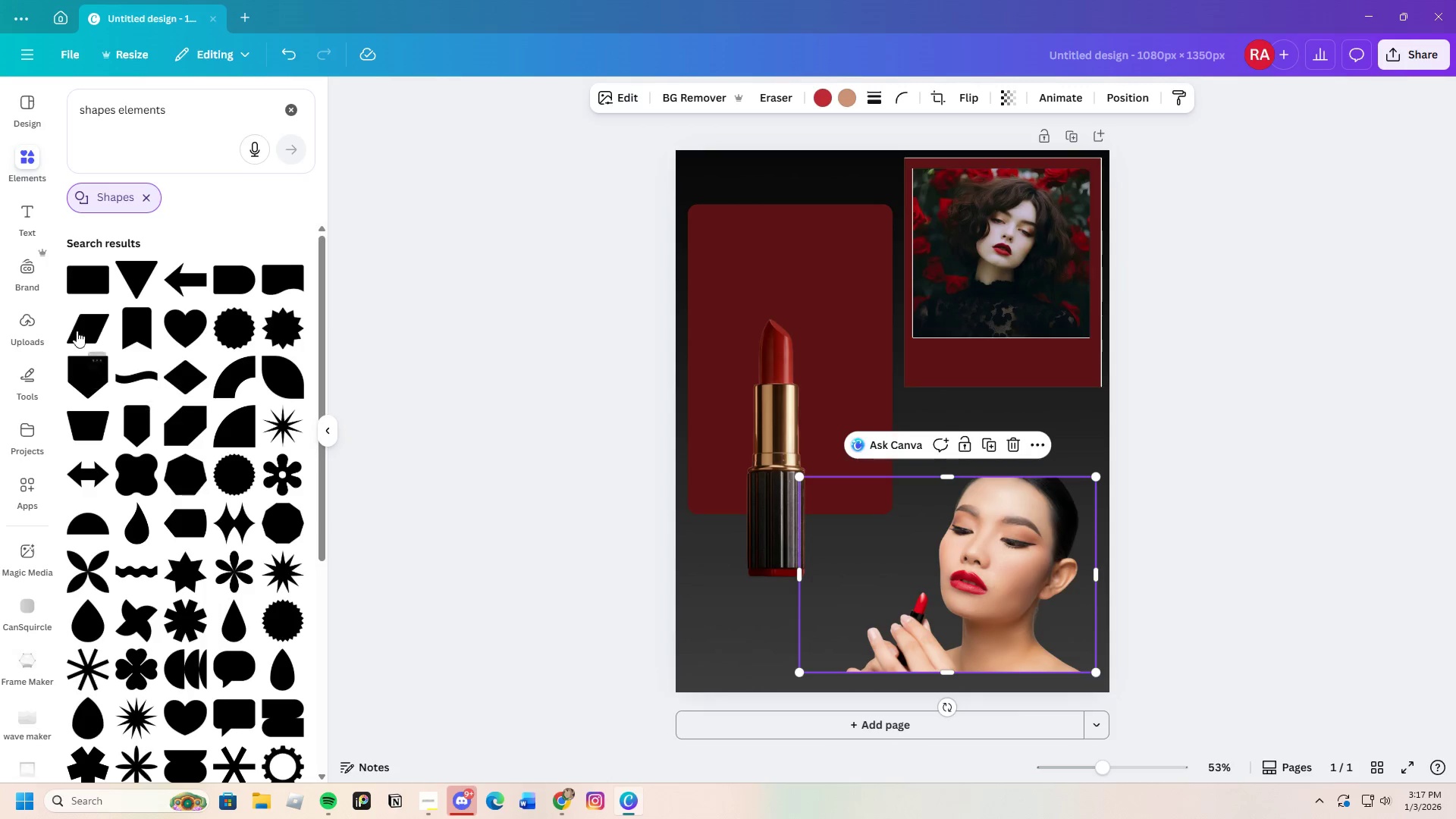 
left_click([85, 281])
 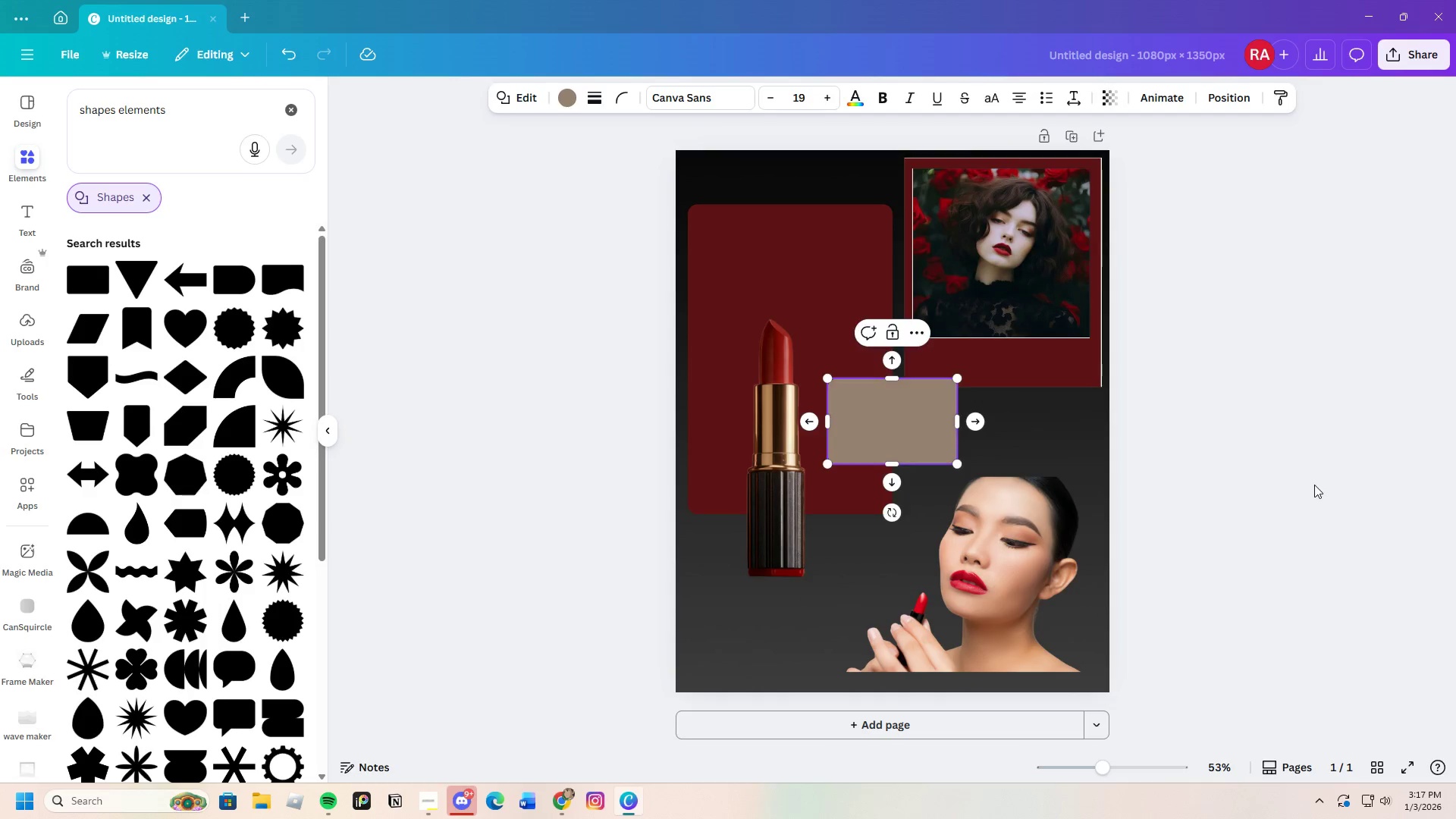 
left_click([881, 439])
 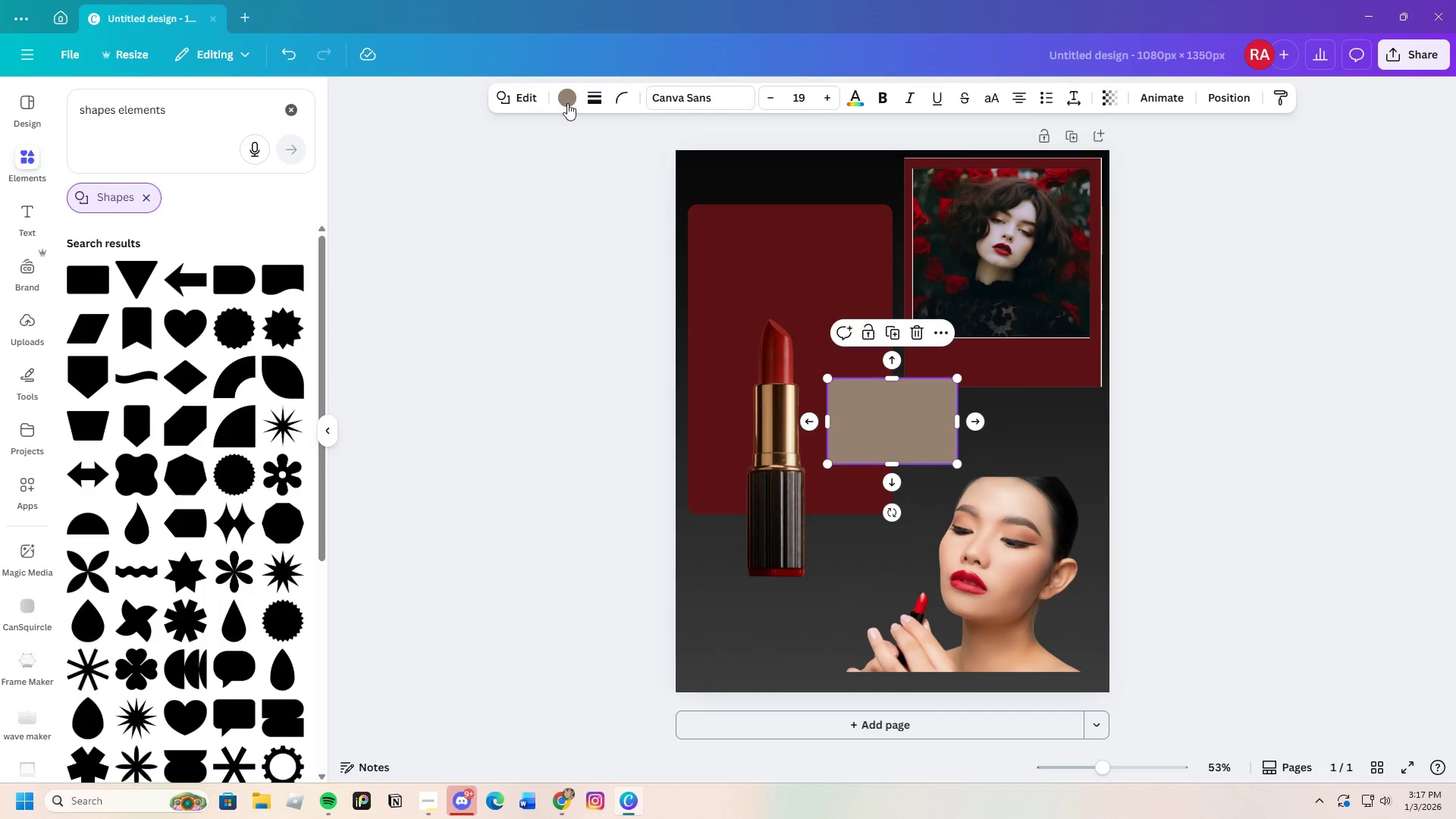 
left_click([568, 100])
 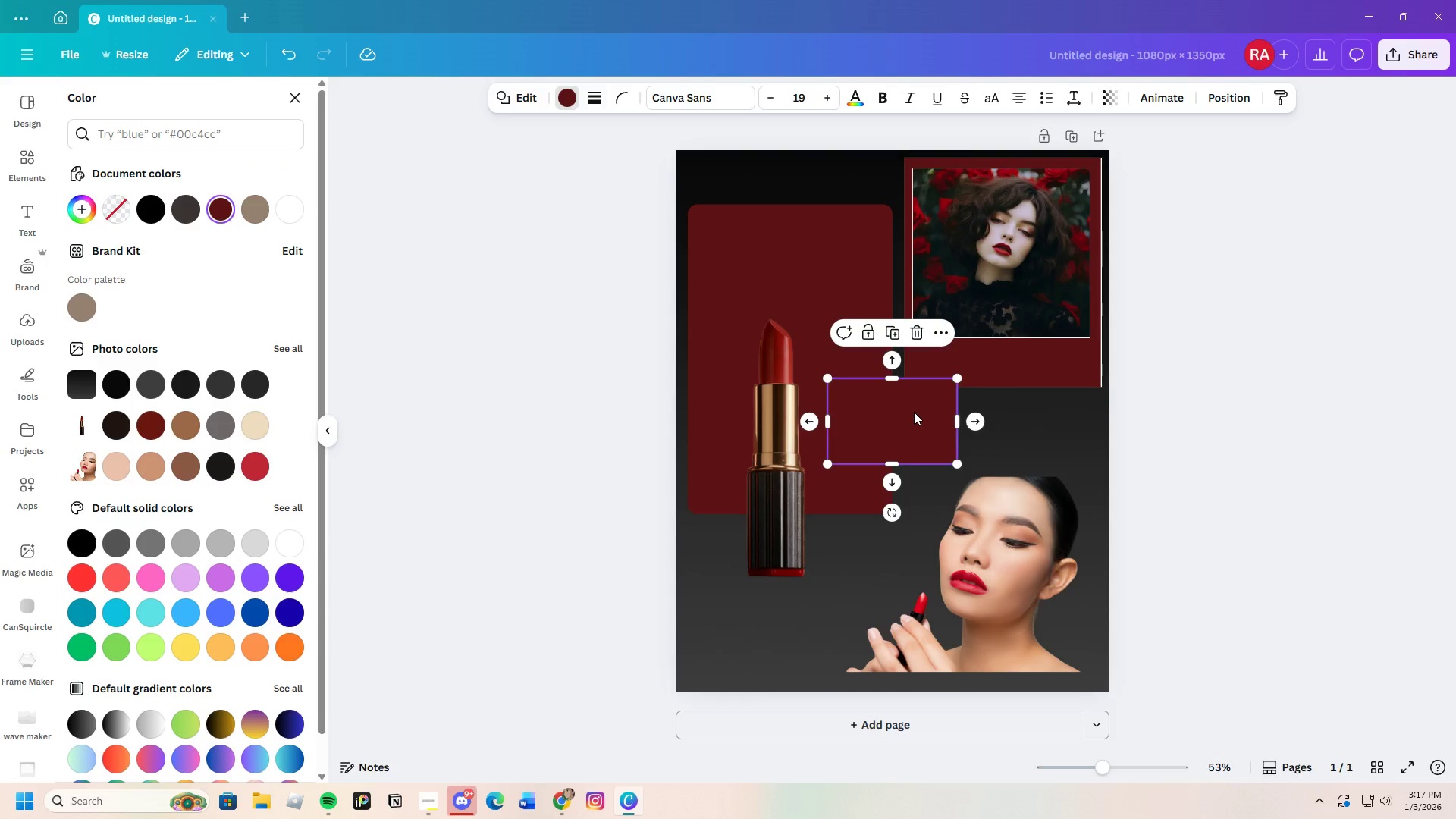 
left_click_drag(start_coordinate=[913, 418], to_coordinate=[899, 573])
 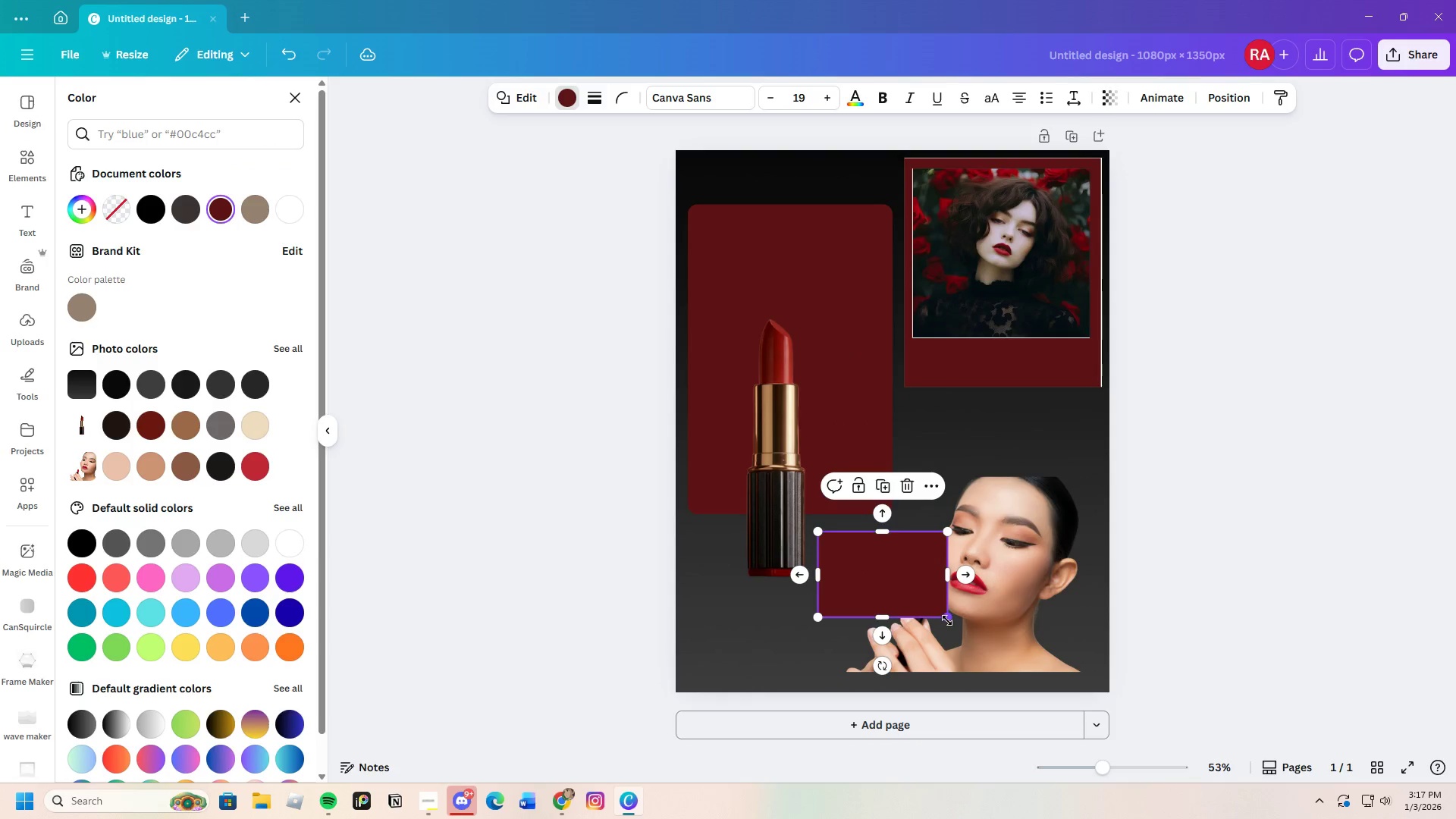 
left_click_drag(start_coordinate=[946, 620], to_coordinate=[1117, 672])
 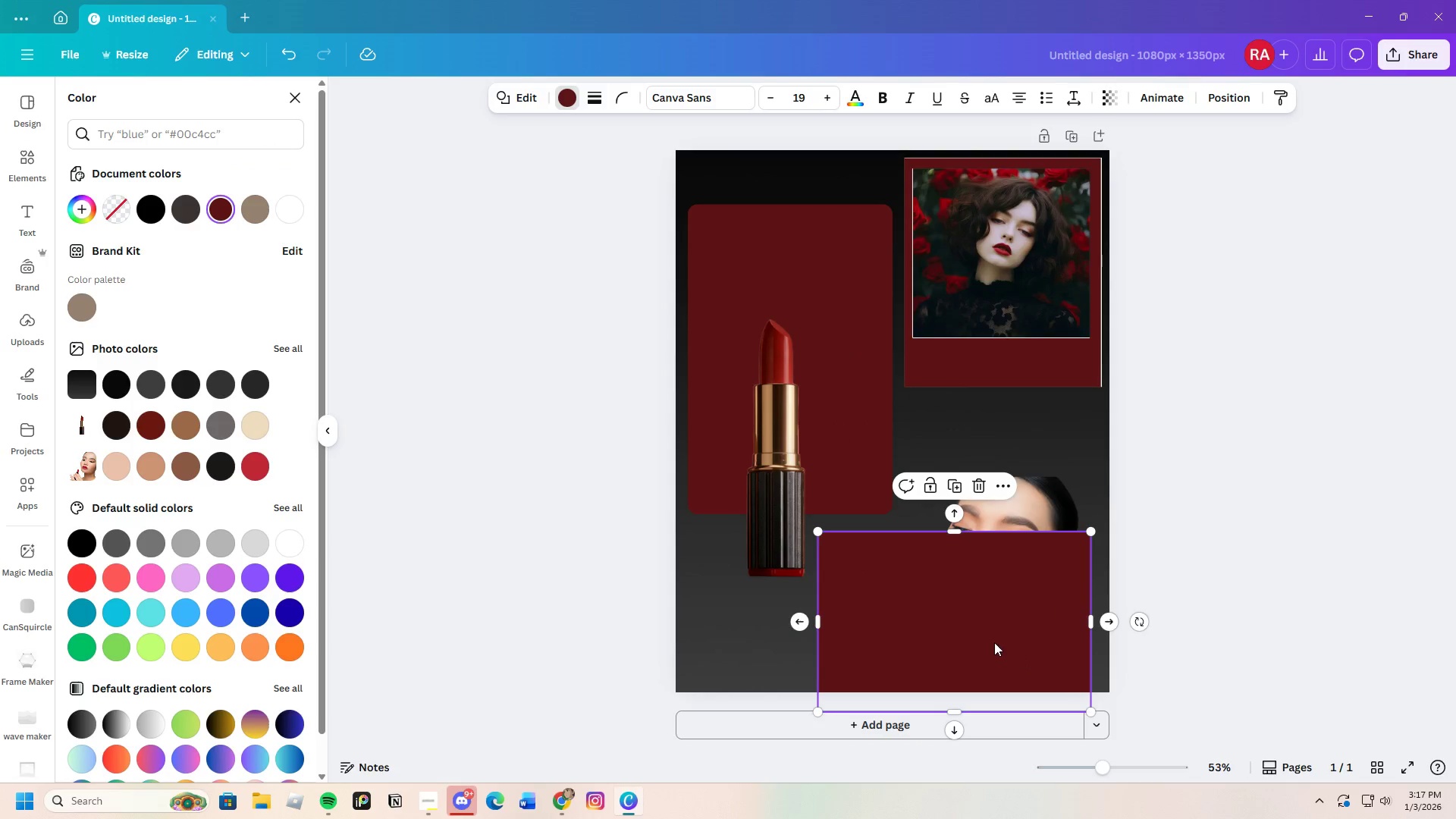 
left_click_drag(start_coordinate=[994, 644], to_coordinate=[1006, 619])
 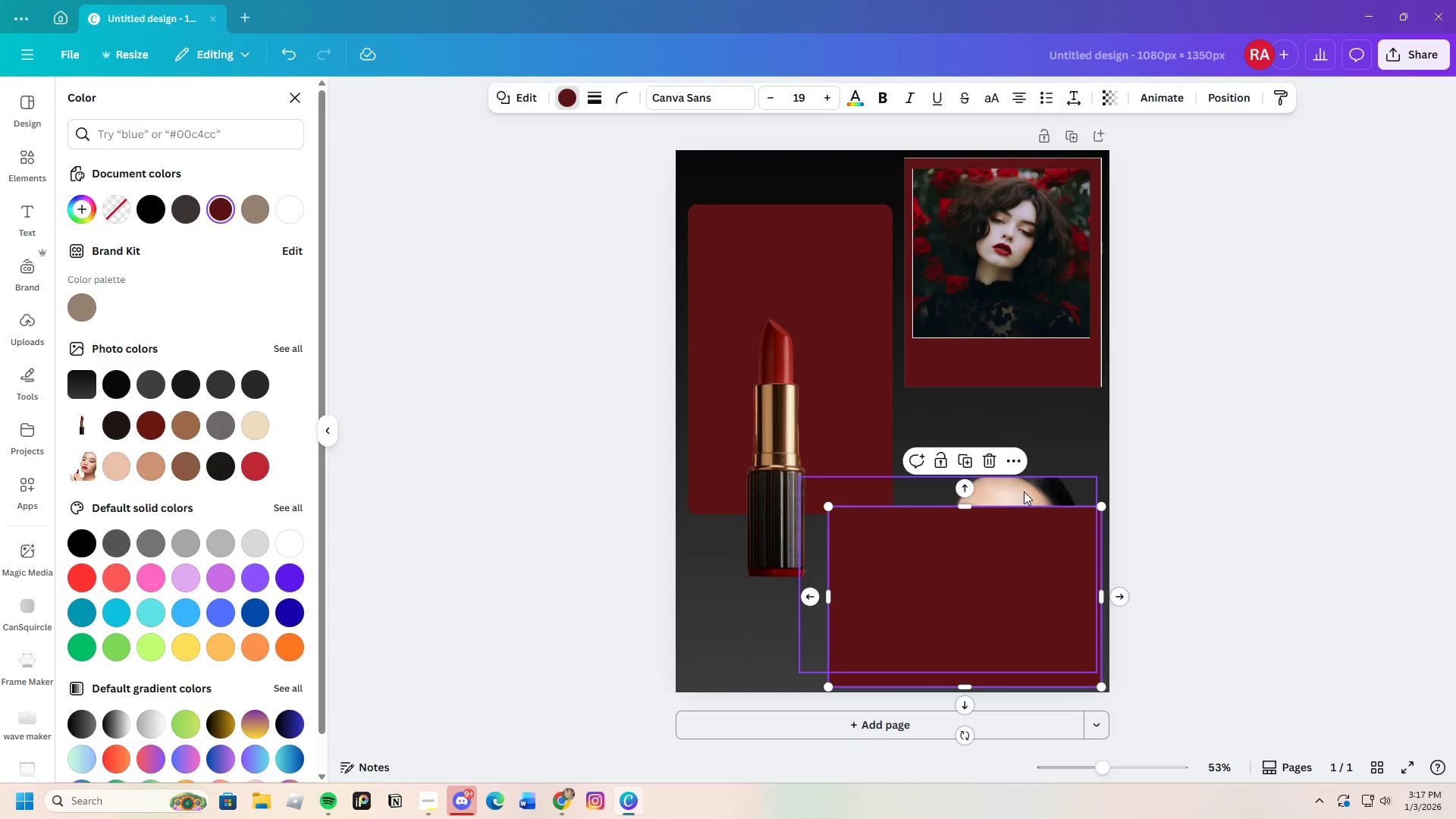 
left_click([1025, 491])
 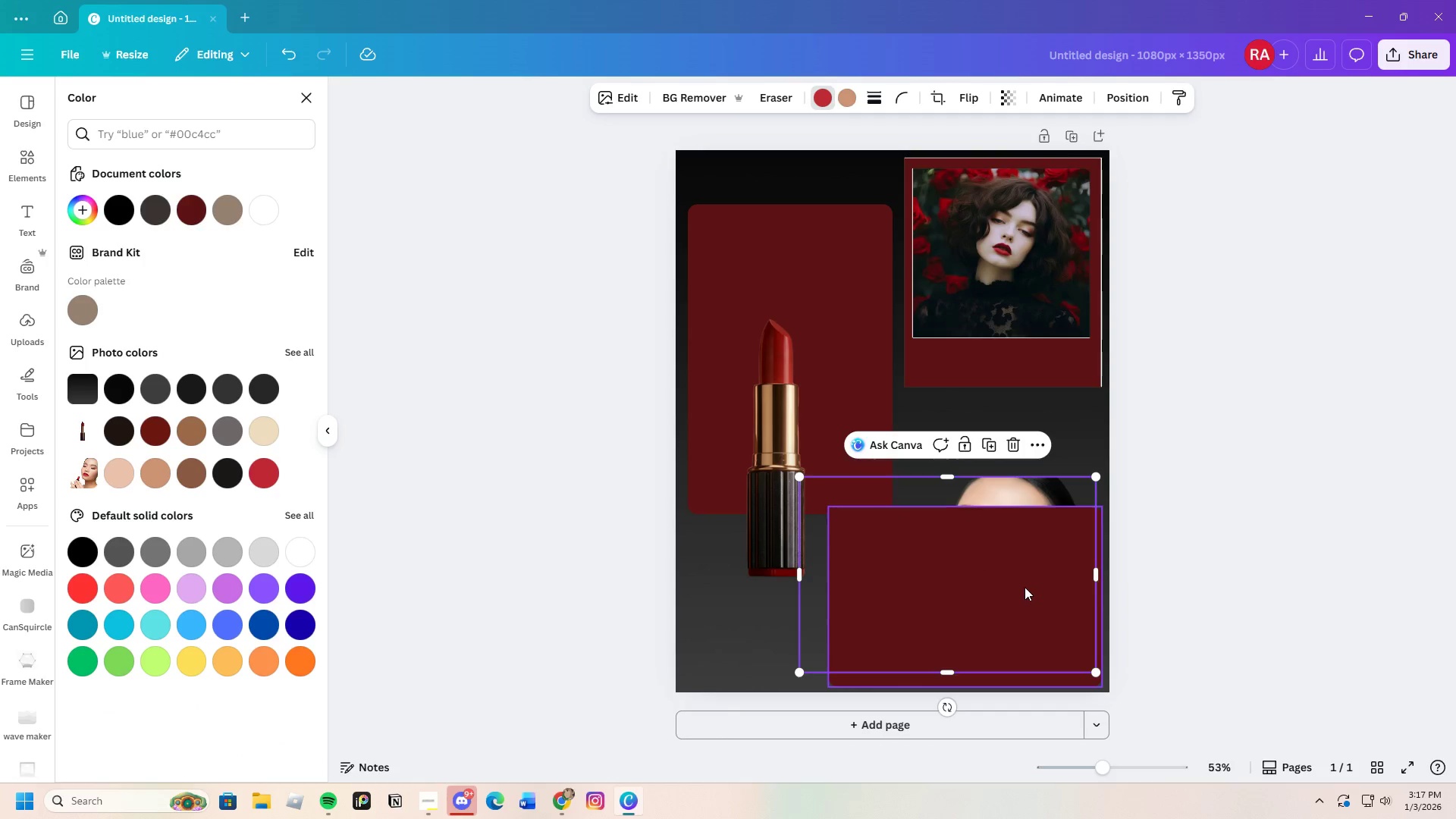 
right_click([1024, 586])
 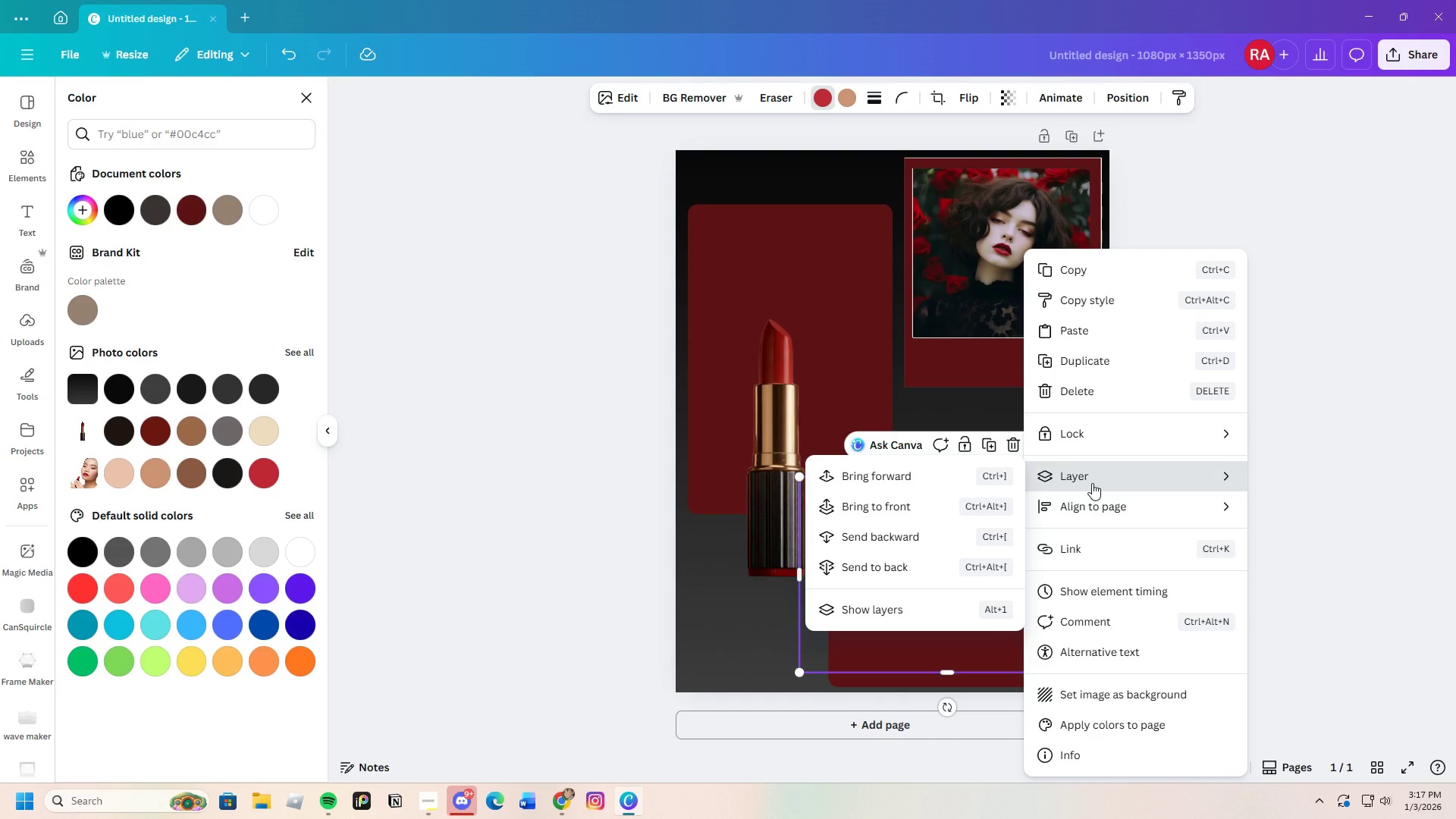 
left_click([918, 536])
 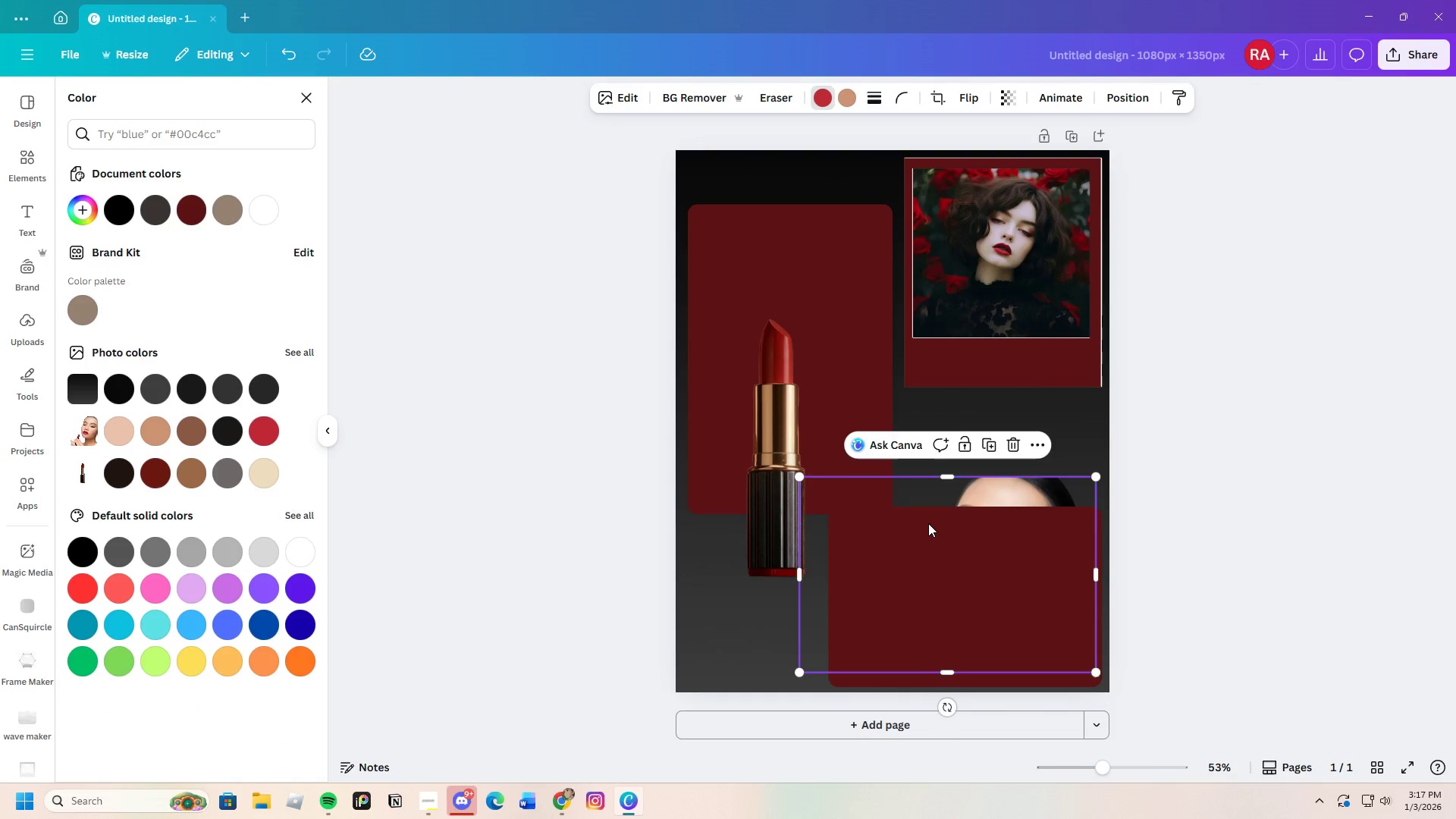 
right_click([929, 519])
 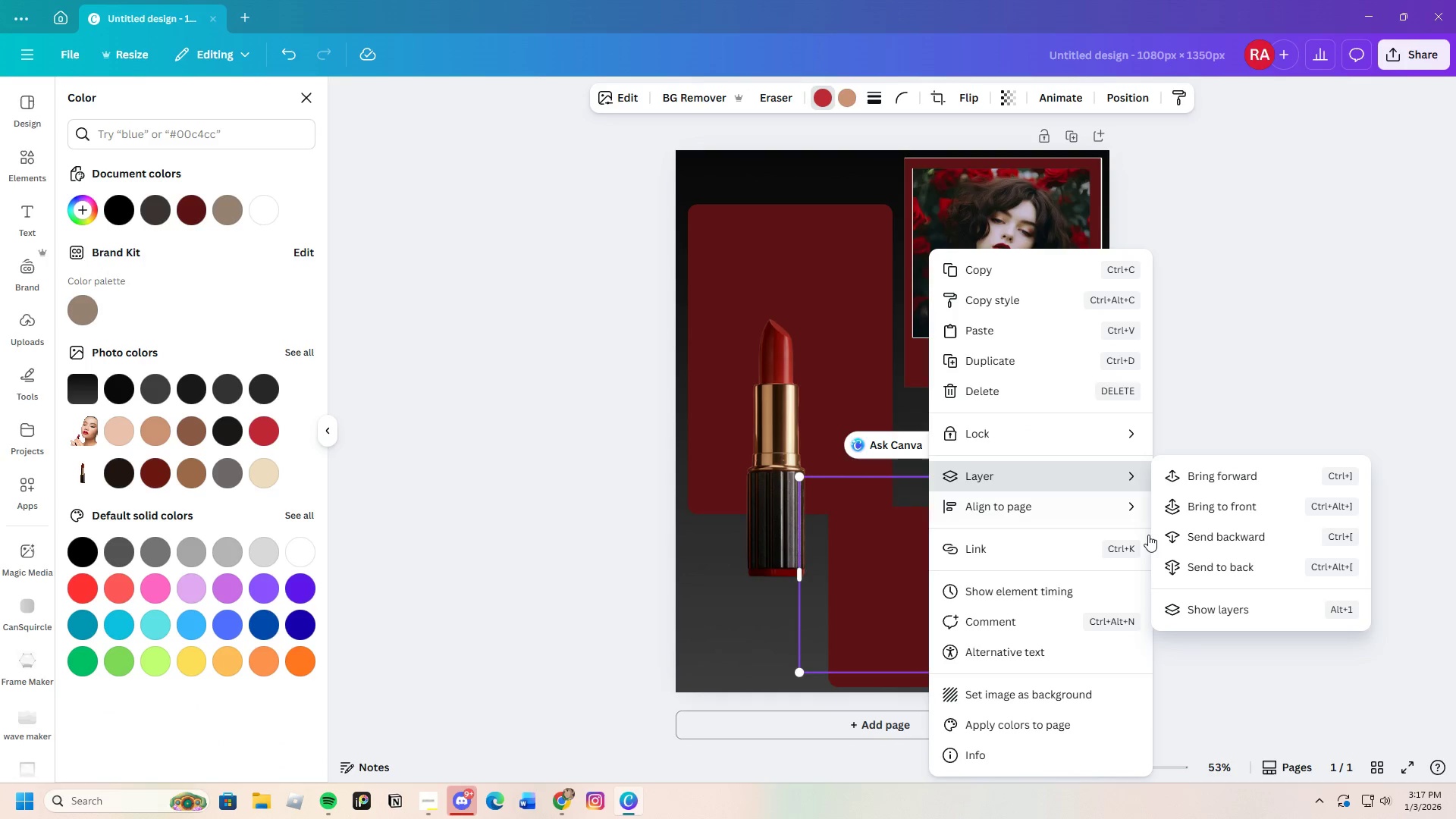 
left_click([1198, 543])
 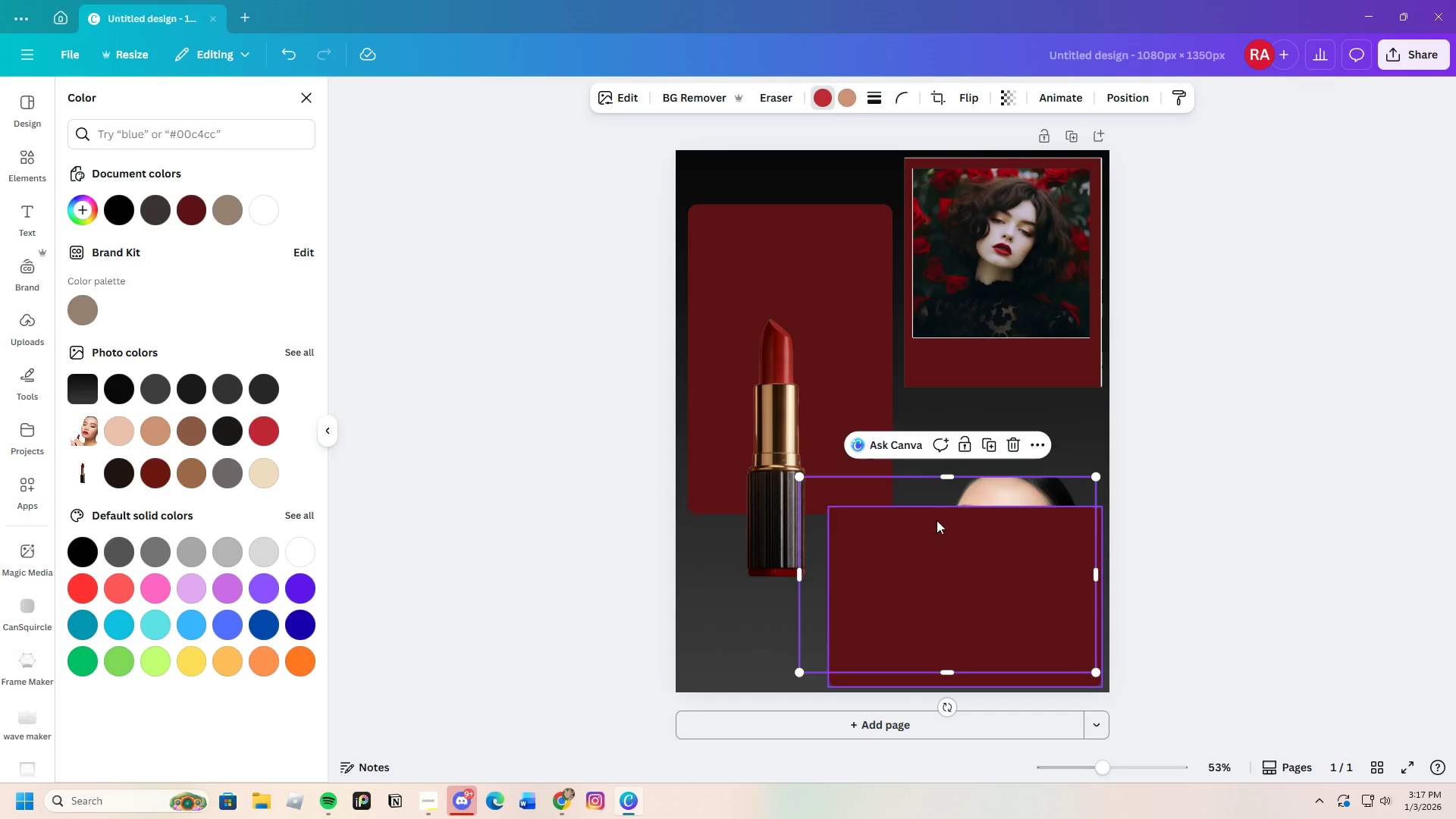 
right_click([956, 549])
 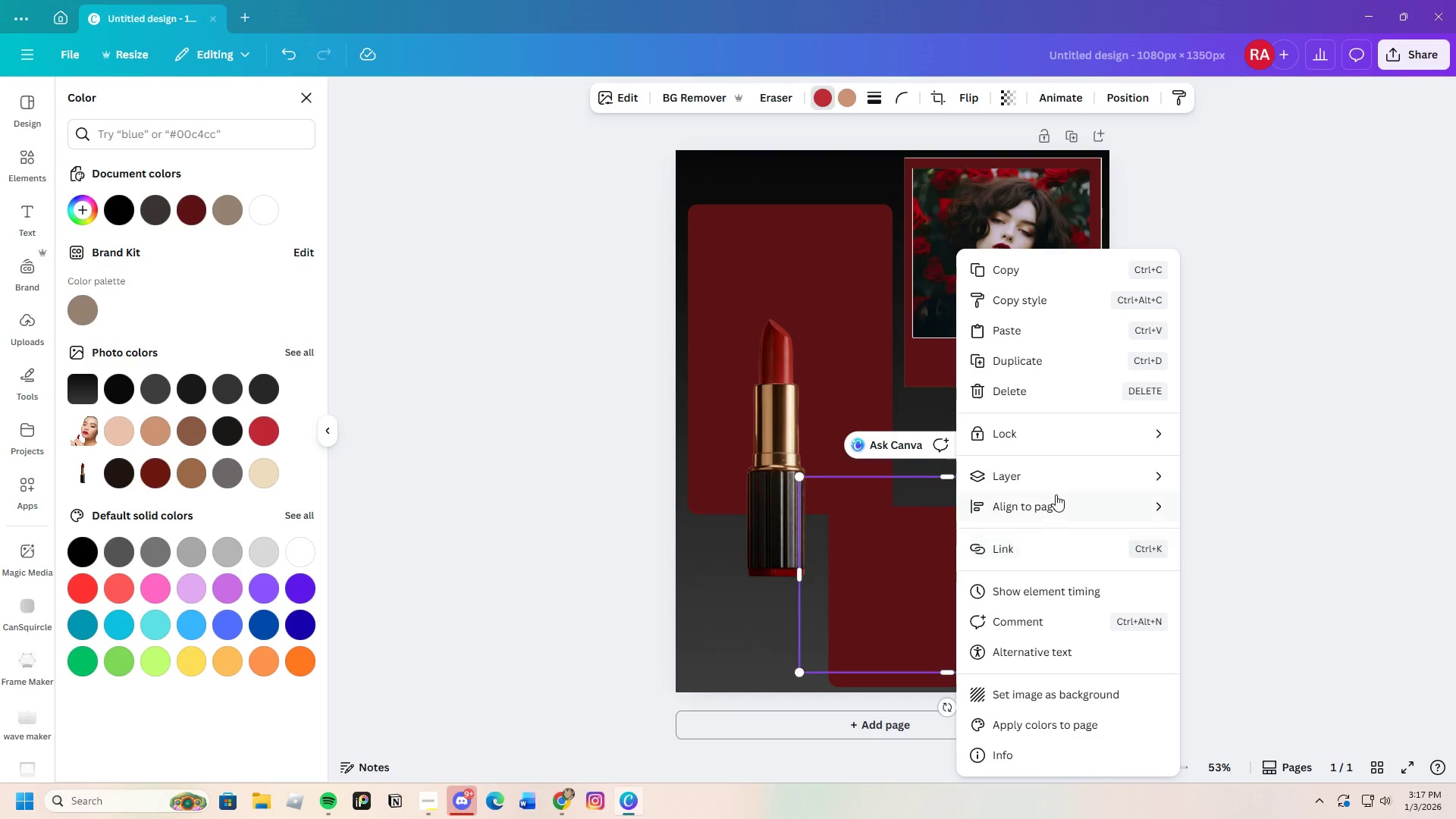 
mouse_move([1068, 484])
 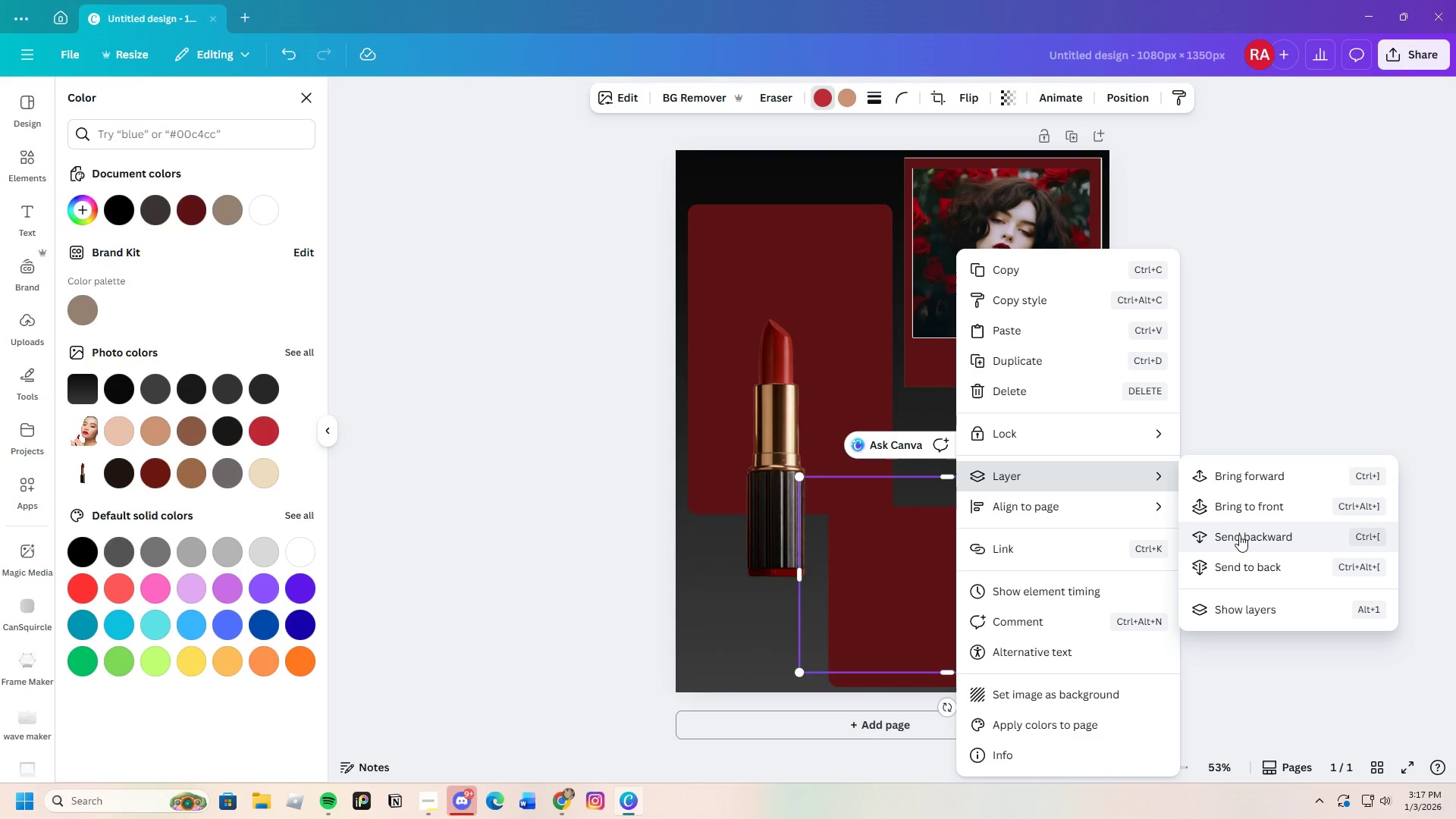 
left_click([1240, 535])
 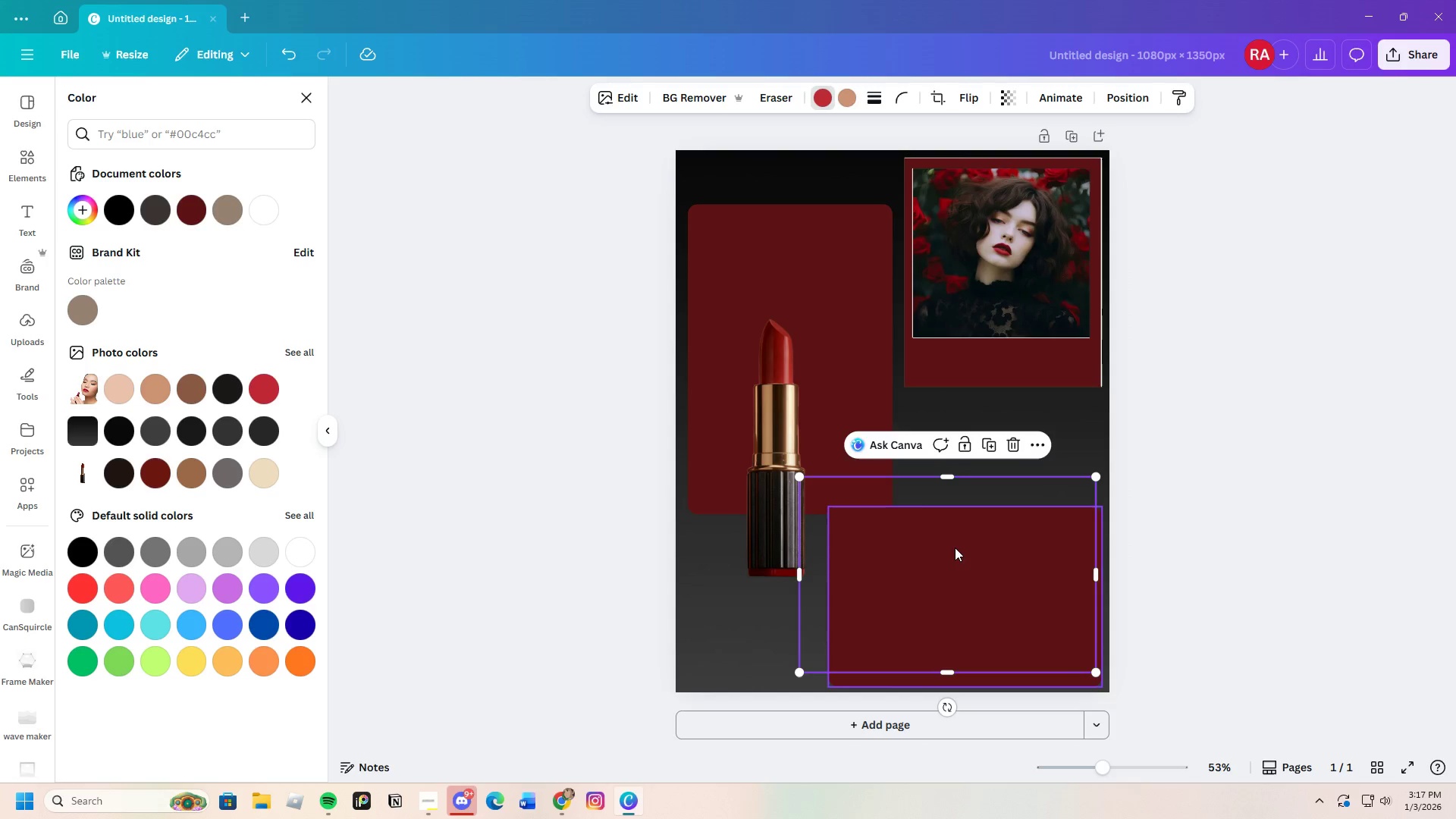 
left_click_drag(start_coordinate=[949, 548], to_coordinate=[926, 415])
 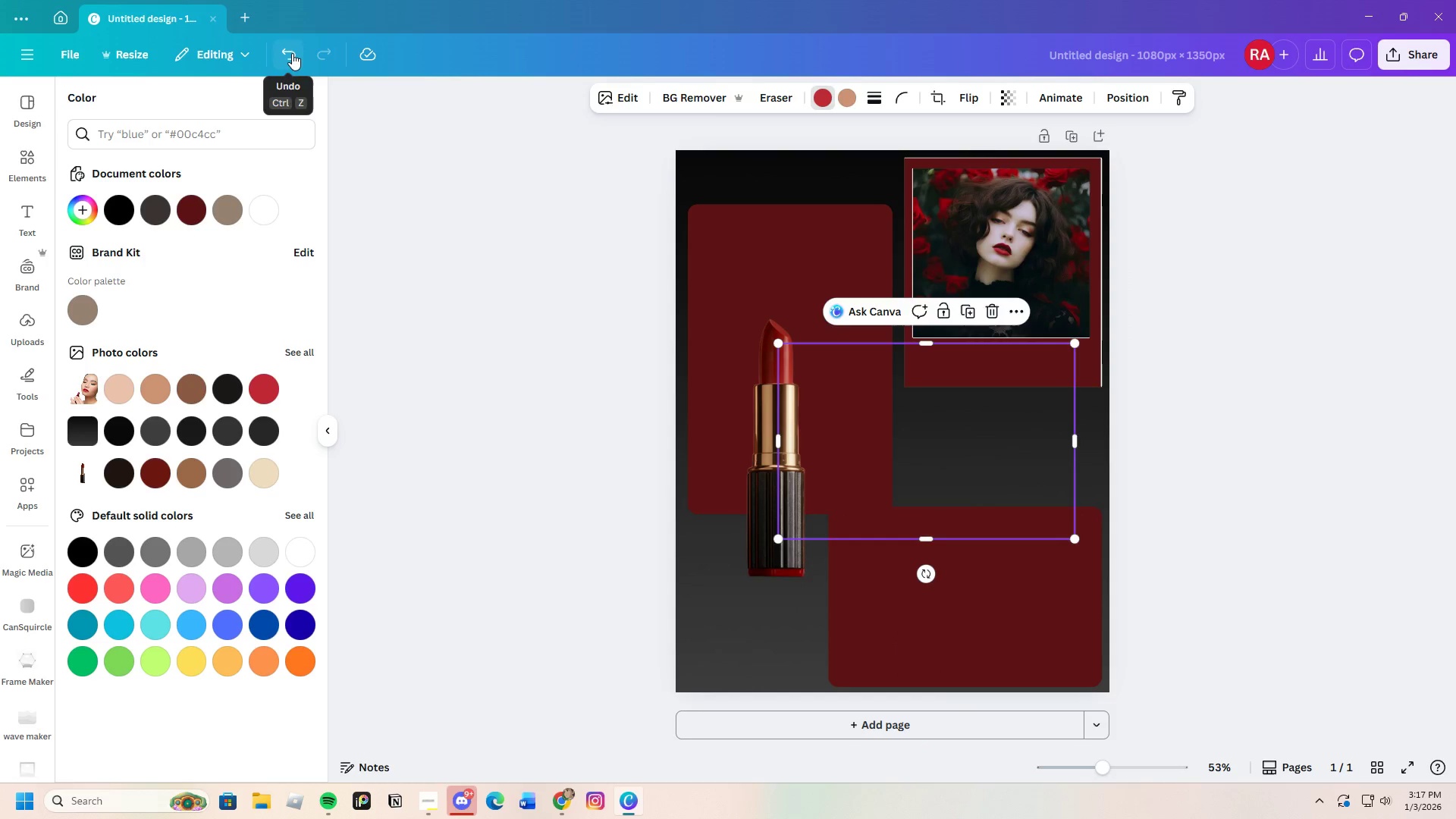 
double_click([293, 53])
 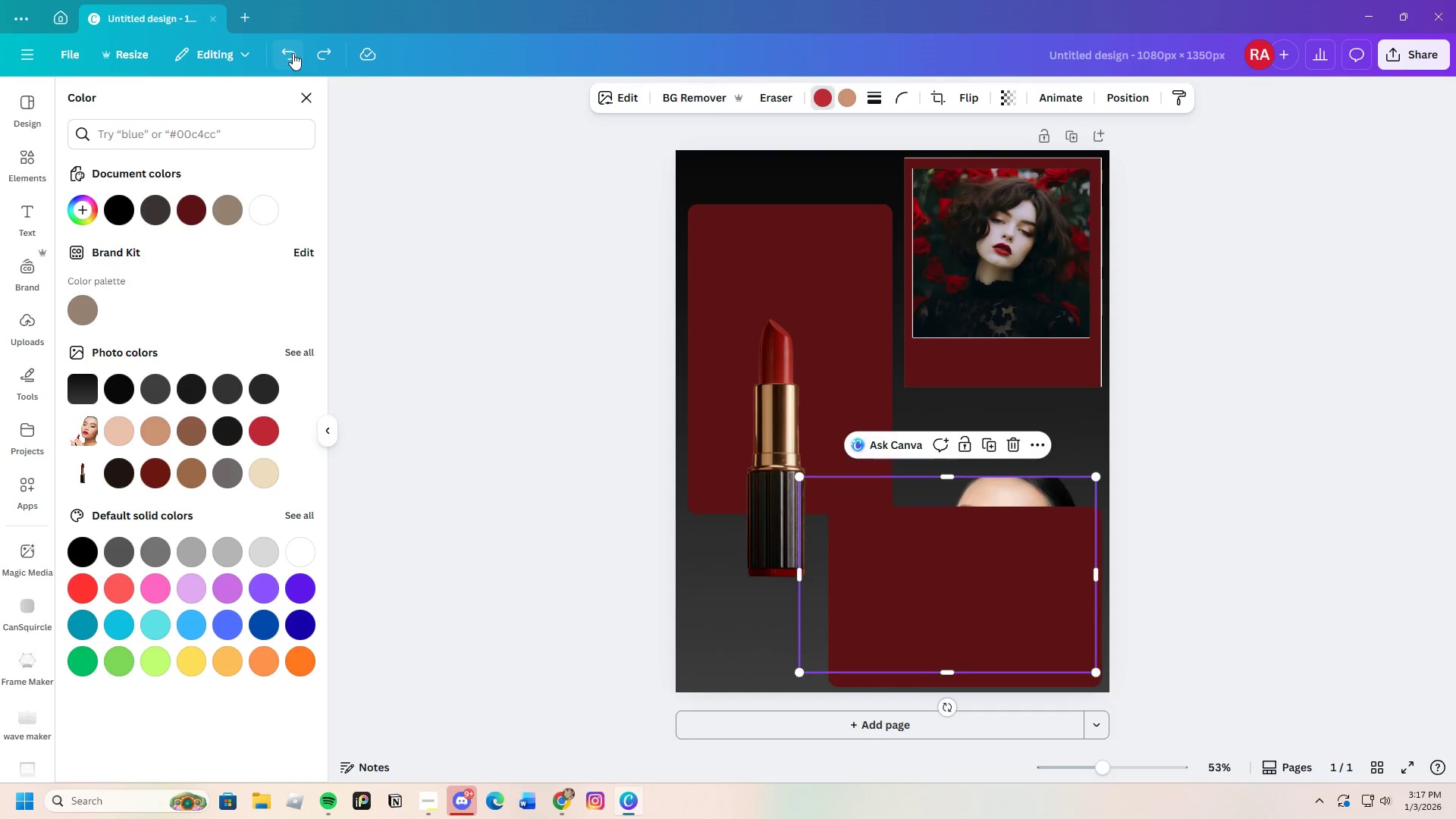 
left_click([293, 53])
 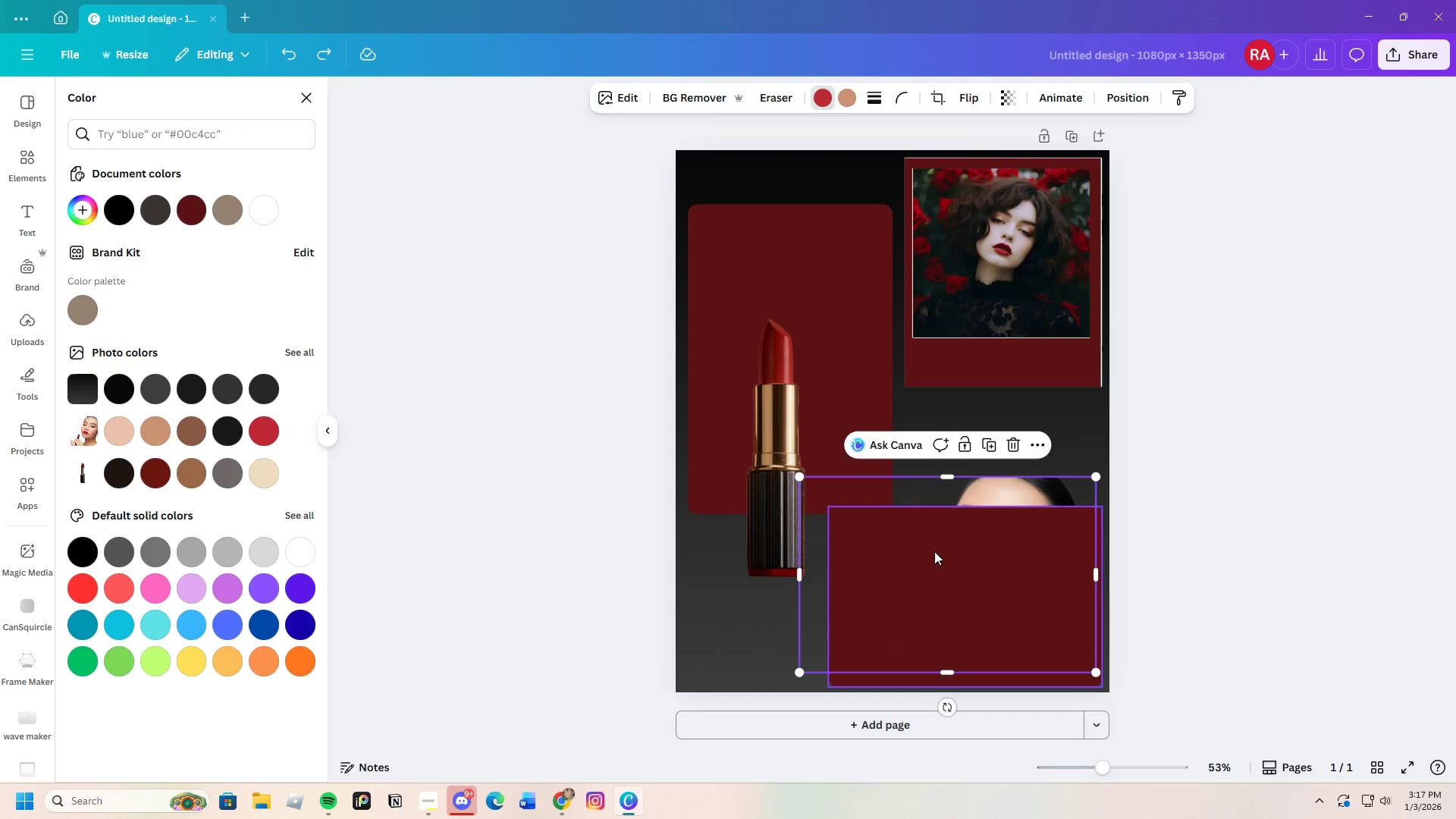 
left_click_drag(start_coordinate=[951, 563], to_coordinate=[962, 446])
 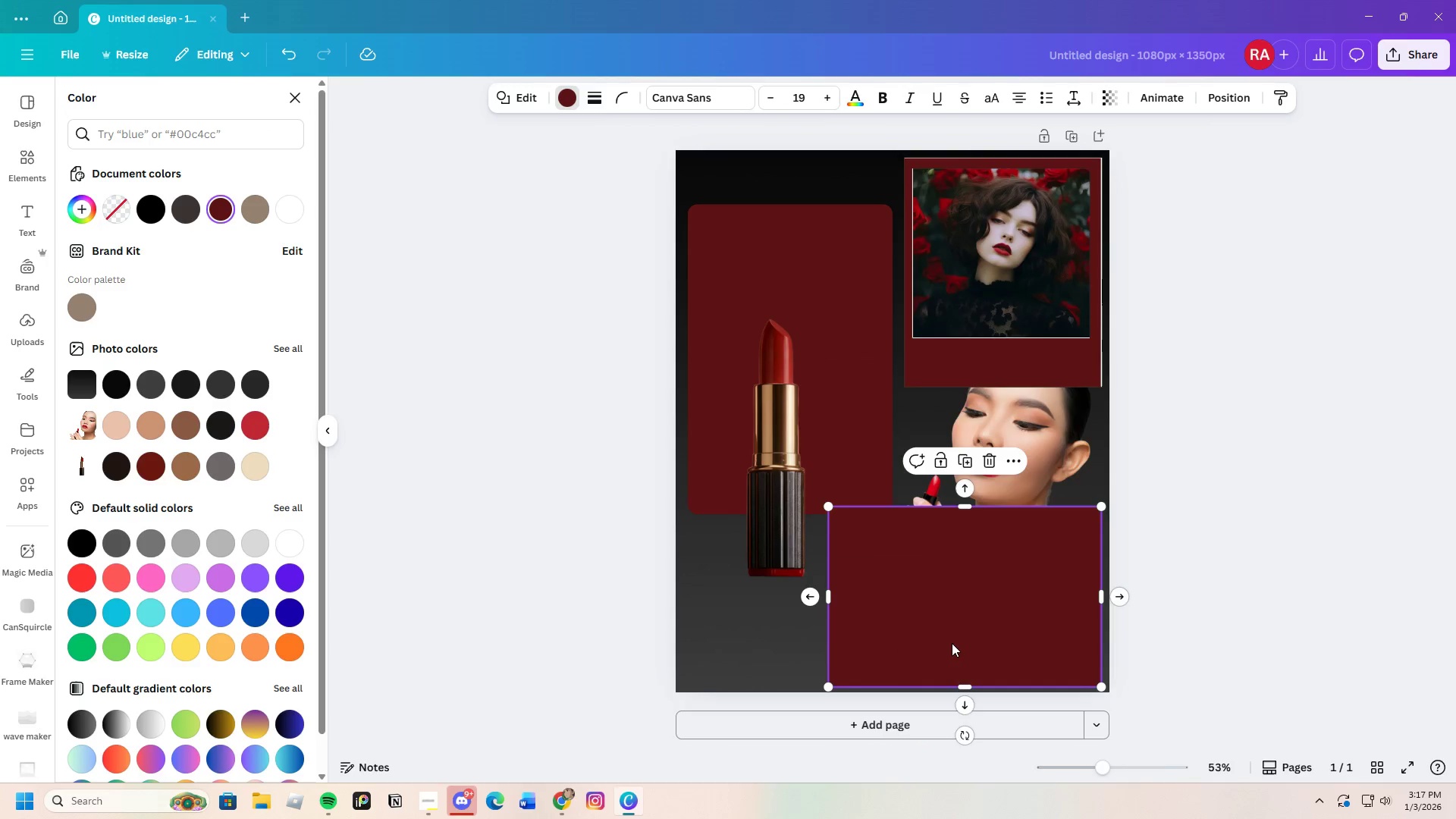 
right_click([953, 643])
 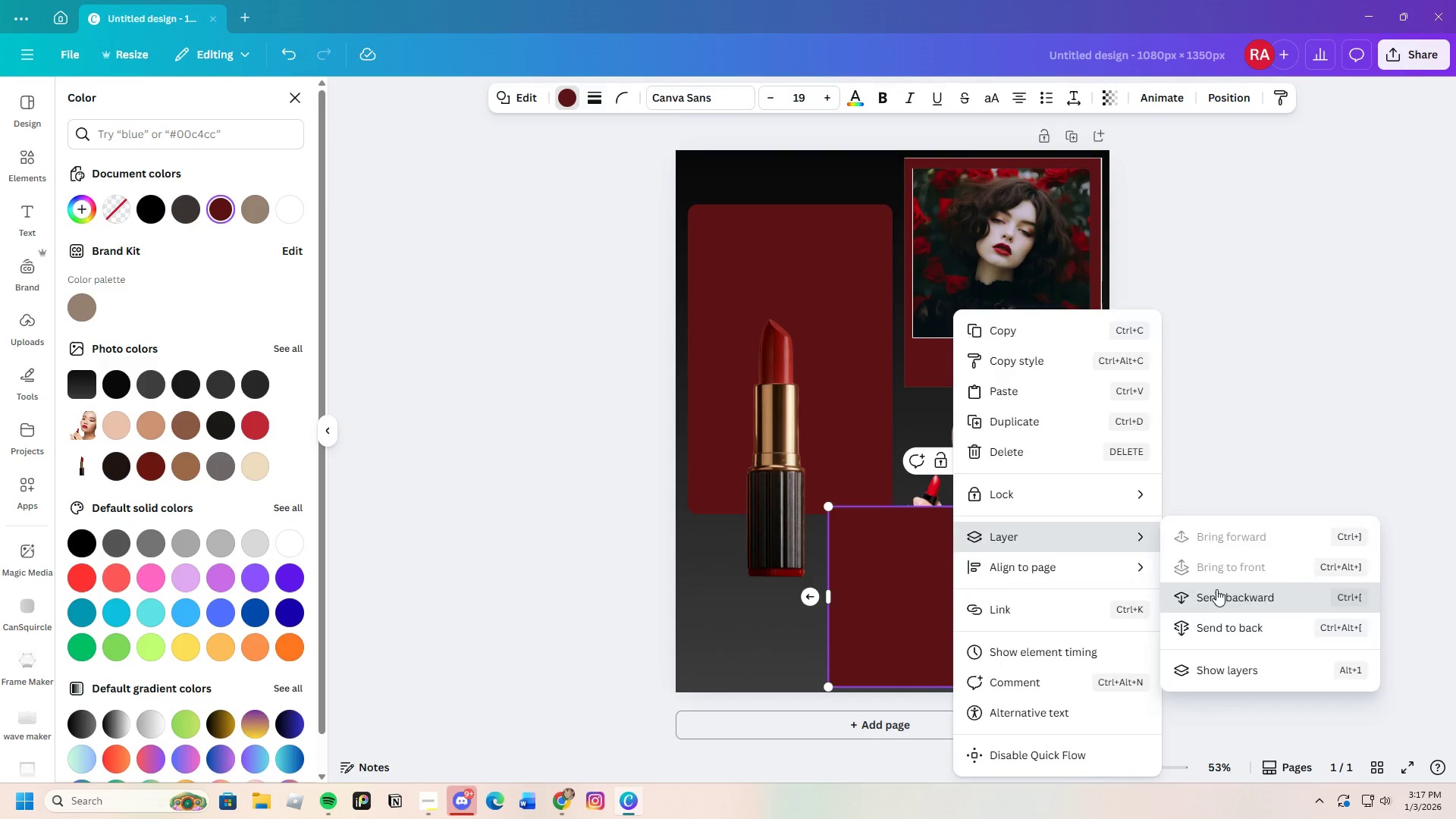 
right_click([1000, 586])
 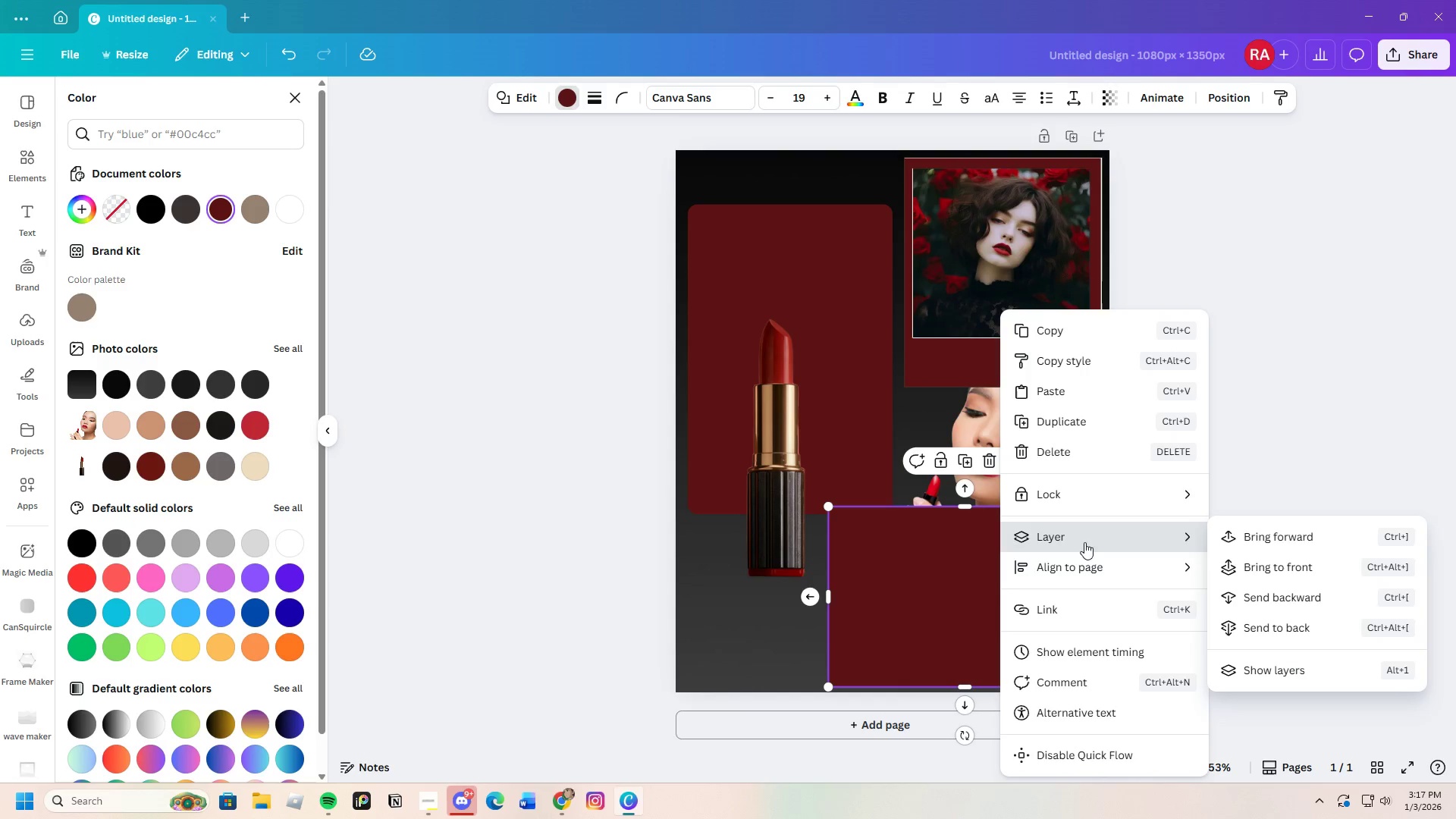 
left_click([1266, 598])
 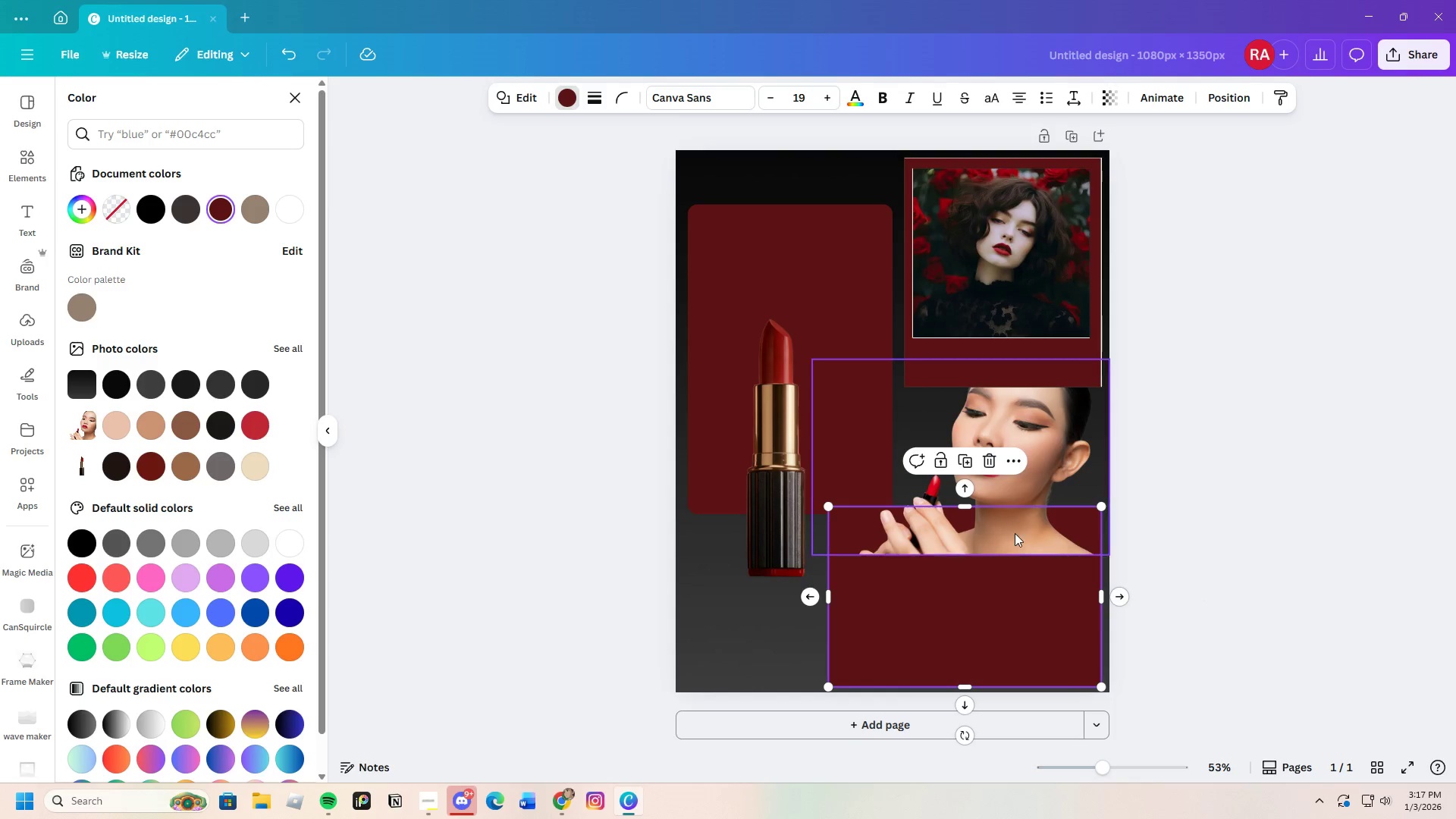 
left_click_drag(start_coordinate=[1013, 531], to_coordinate=[1003, 525])
 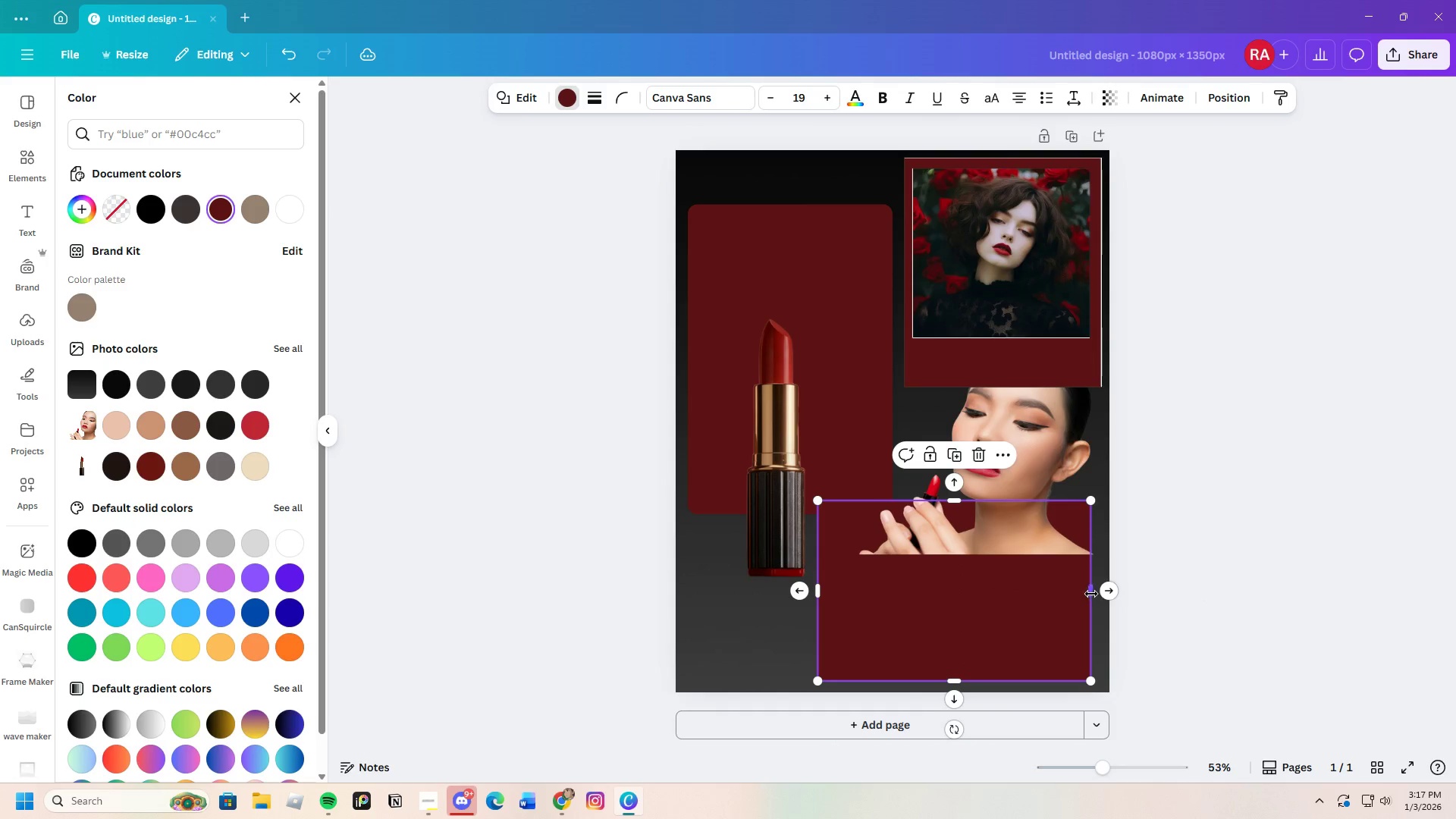 
left_click_drag(start_coordinate=[1092, 593], to_coordinate=[1122, 595])
 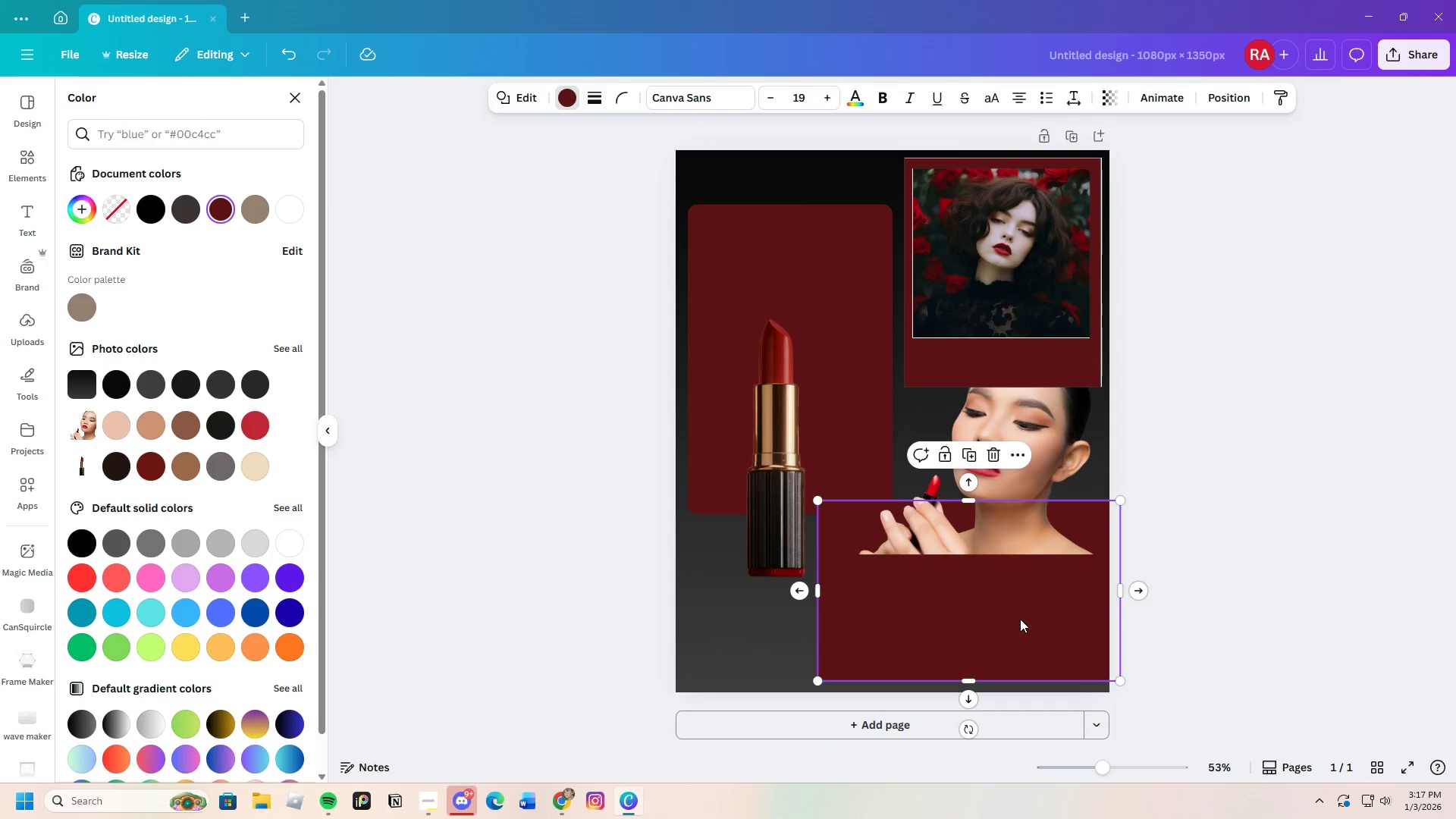 
left_click_drag(start_coordinate=[1020, 619], to_coordinate=[1023, 612])
 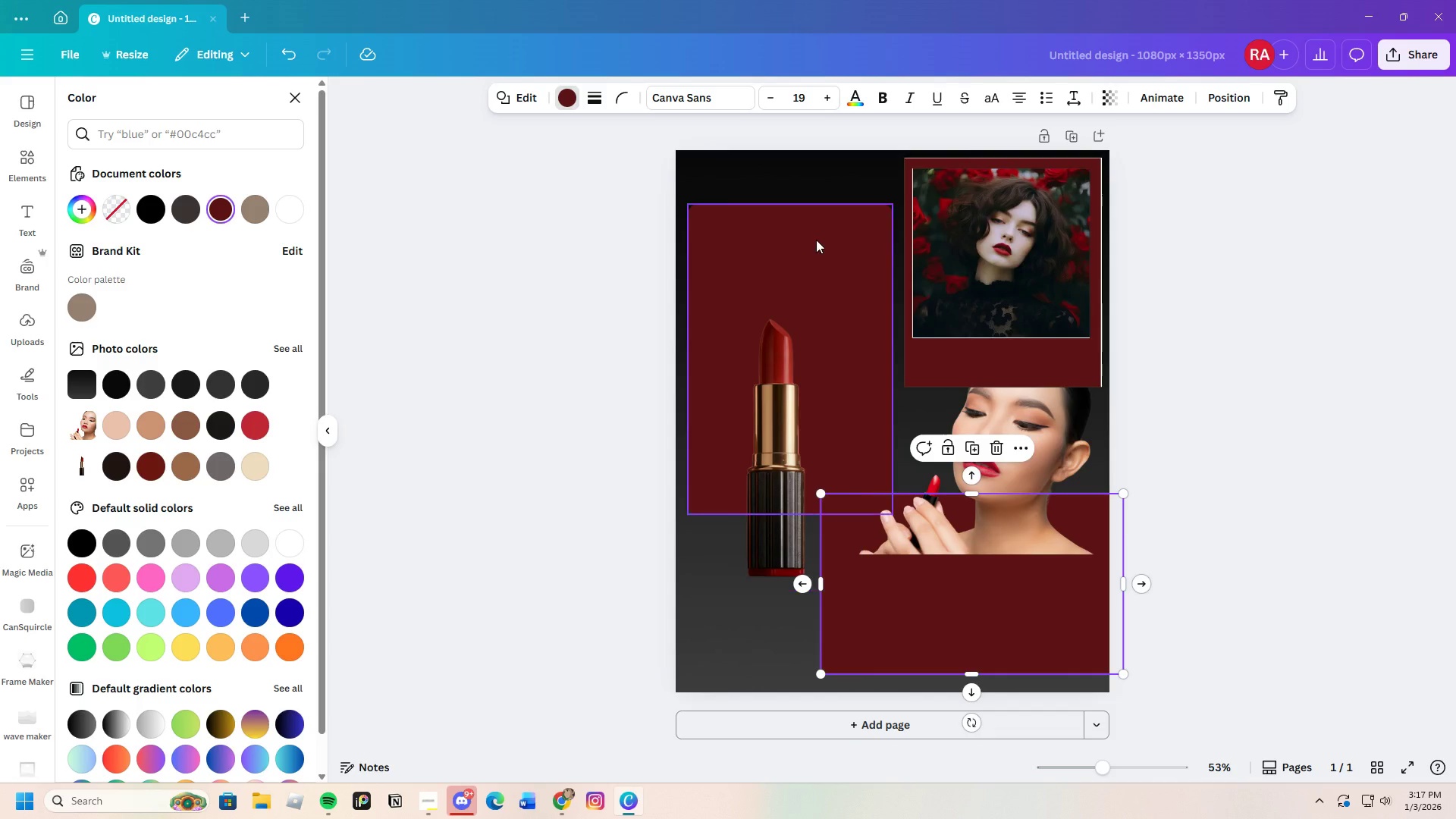 
left_click_drag(start_coordinate=[816, 240], to_coordinate=[810, 228])
 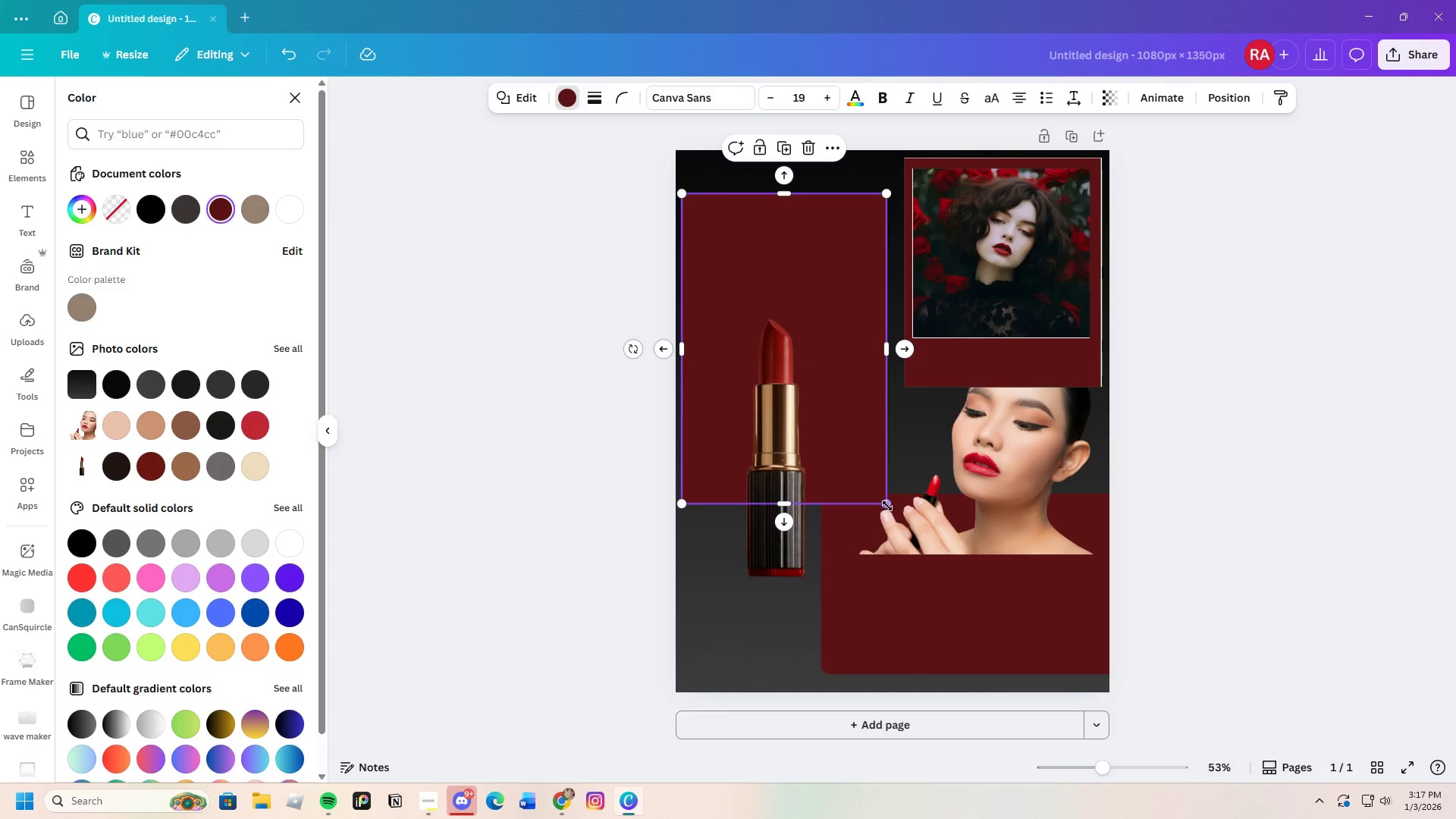 
left_click_drag(start_coordinate=[887, 502], to_coordinate=[880, 484])
 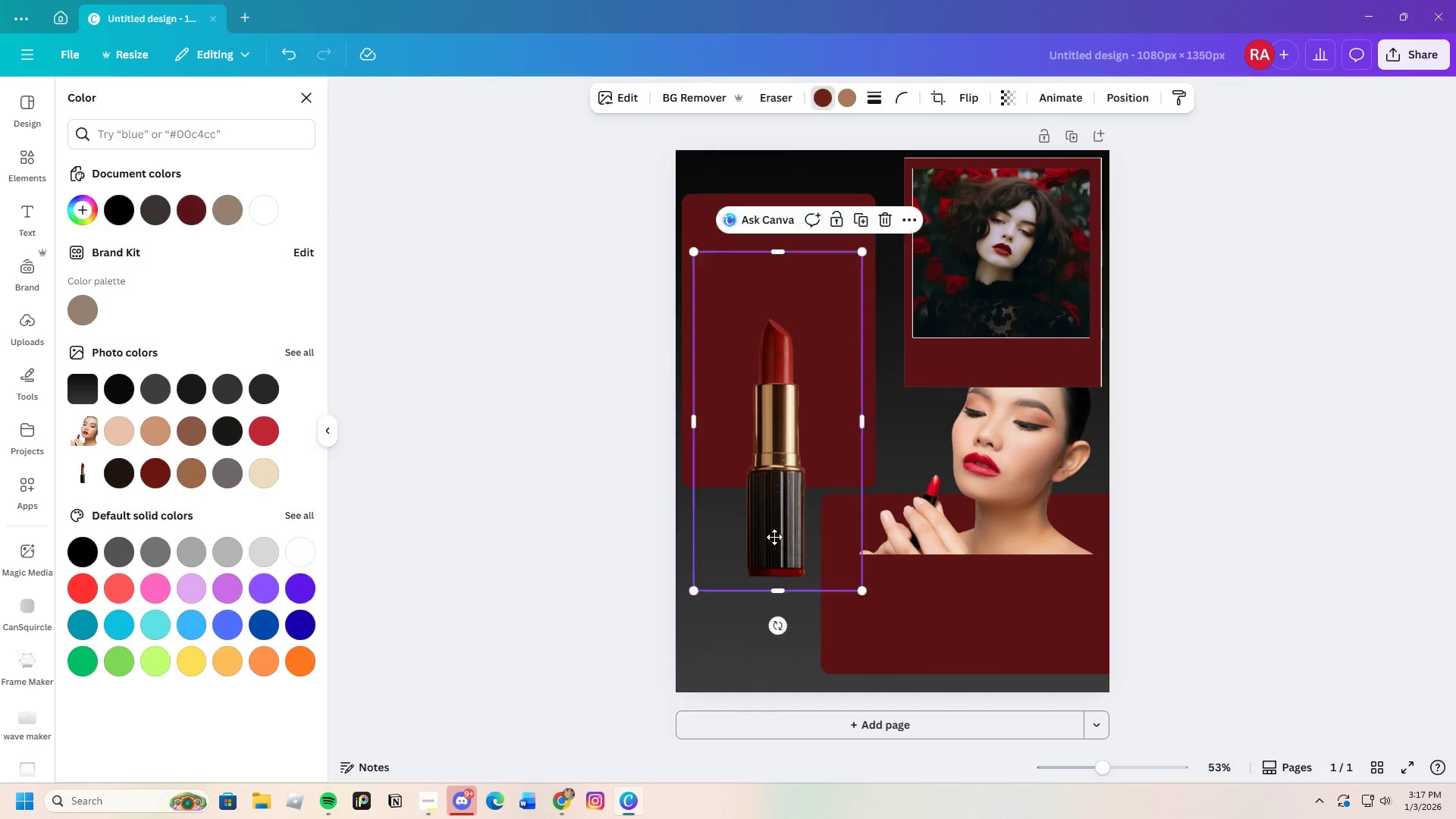 
left_click_drag(start_coordinate=[774, 545], to_coordinate=[768, 512])
 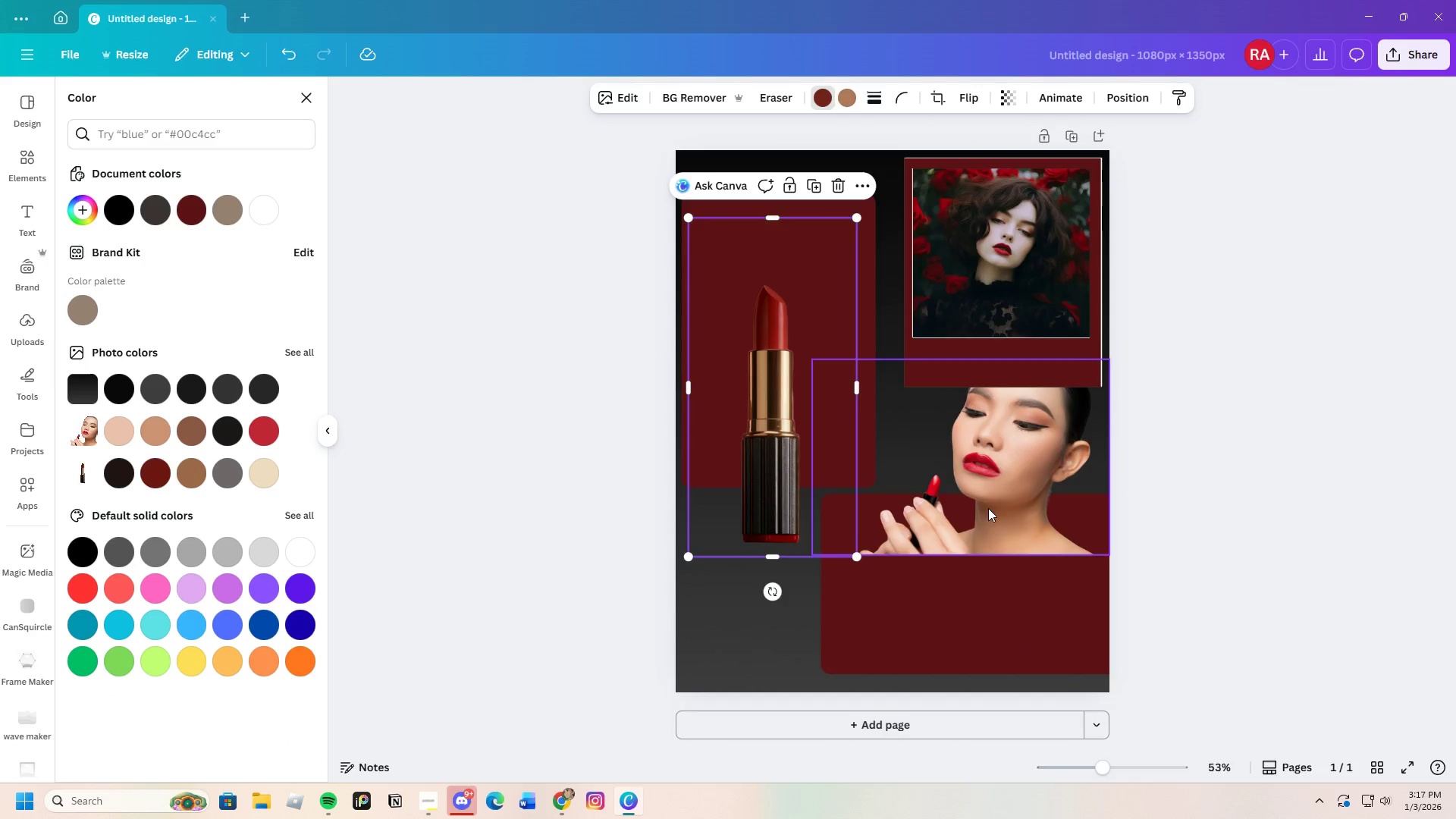 
left_click_drag(start_coordinate=[988, 507], to_coordinate=[976, 623])
 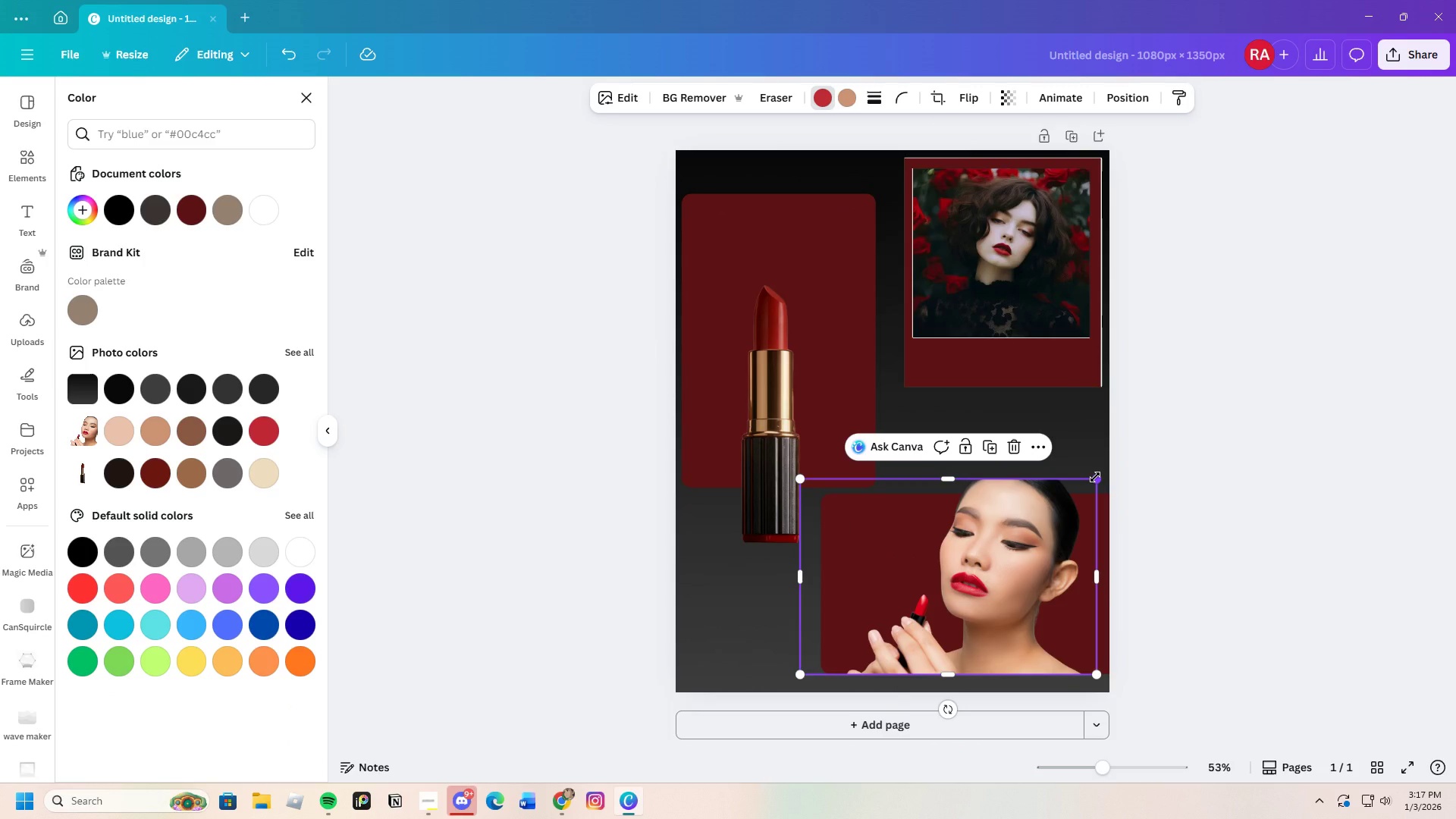 
left_click_drag(start_coordinate=[1095, 477], to_coordinate=[1086, 510])
 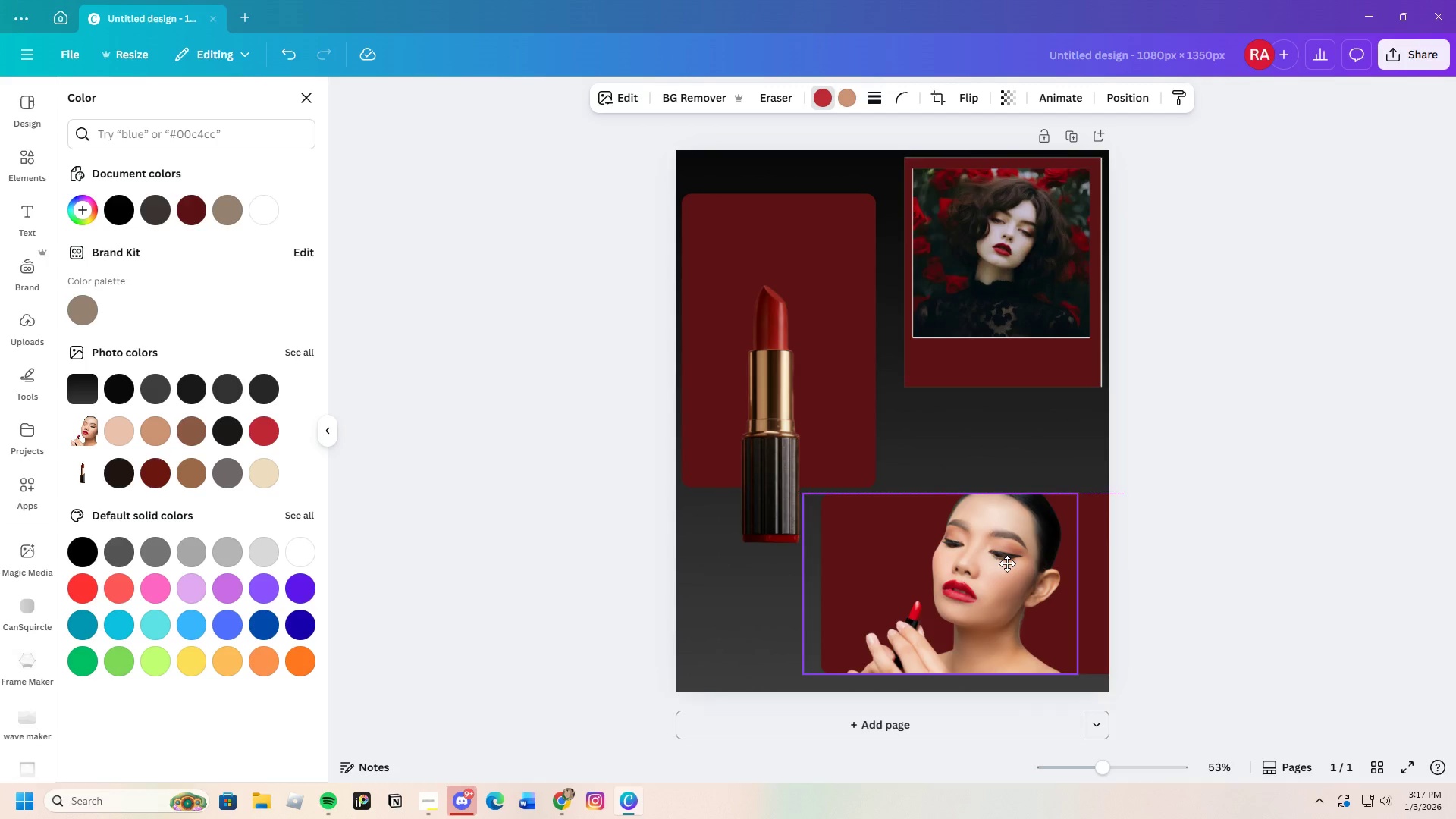 
left_click([1247, 520])
 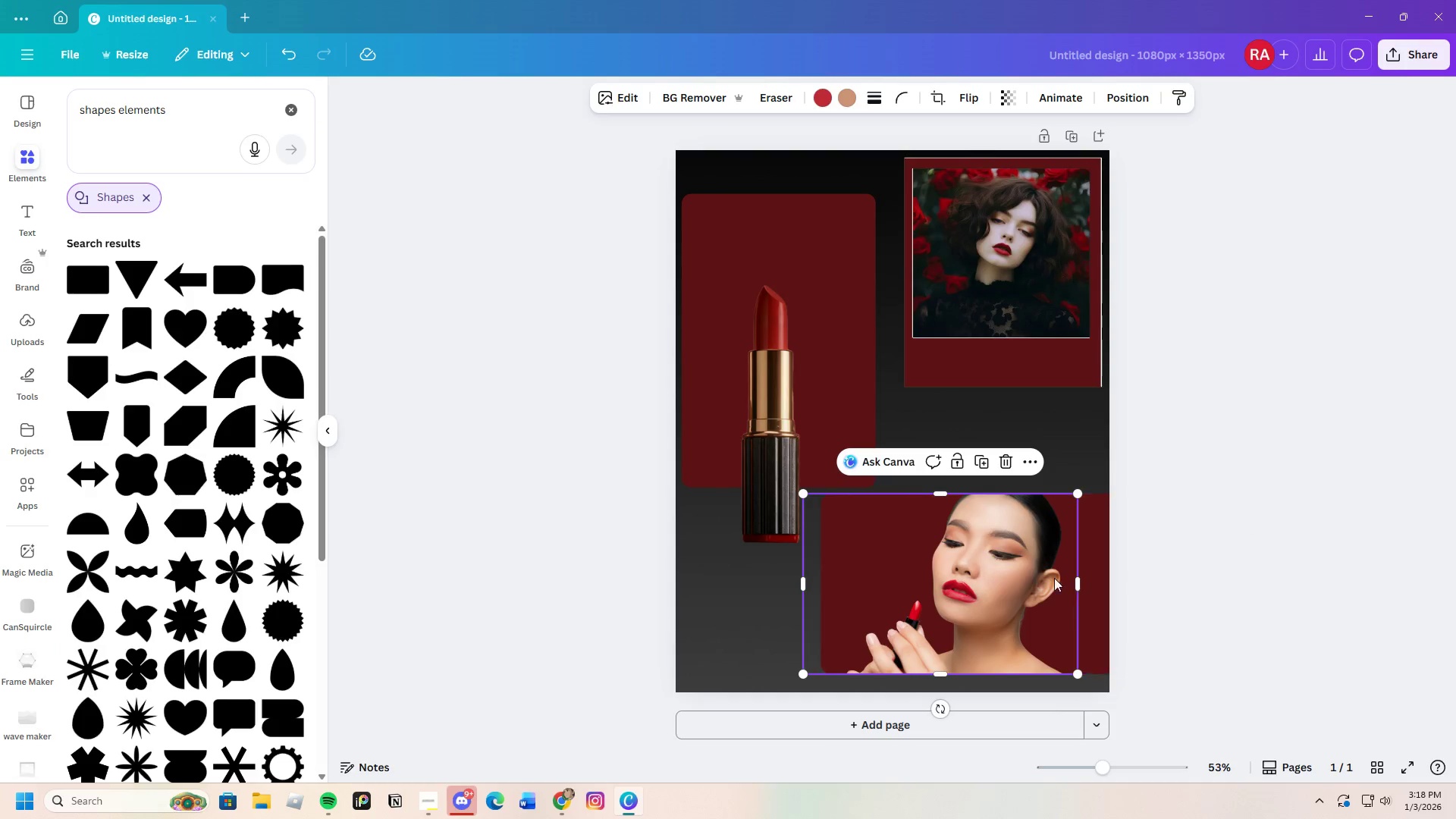 
left_click([1219, 567])
 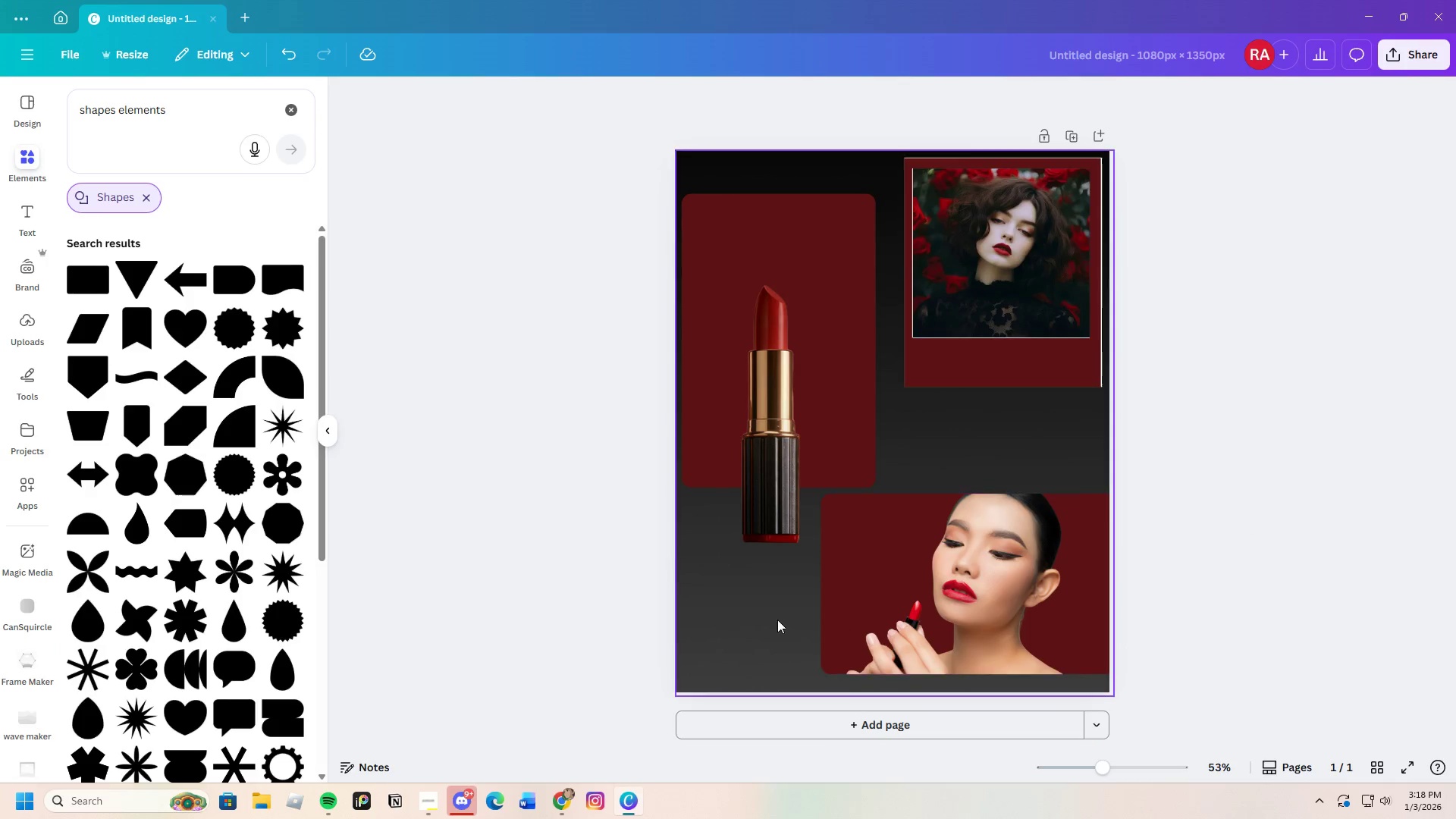 
left_click([708, 641])
 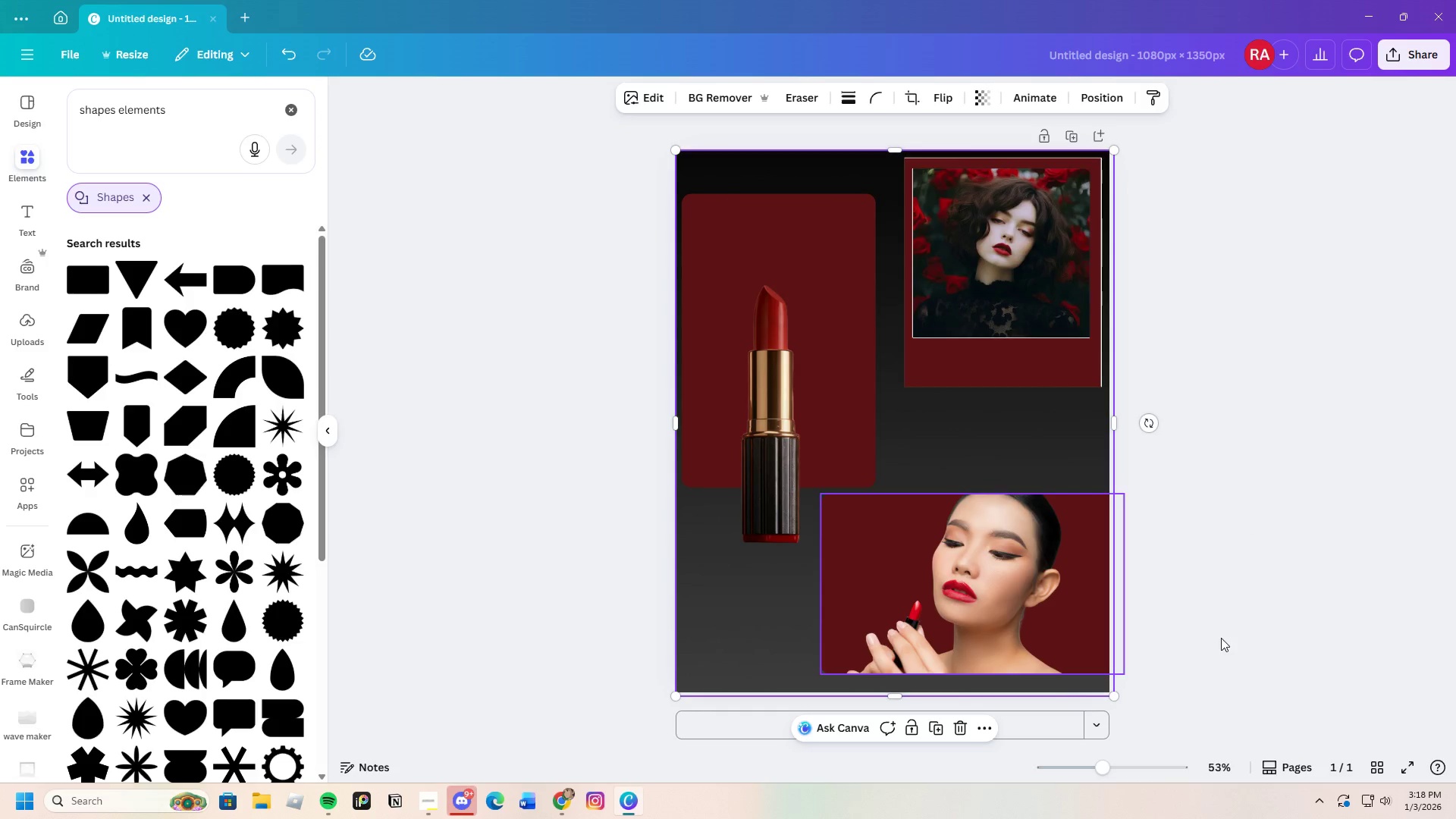 
left_click([1364, 610])
 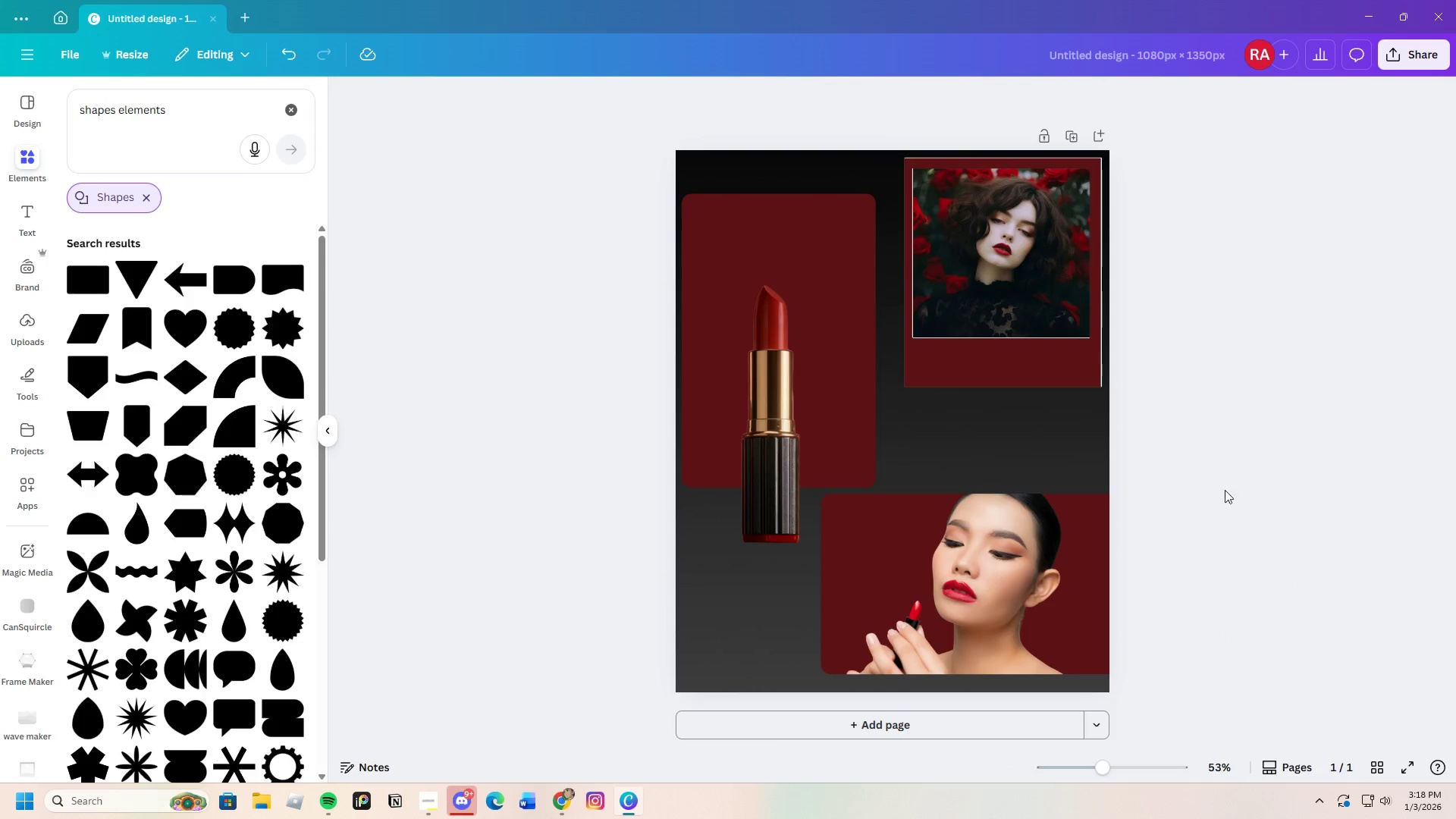 
scroll: coordinate [1321, 631], scroll_direction: up, amount: 2.0
 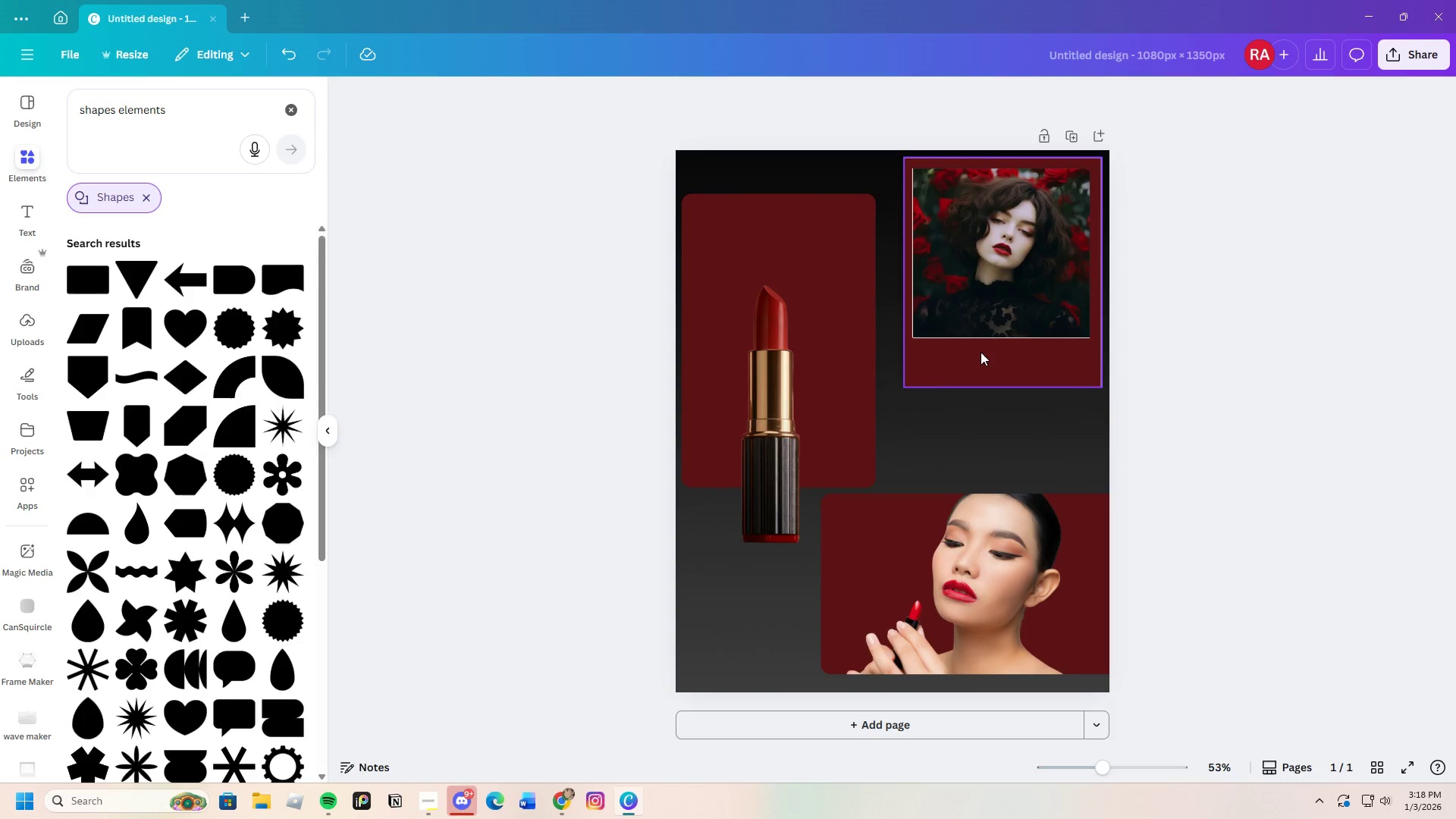 
left_click([976, 346])
 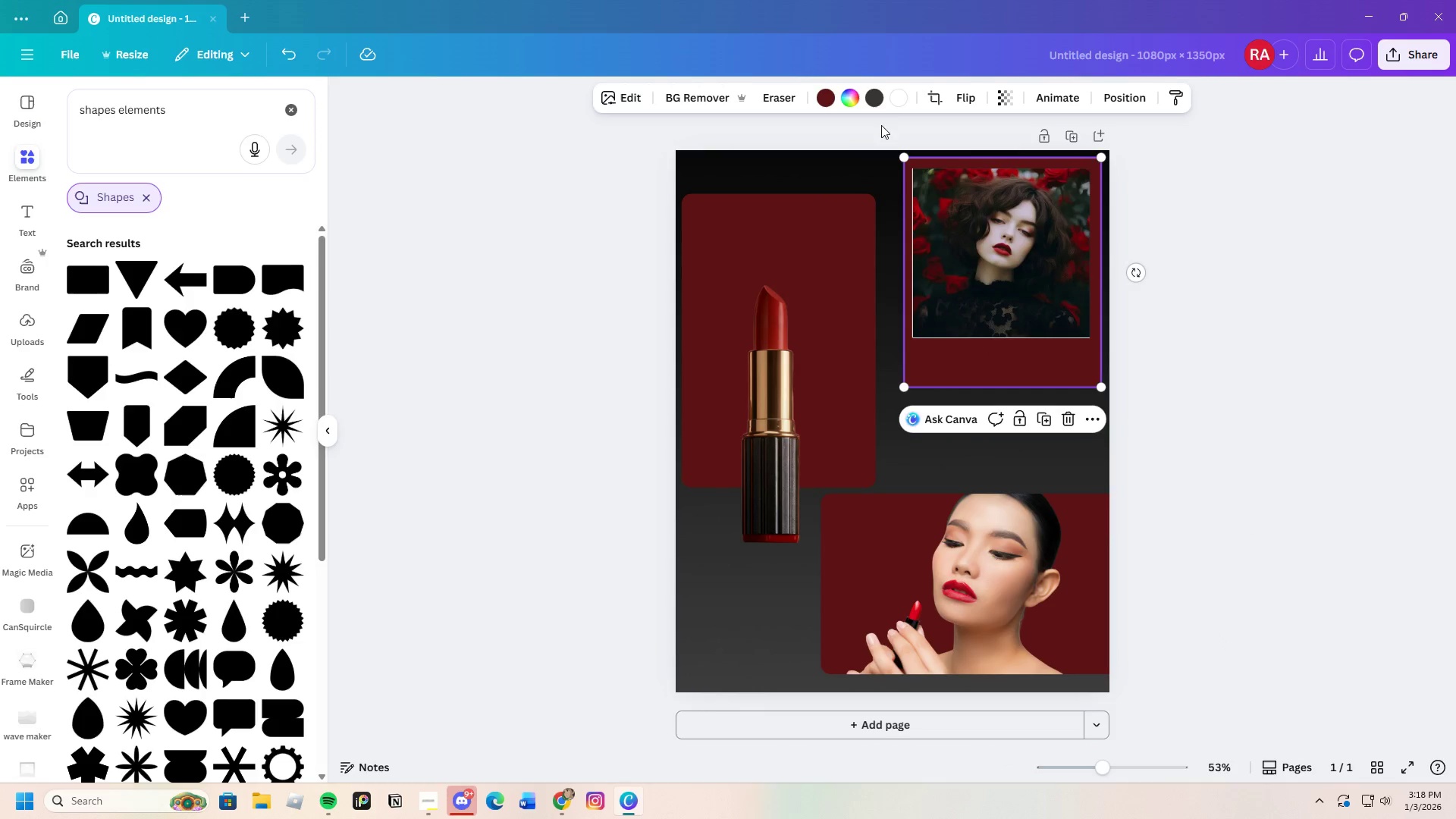 
left_click([894, 99])
 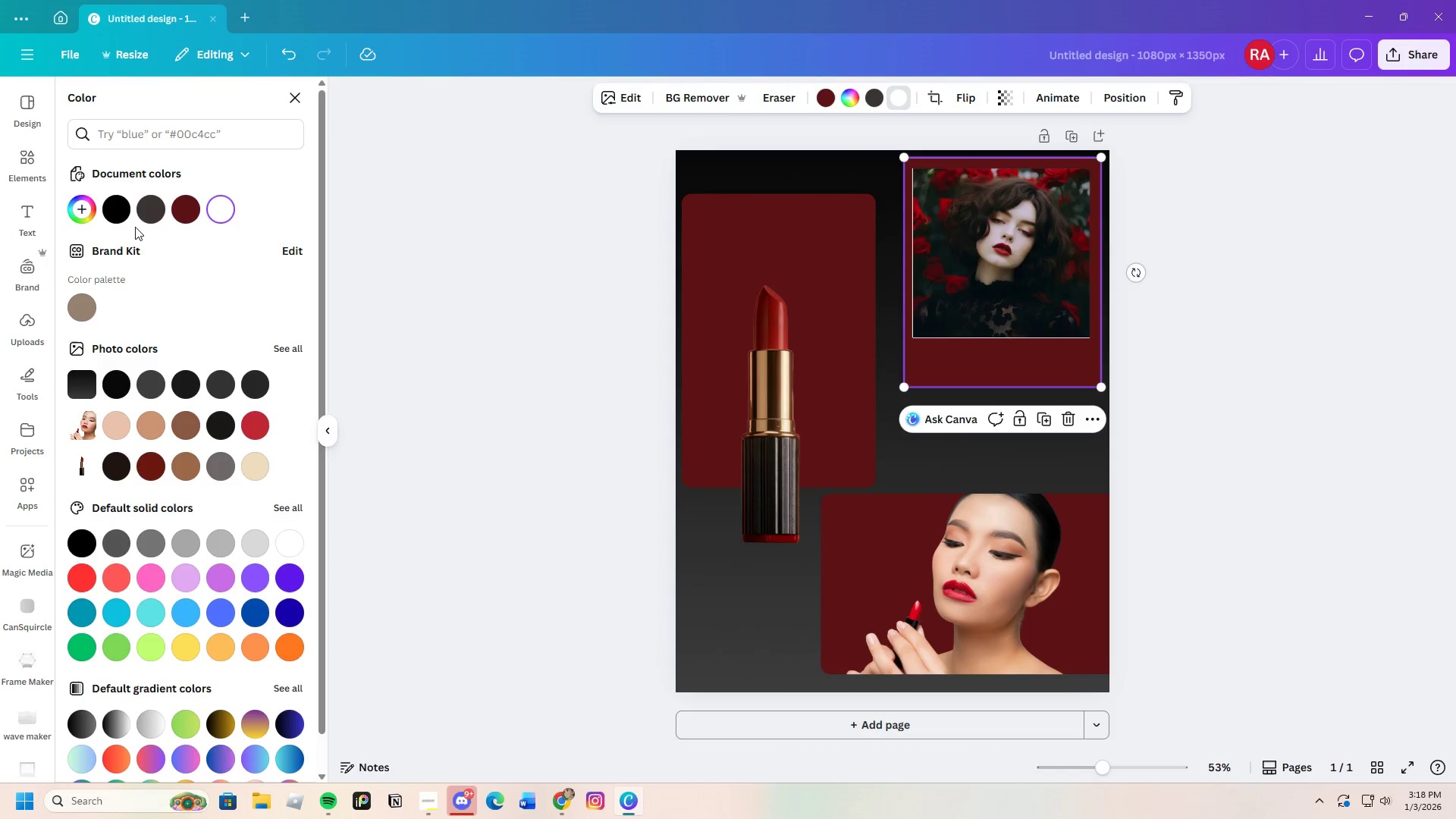 
left_click([121, 213])
 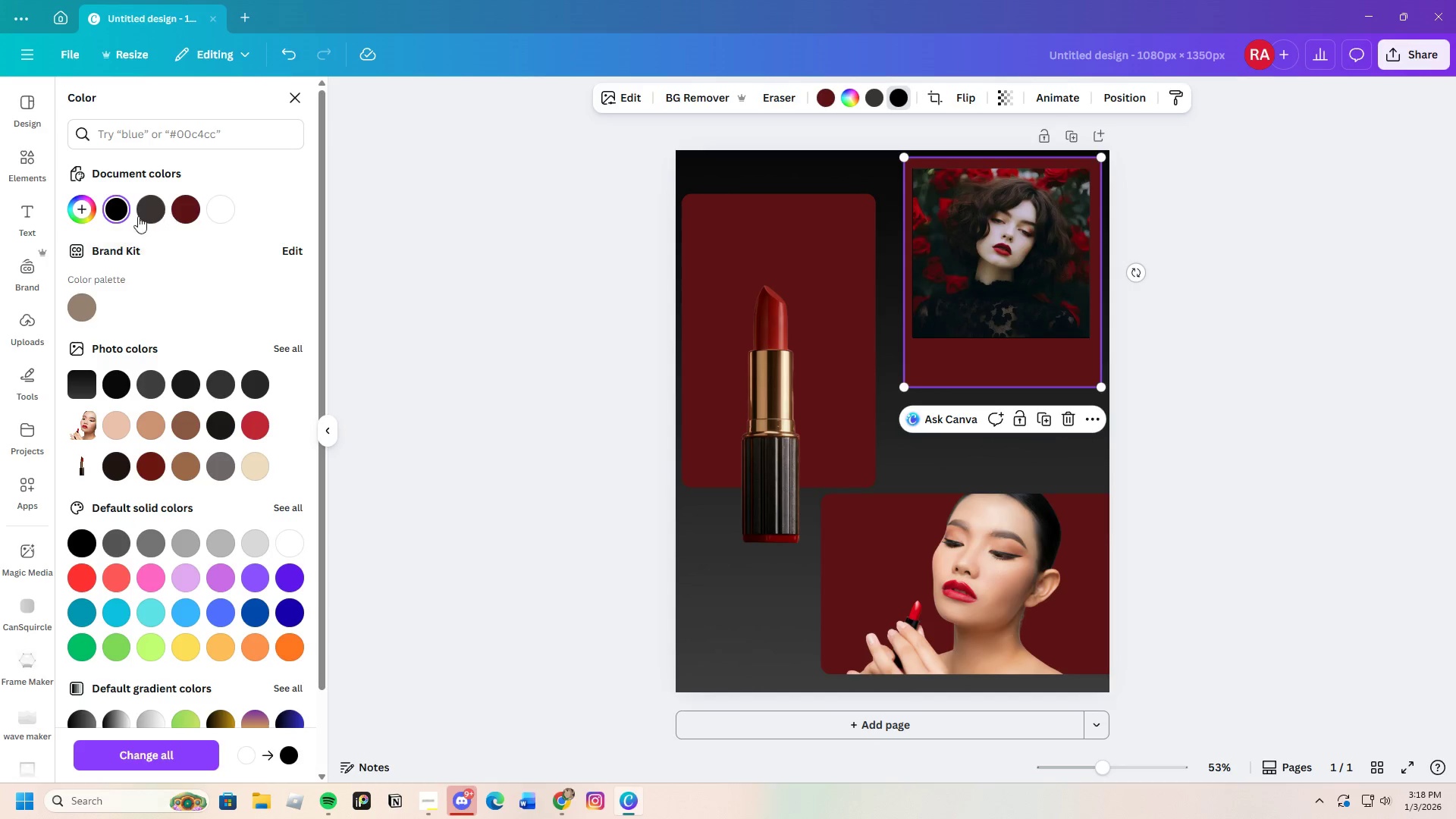 
left_click([86, 213])
 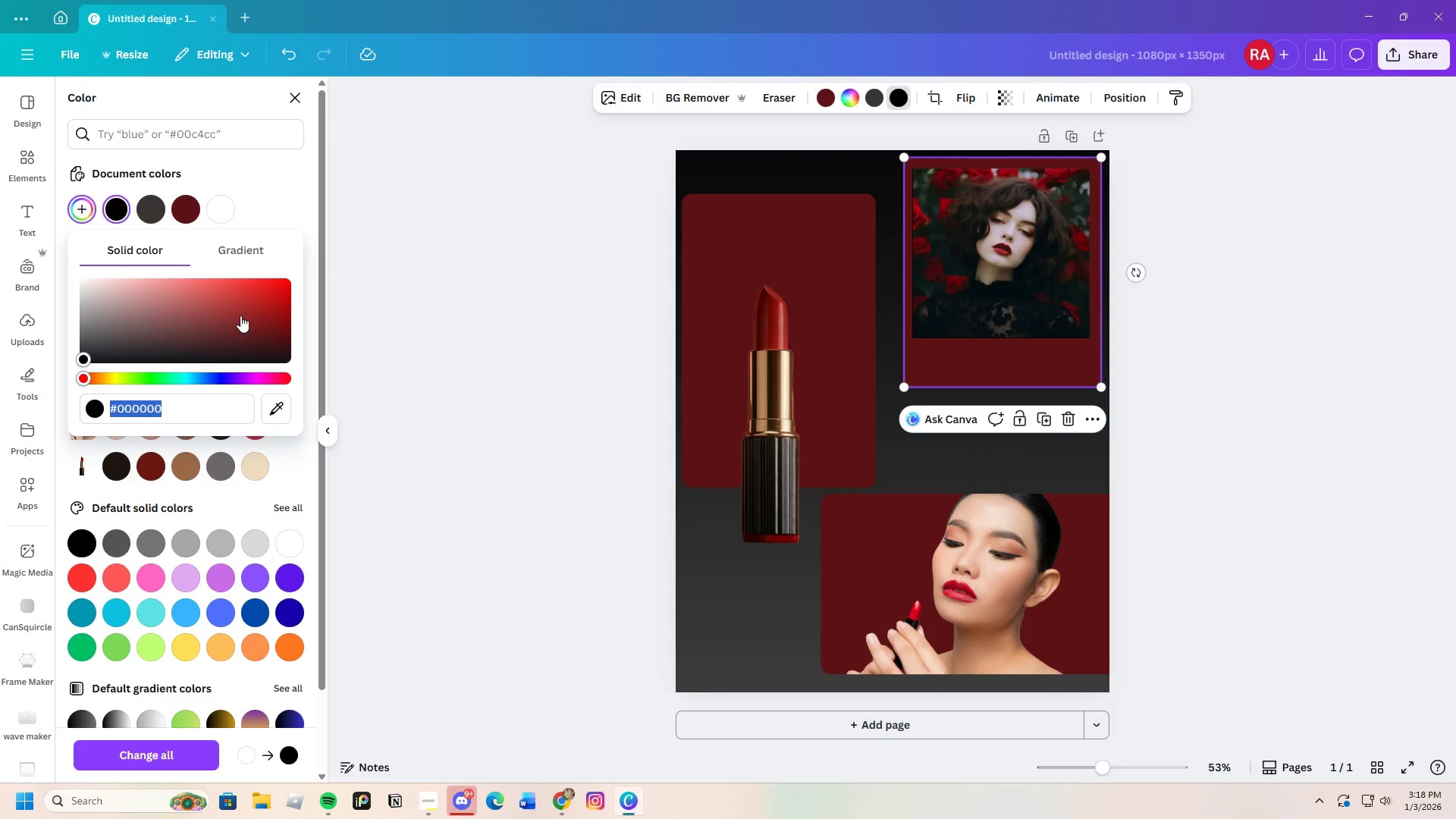 
left_click_drag(start_coordinate=[259, 313], to_coordinate=[149, 313])
 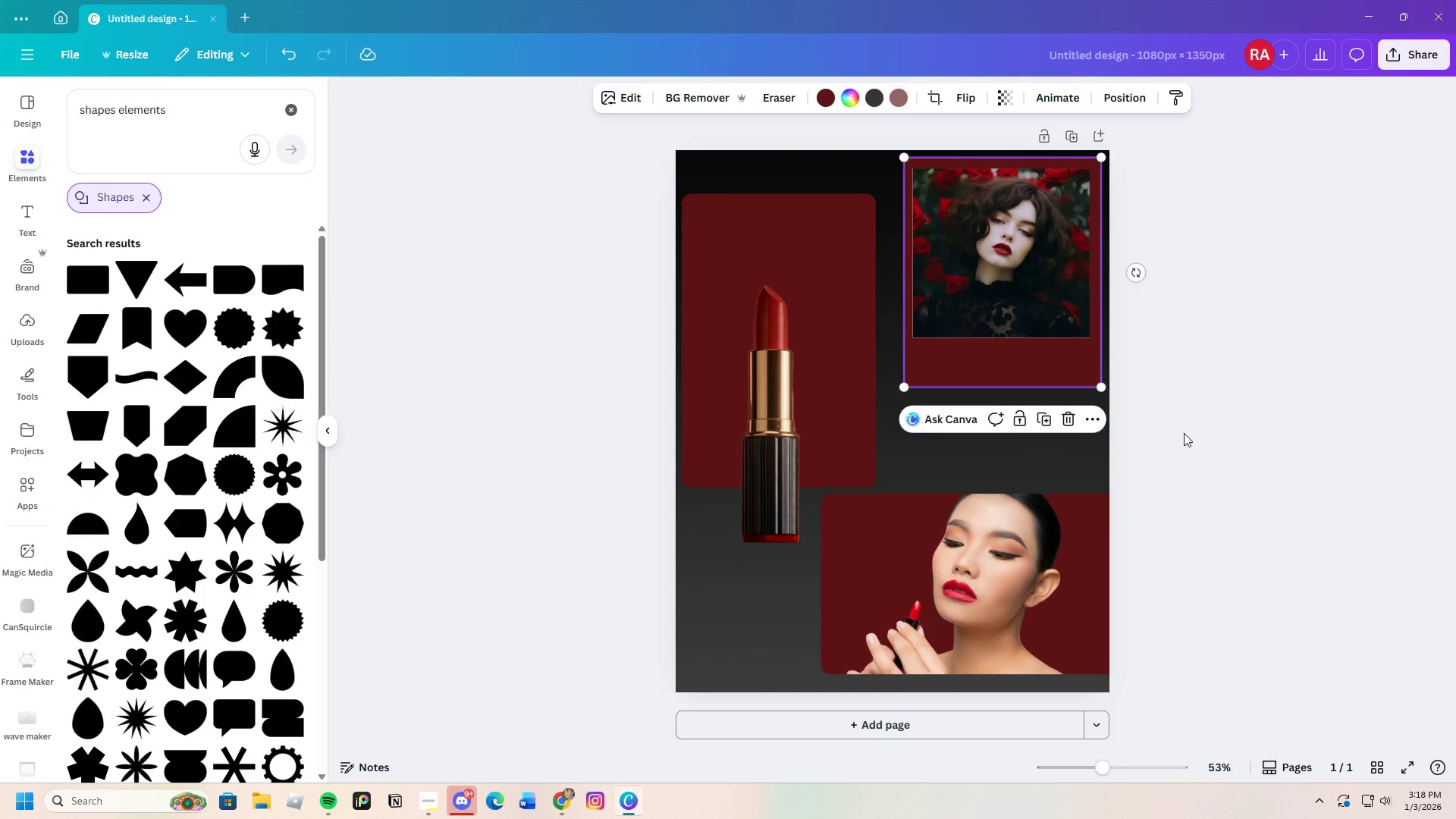 
double_click([1185, 432])
 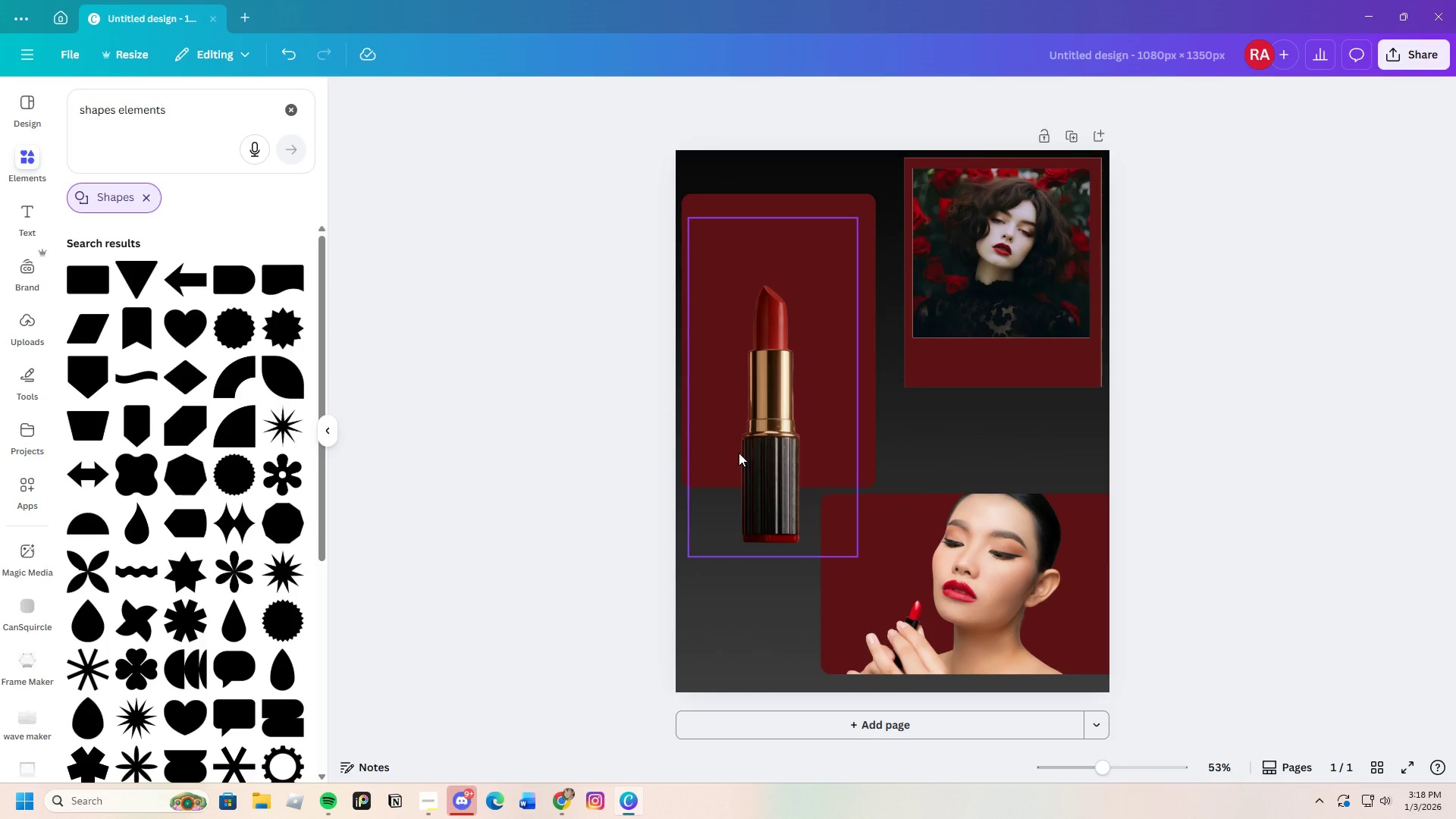 
left_click_drag(start_coordinate=[772, 397], to_coordinate=[770, 389])
 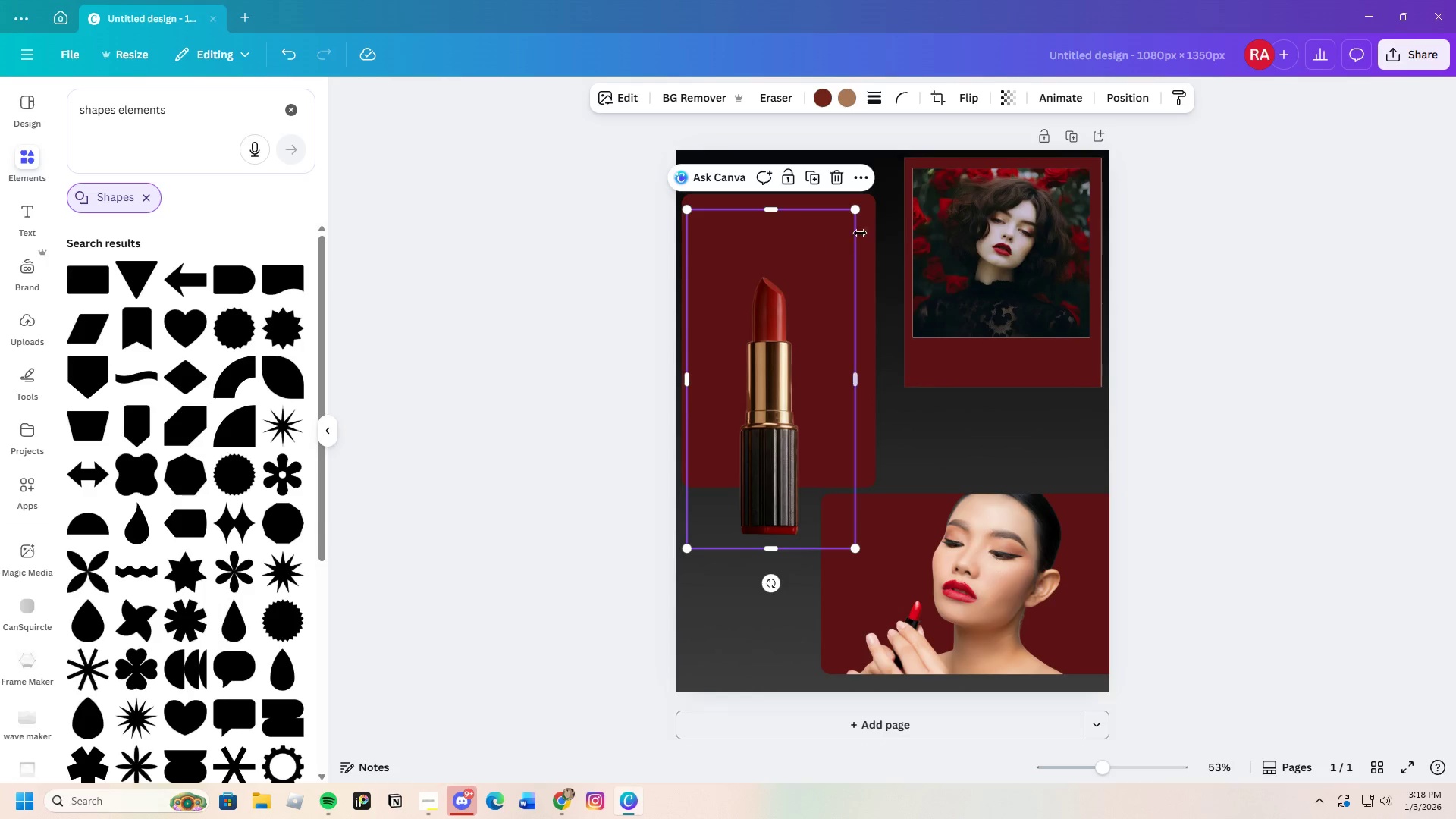 
left_click([867, 226])
 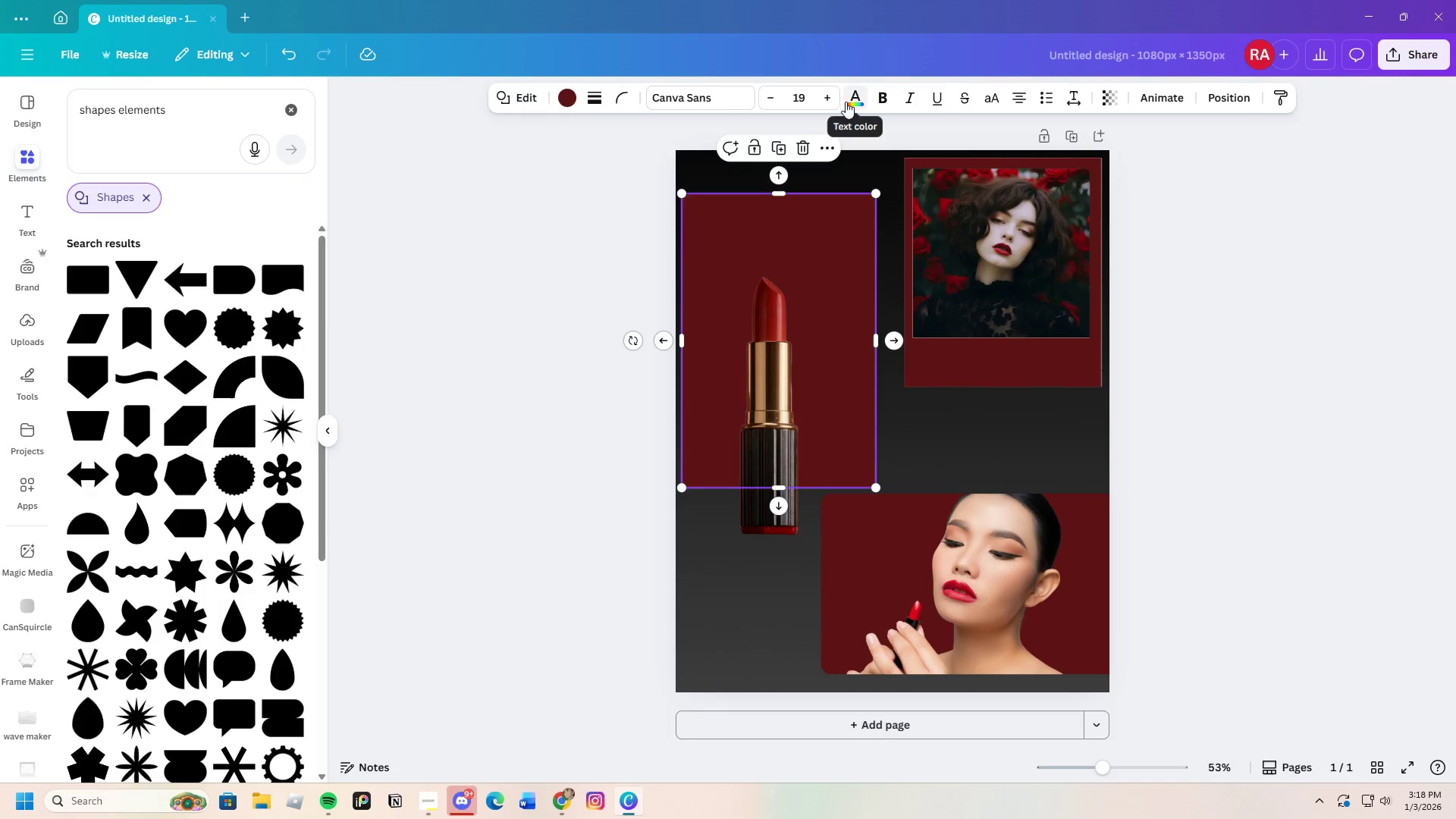 
left_click([570, 96])
 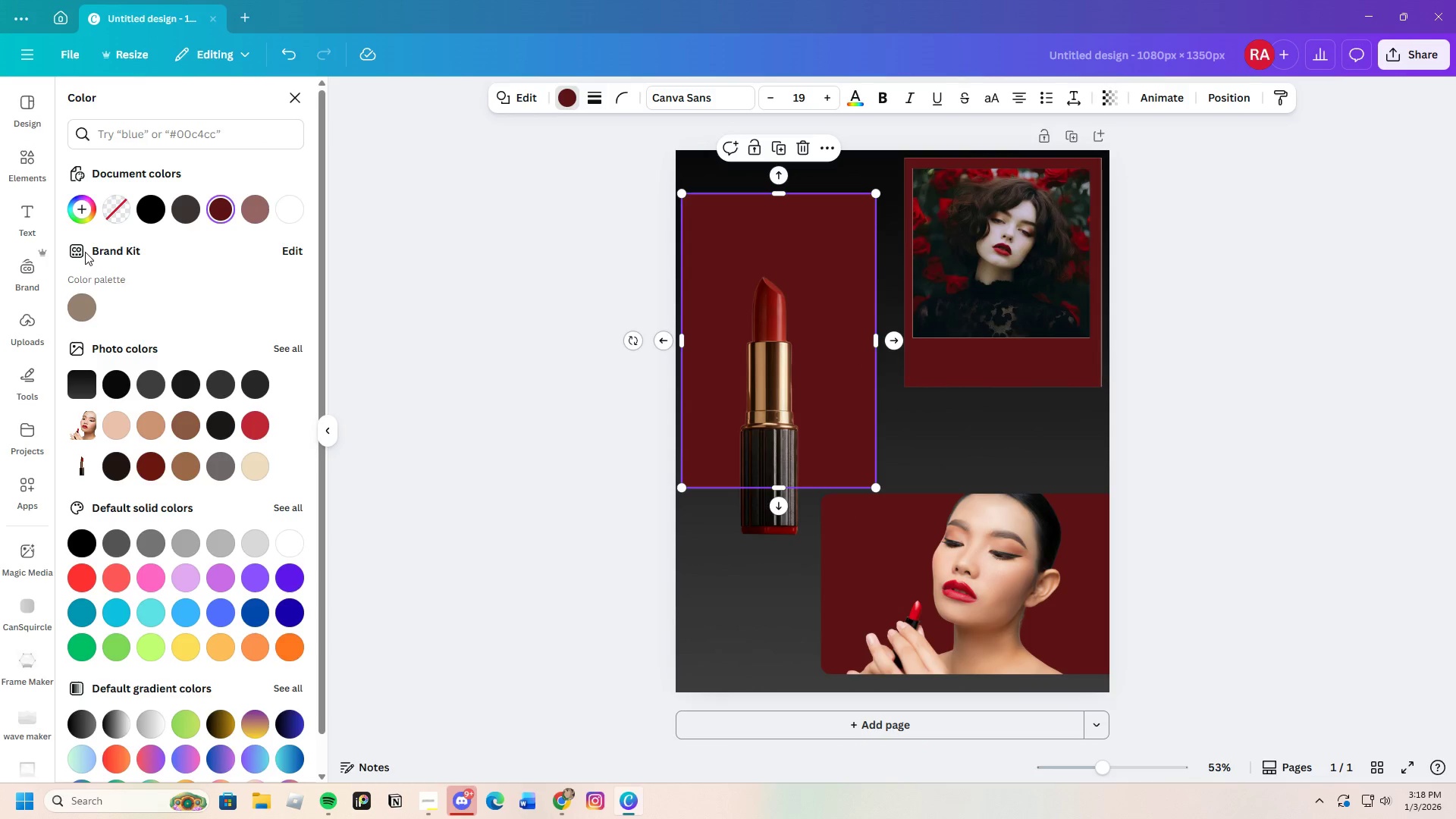 
left_click([79, 213])
 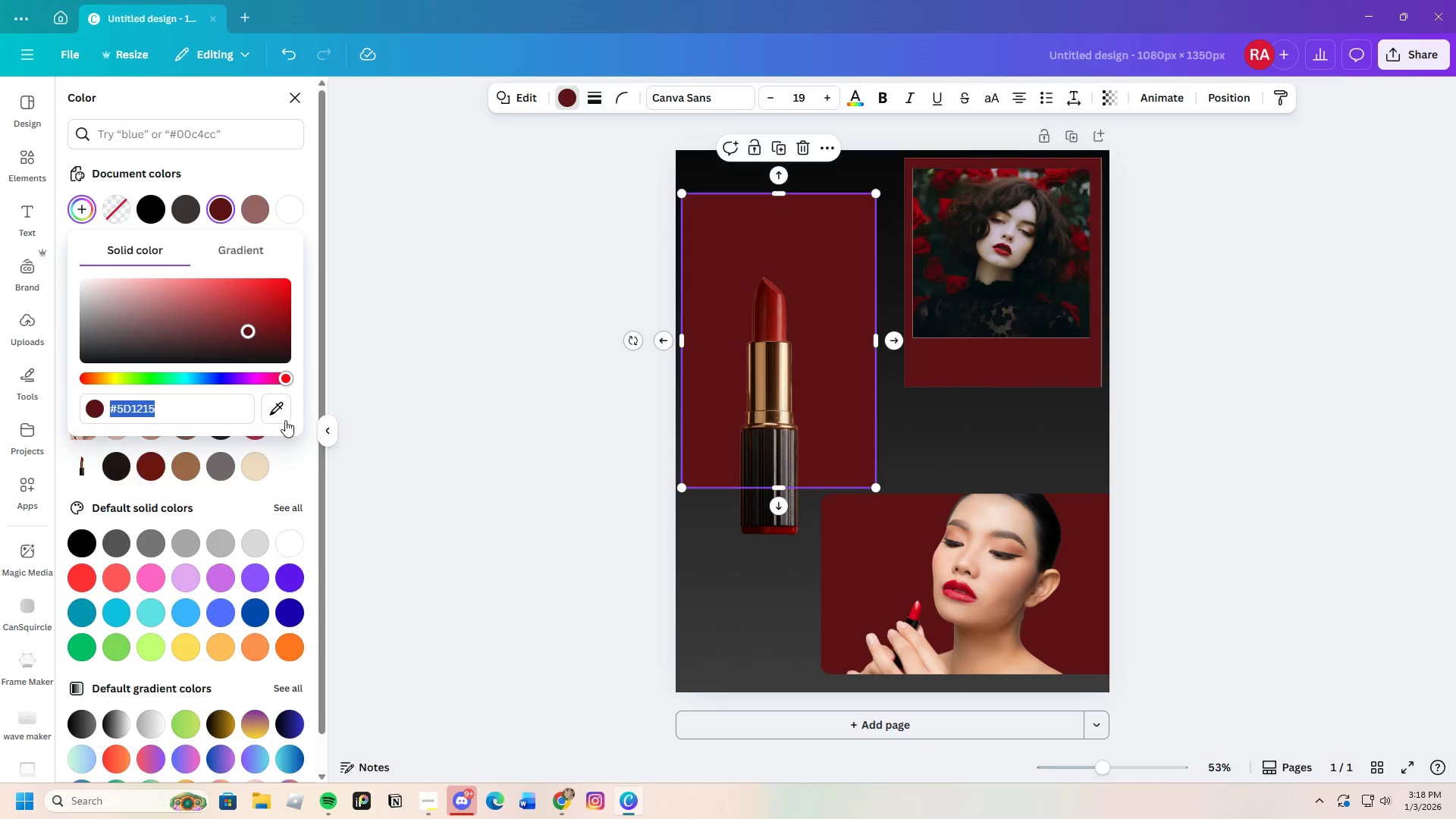 
left_click([278, 410])
 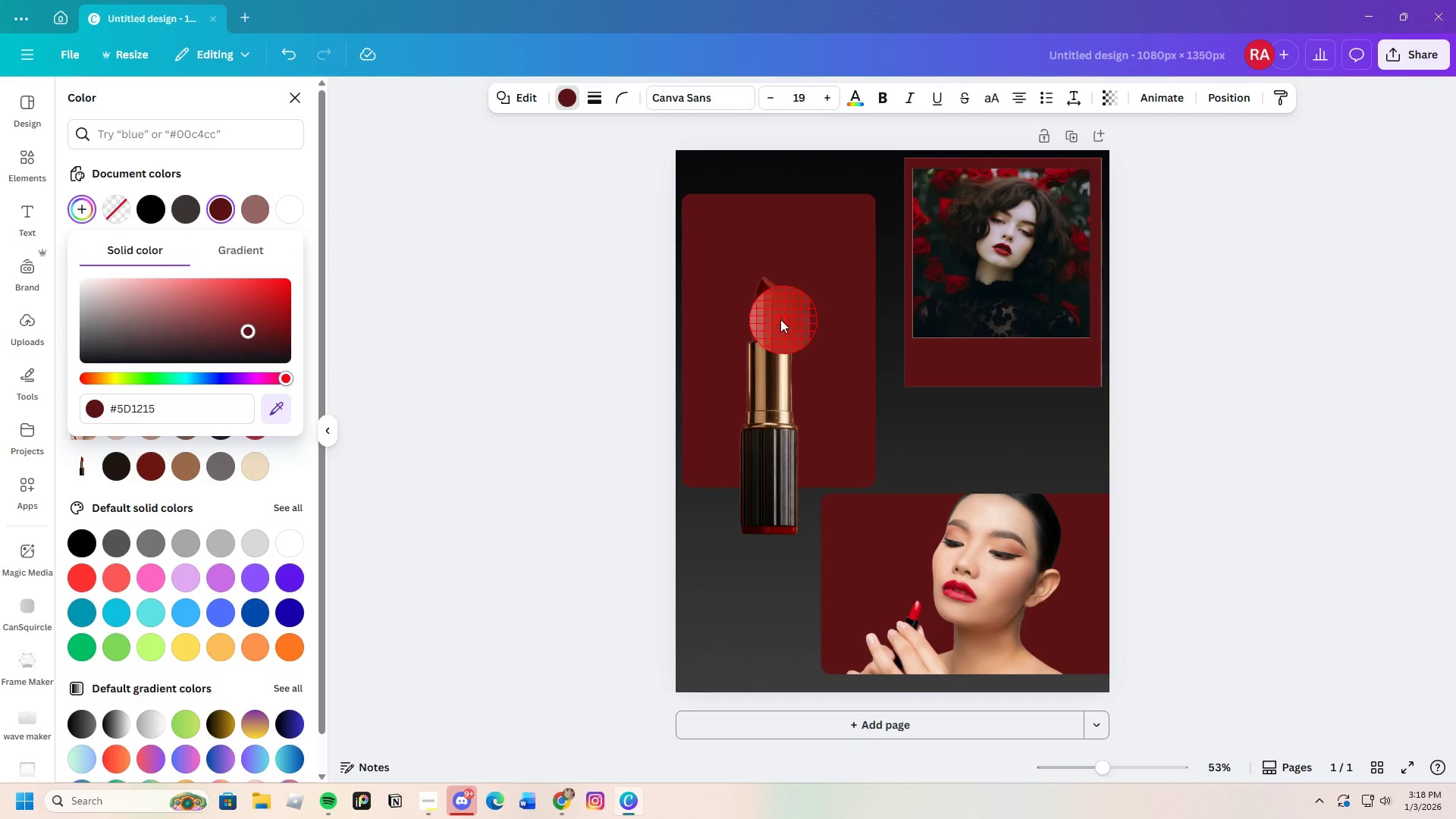 
left_click([775, 318])
 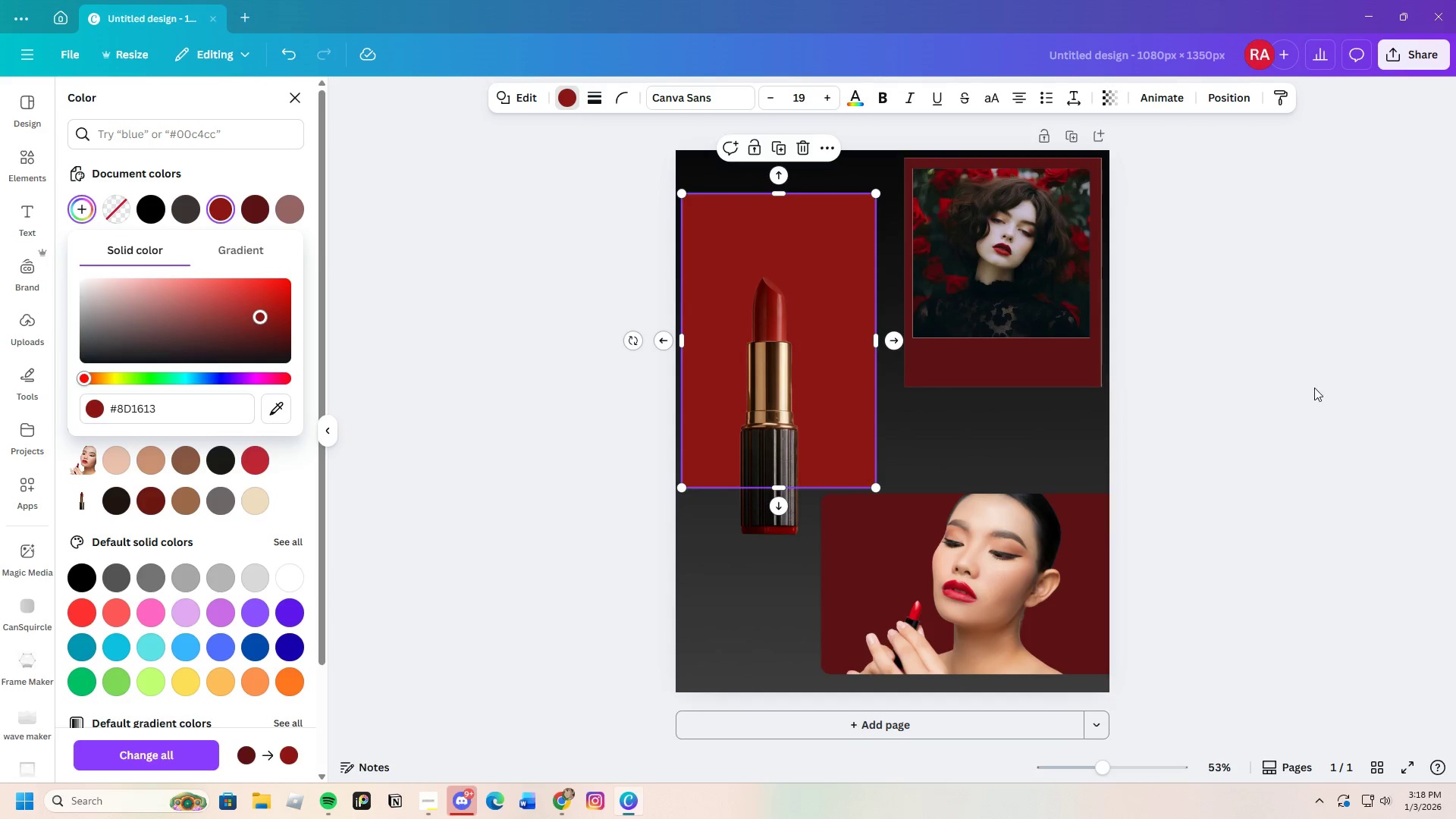 
double_click([1329, 390])
 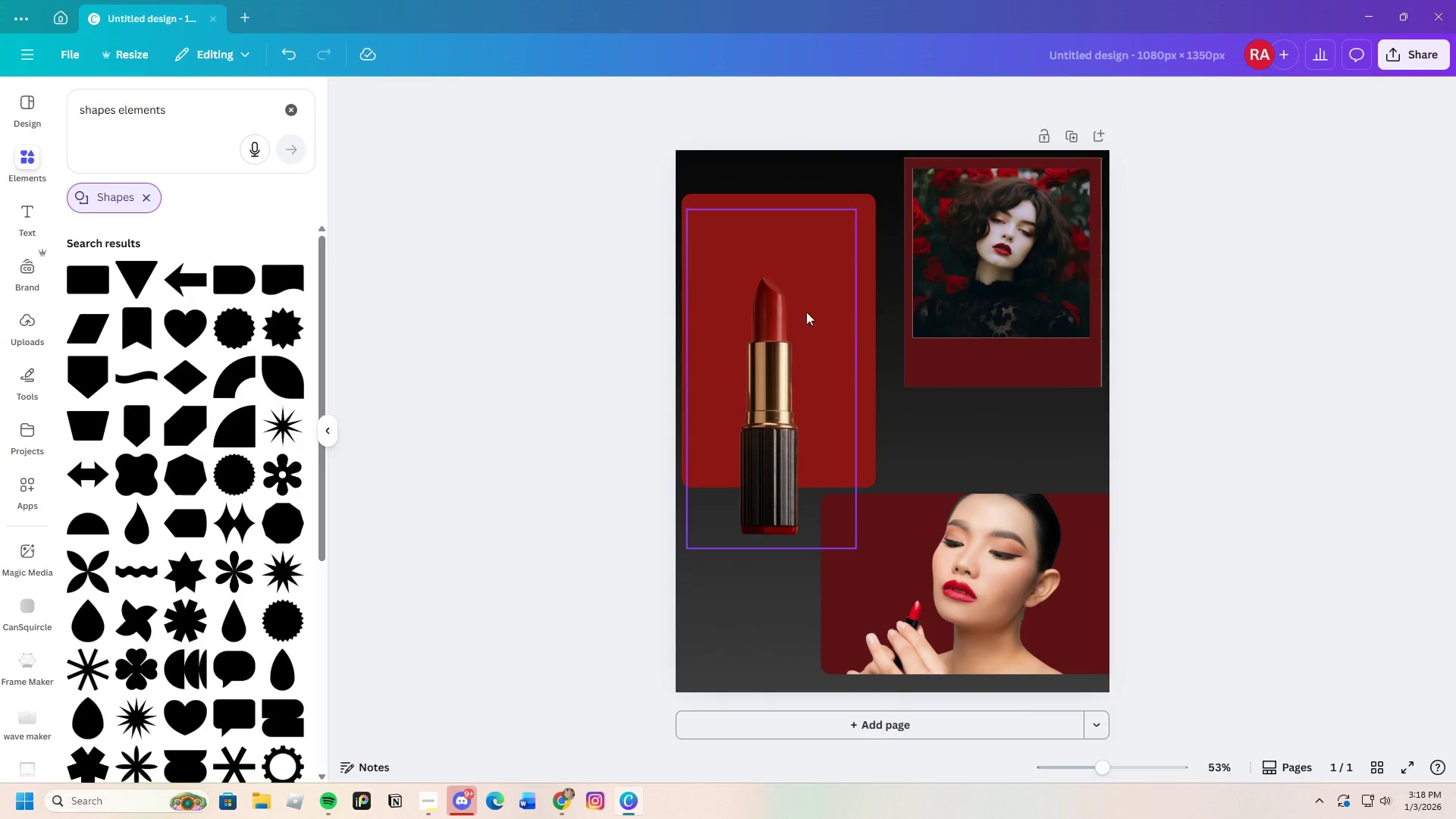 
left_click([809, 203])
 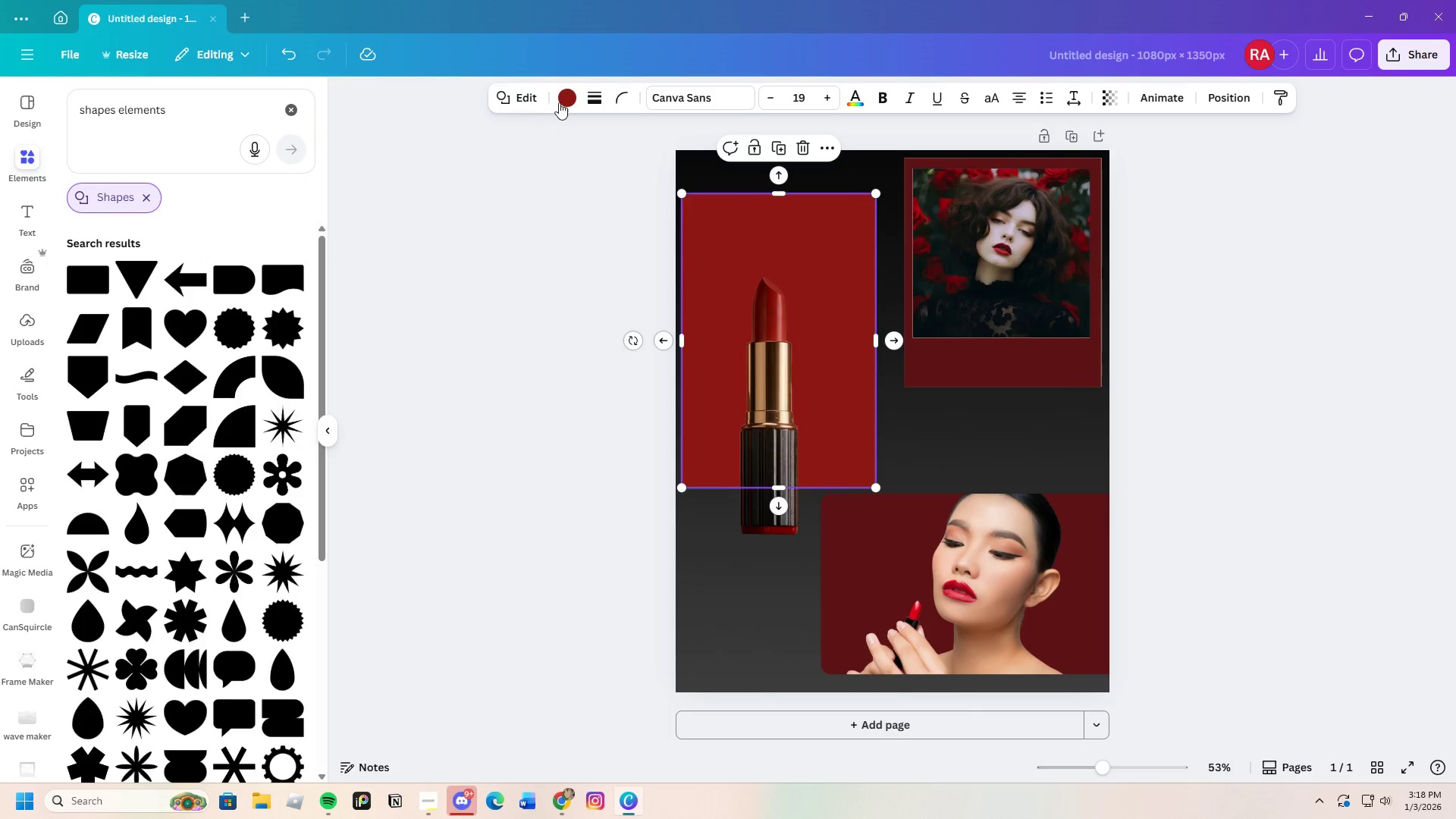 
left_click([562, 101])
 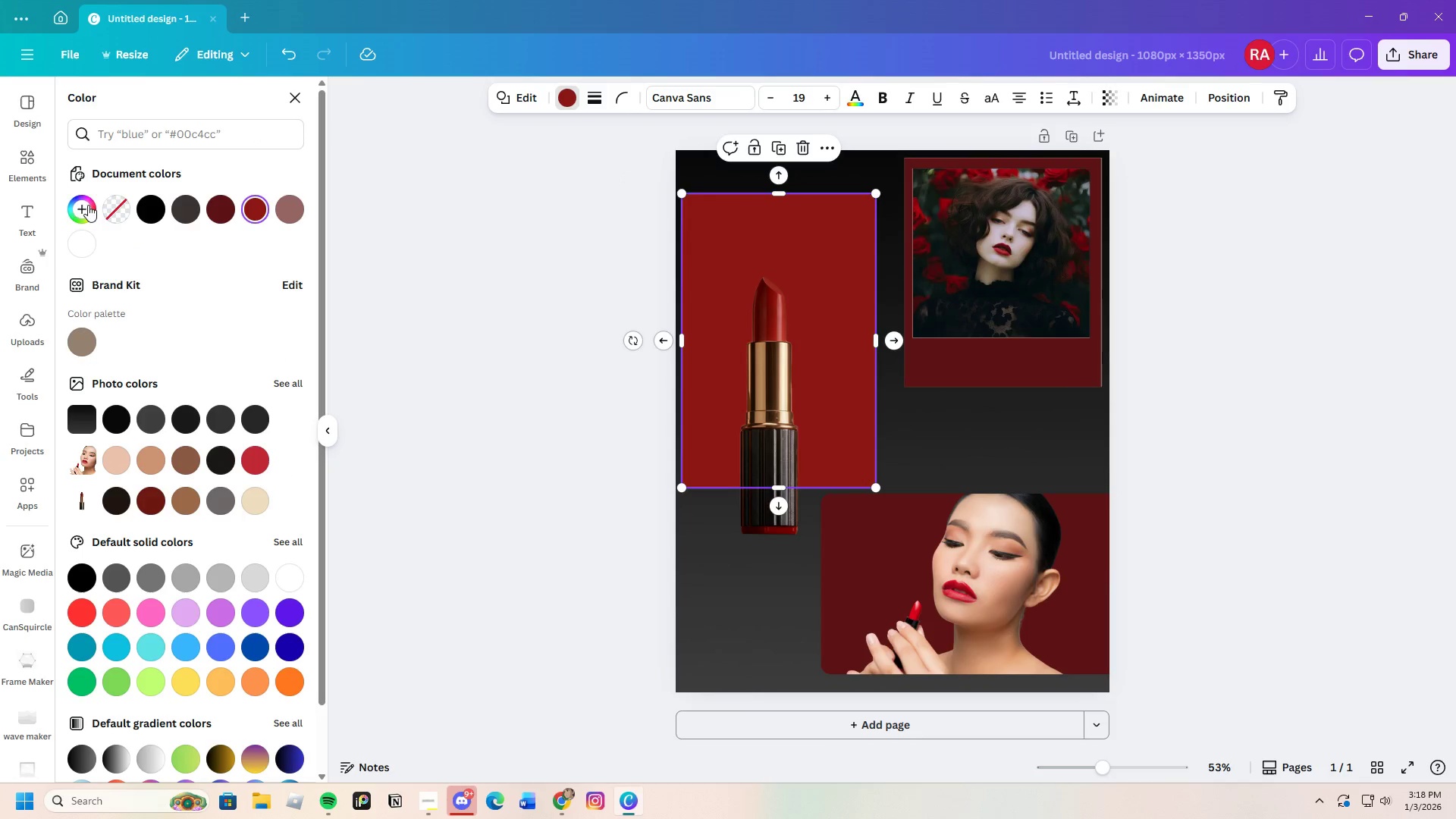 
left_click([78, 212])
 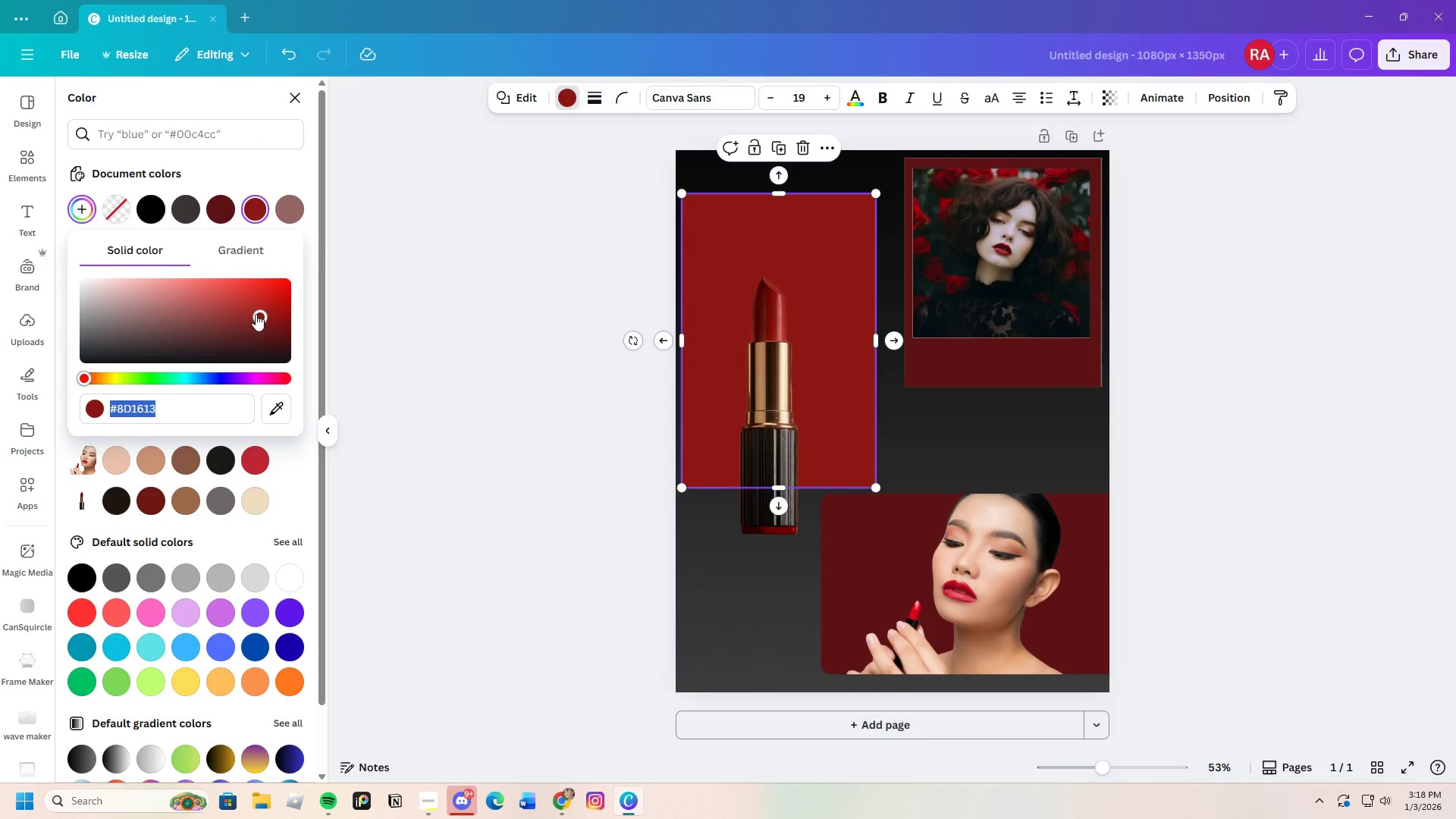 
left_click_drag(start_coordinate=[260, 317], to_coordinate=[262, 326])
 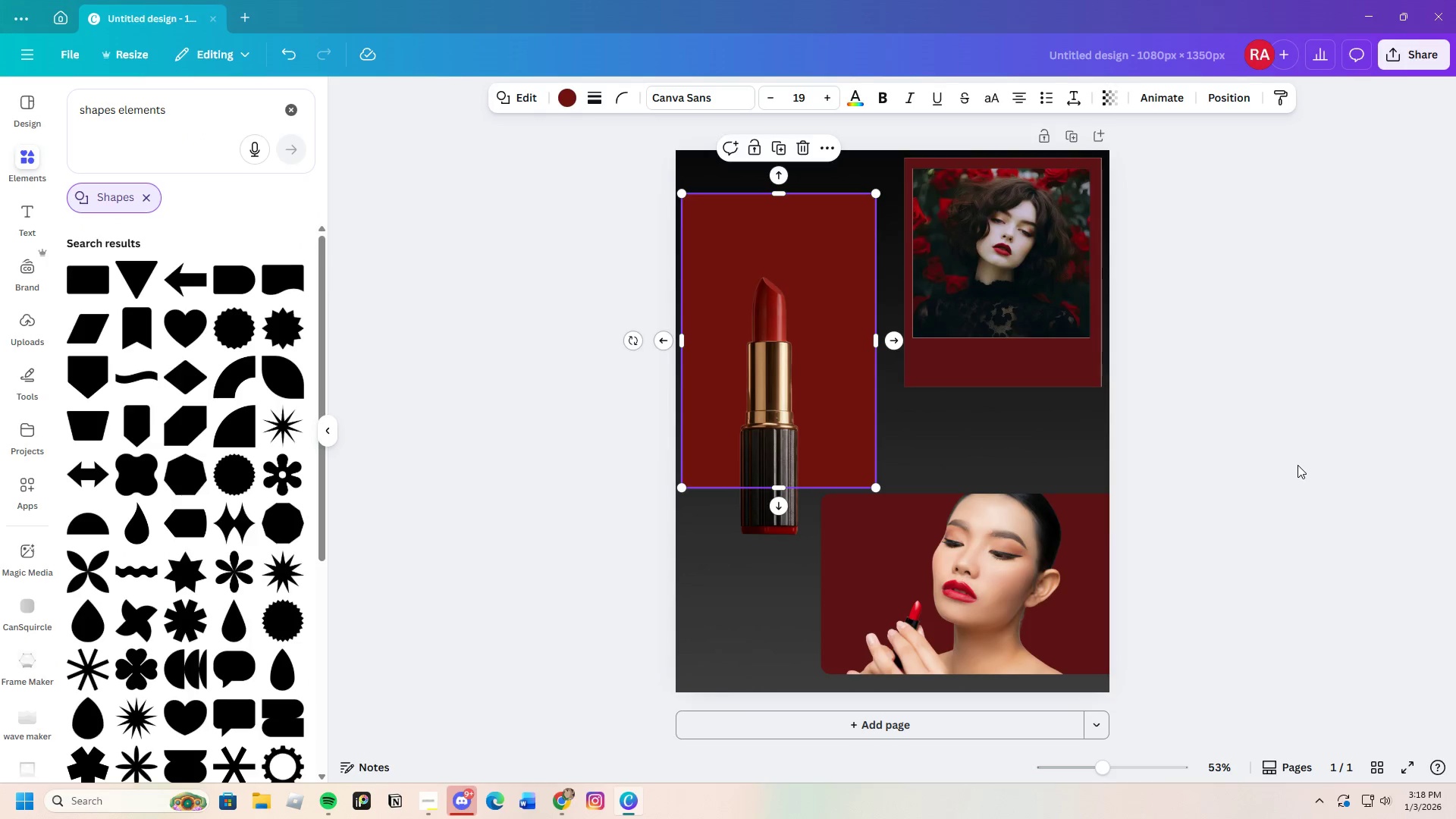 
double_click([1298, 465])
 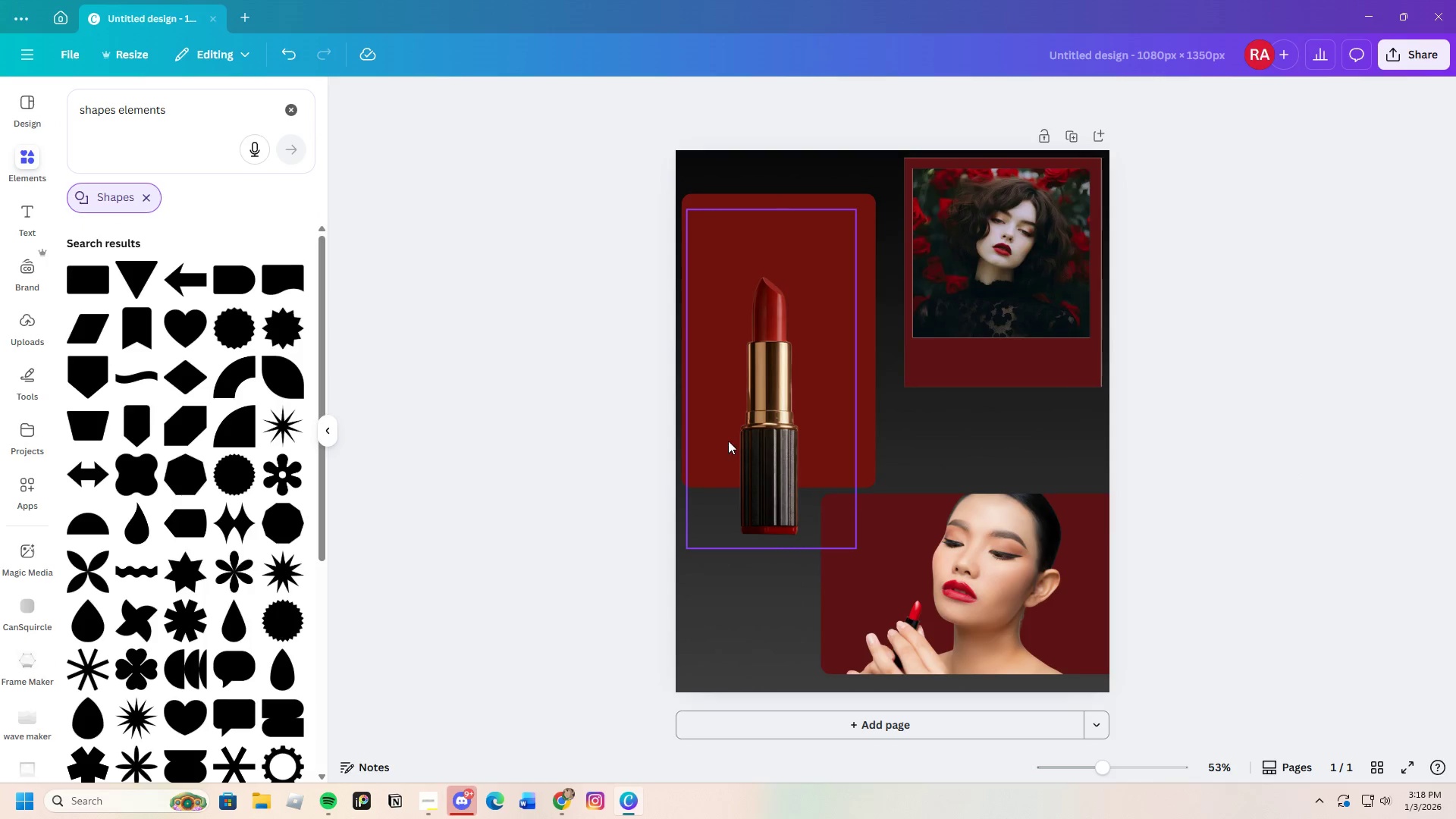 
wait(6.72)
 